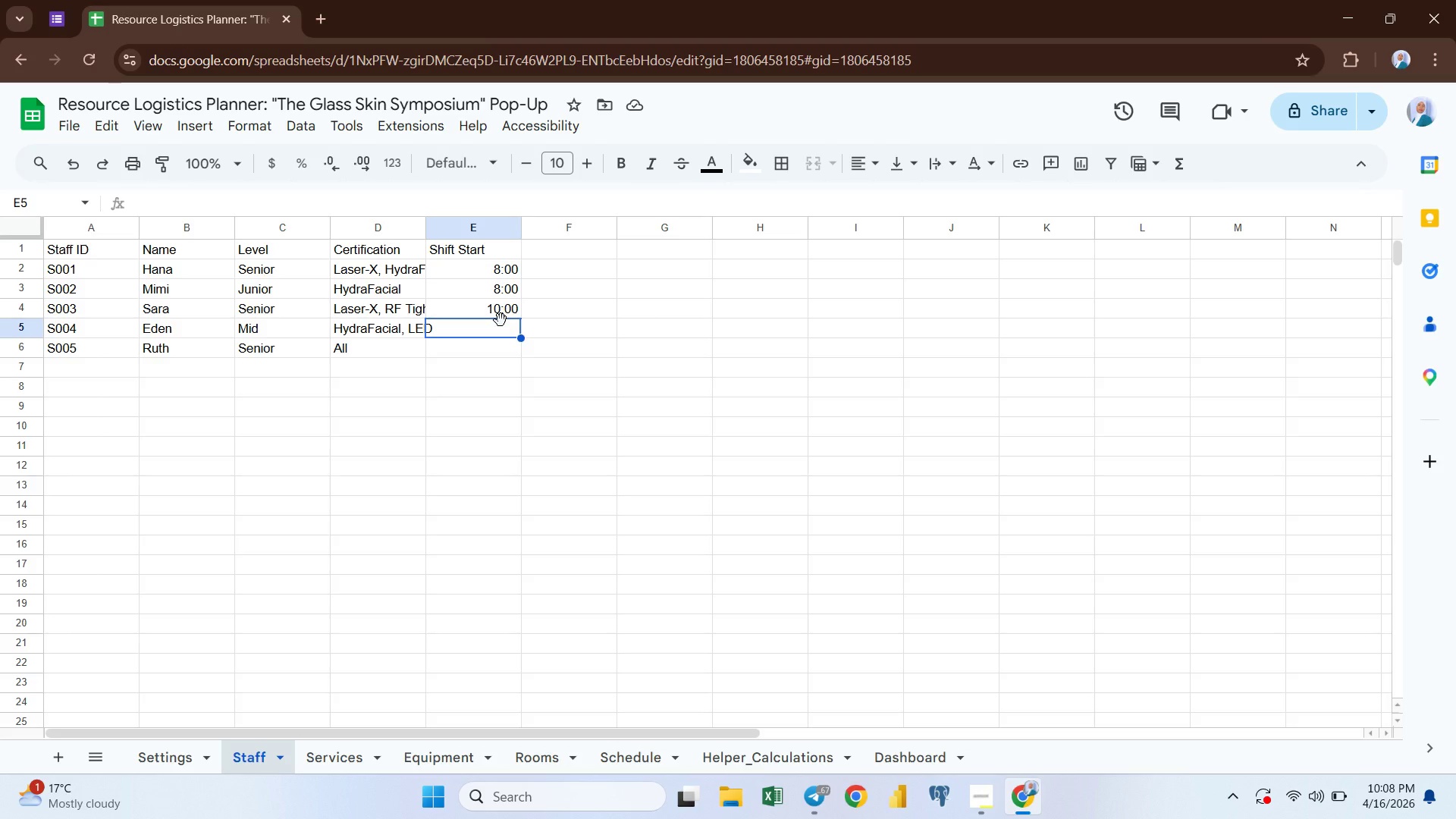 
type(08:00)
 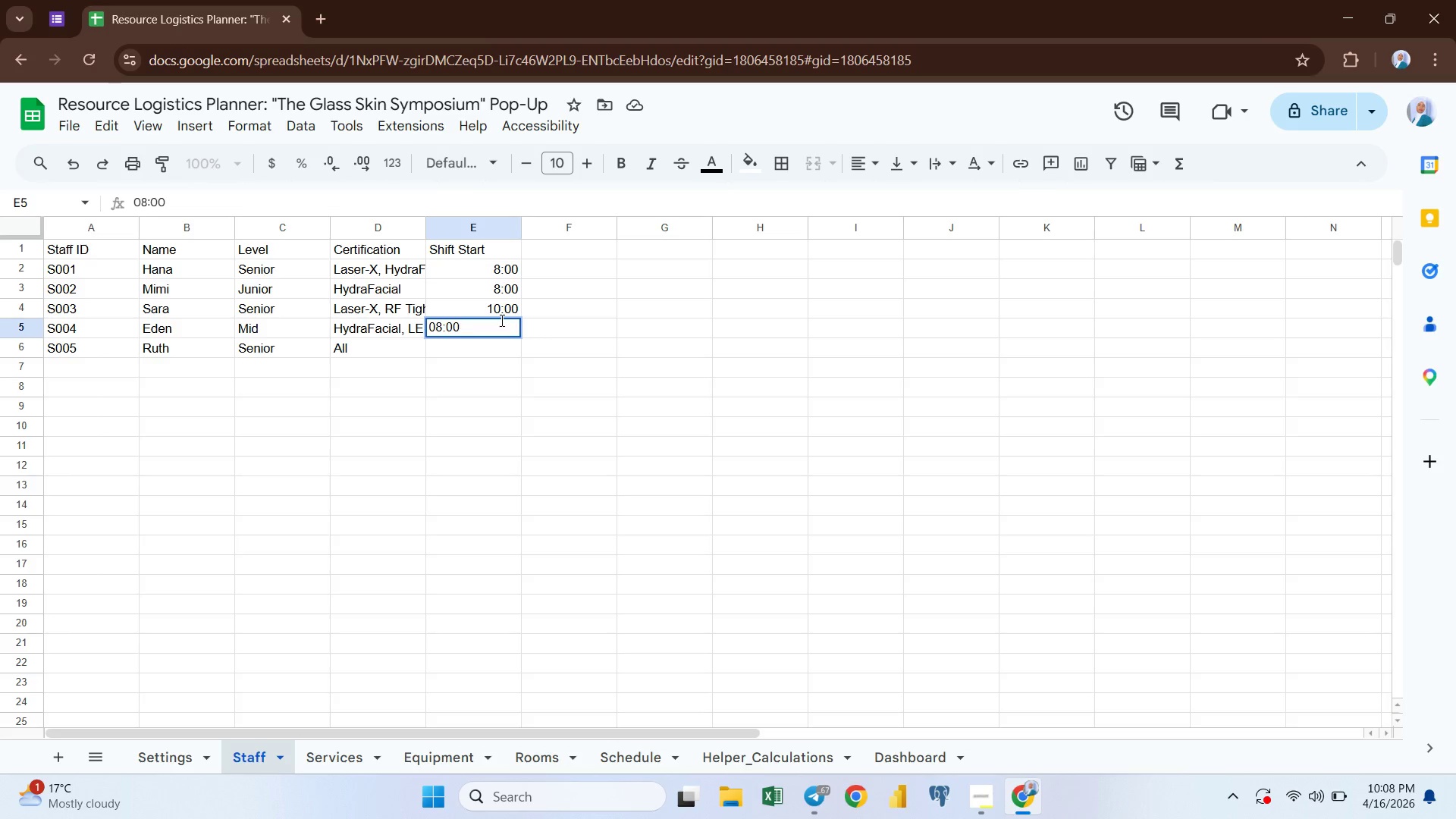 
key(Enter)
 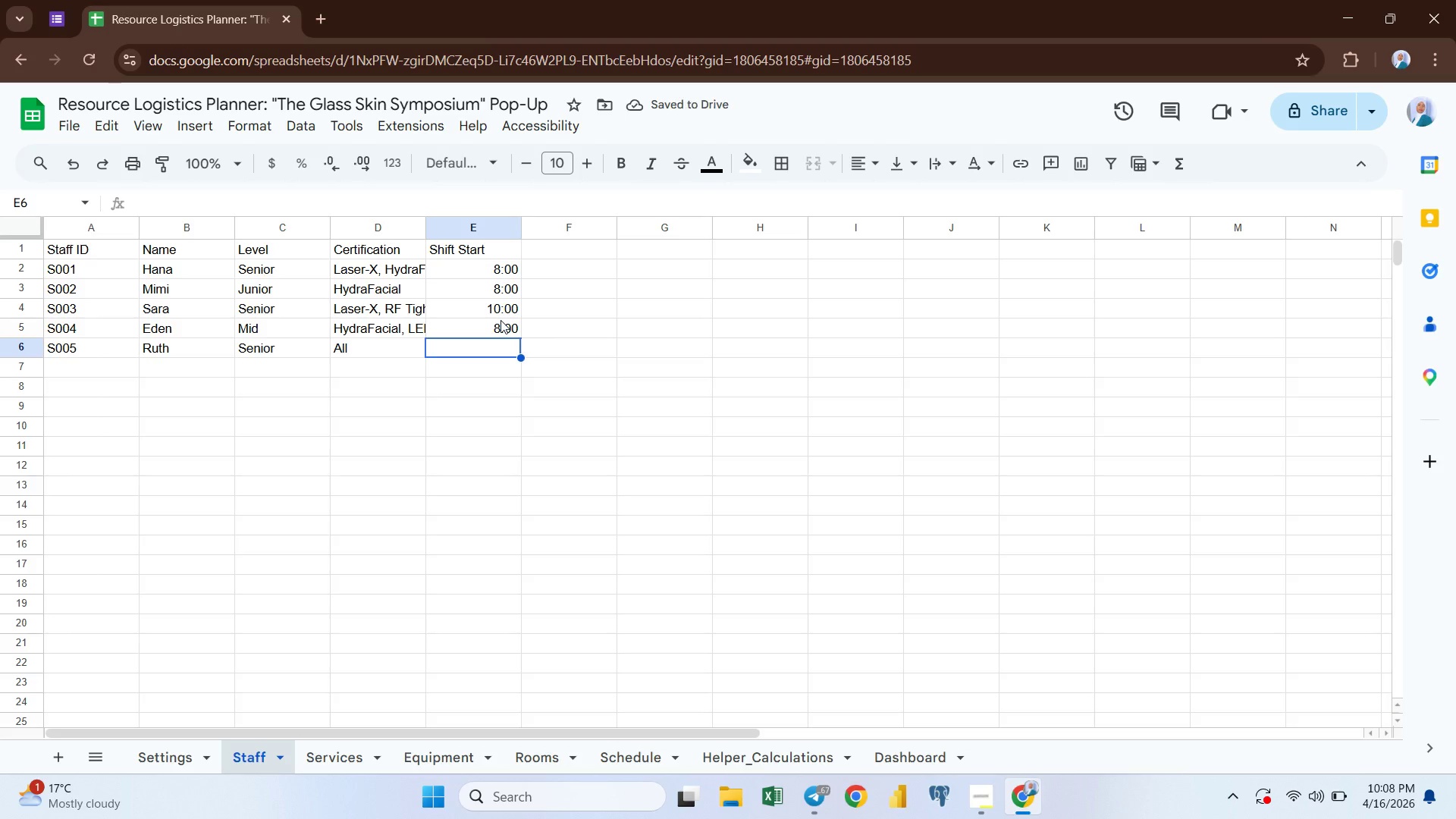 
type(12:00)
 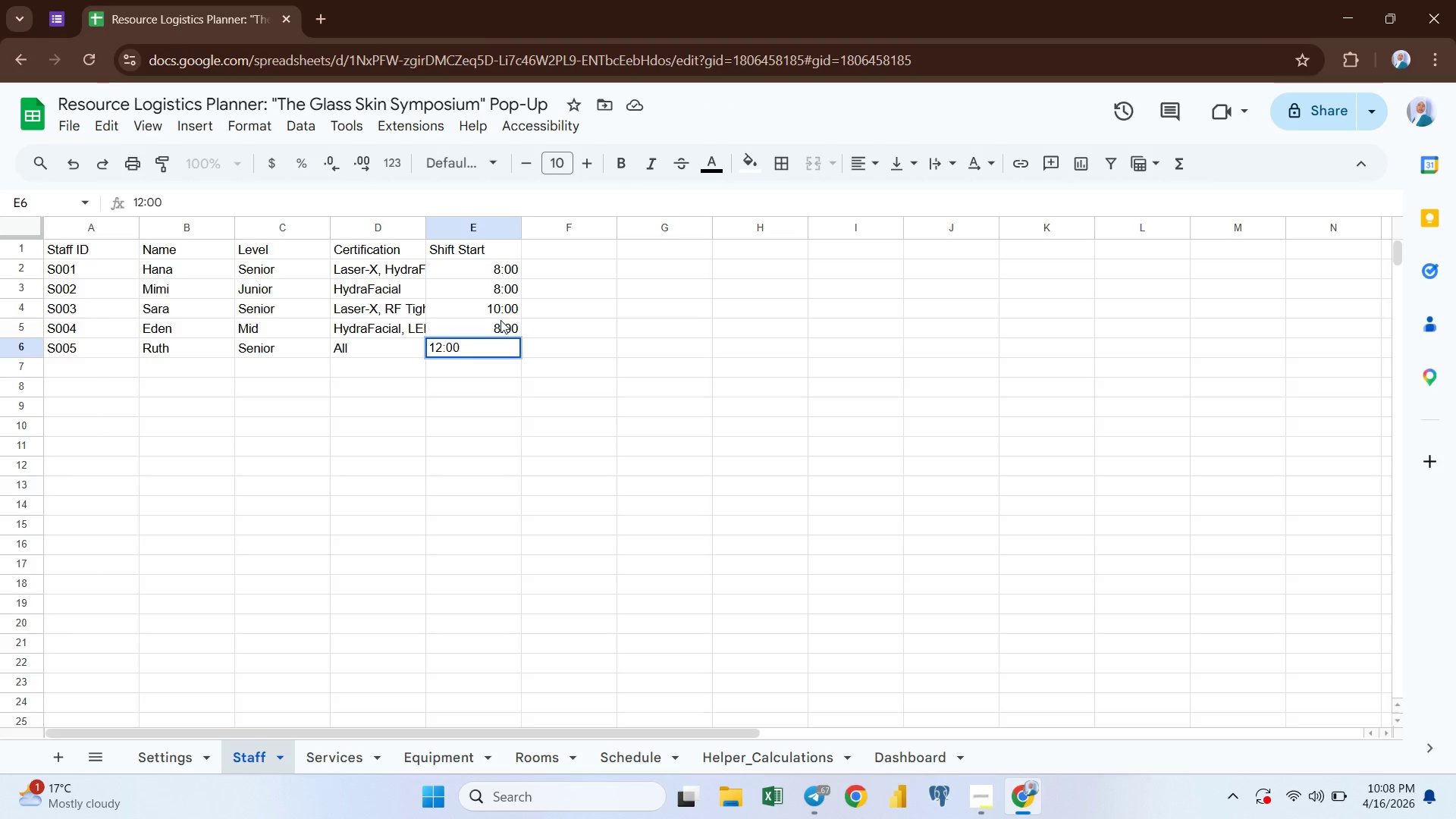 
key(Enter)
 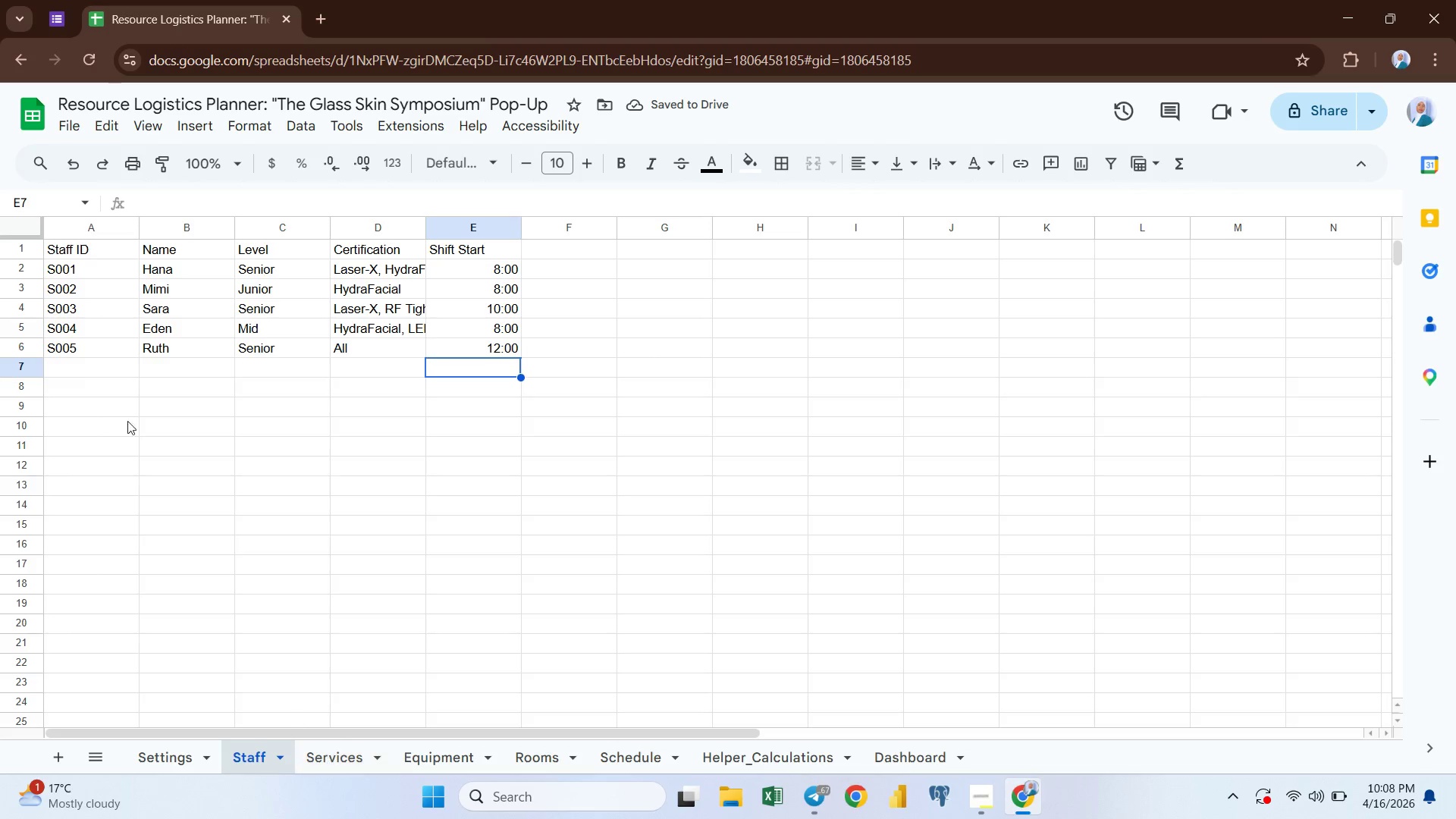 
wait(5.66)
 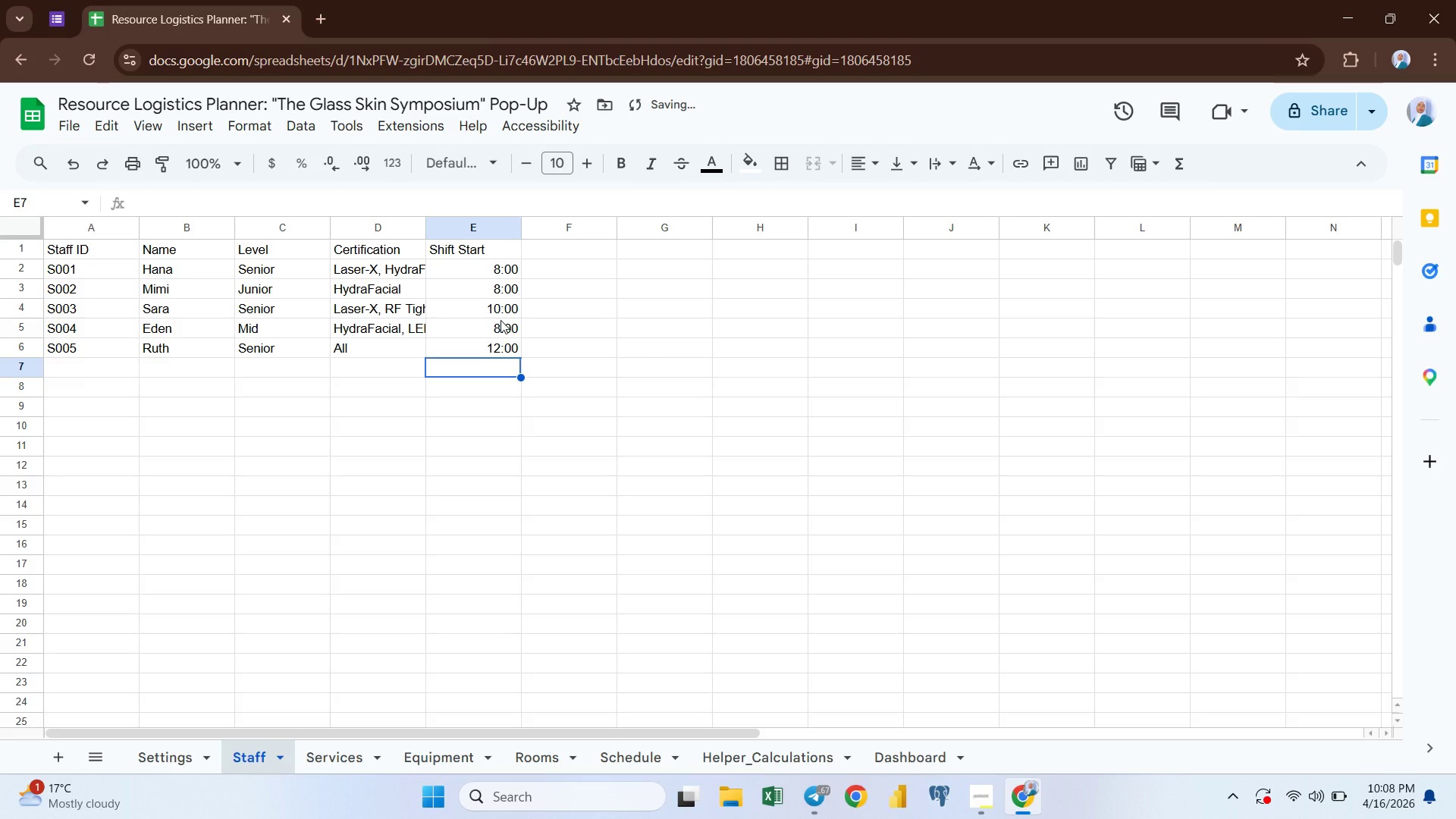 
left_click([67, 256])
 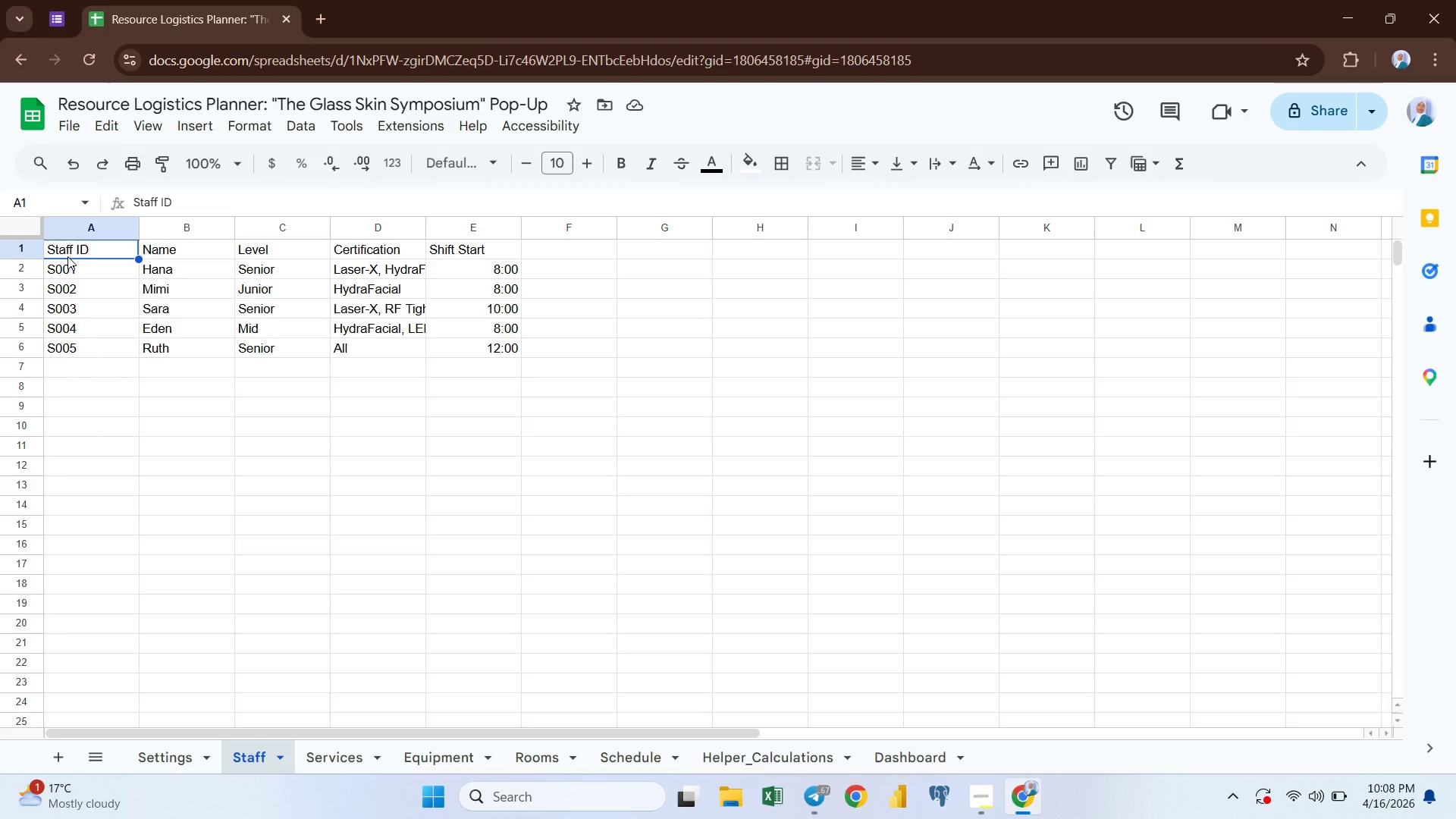 
key(Control+Shift+ArrowDown)
 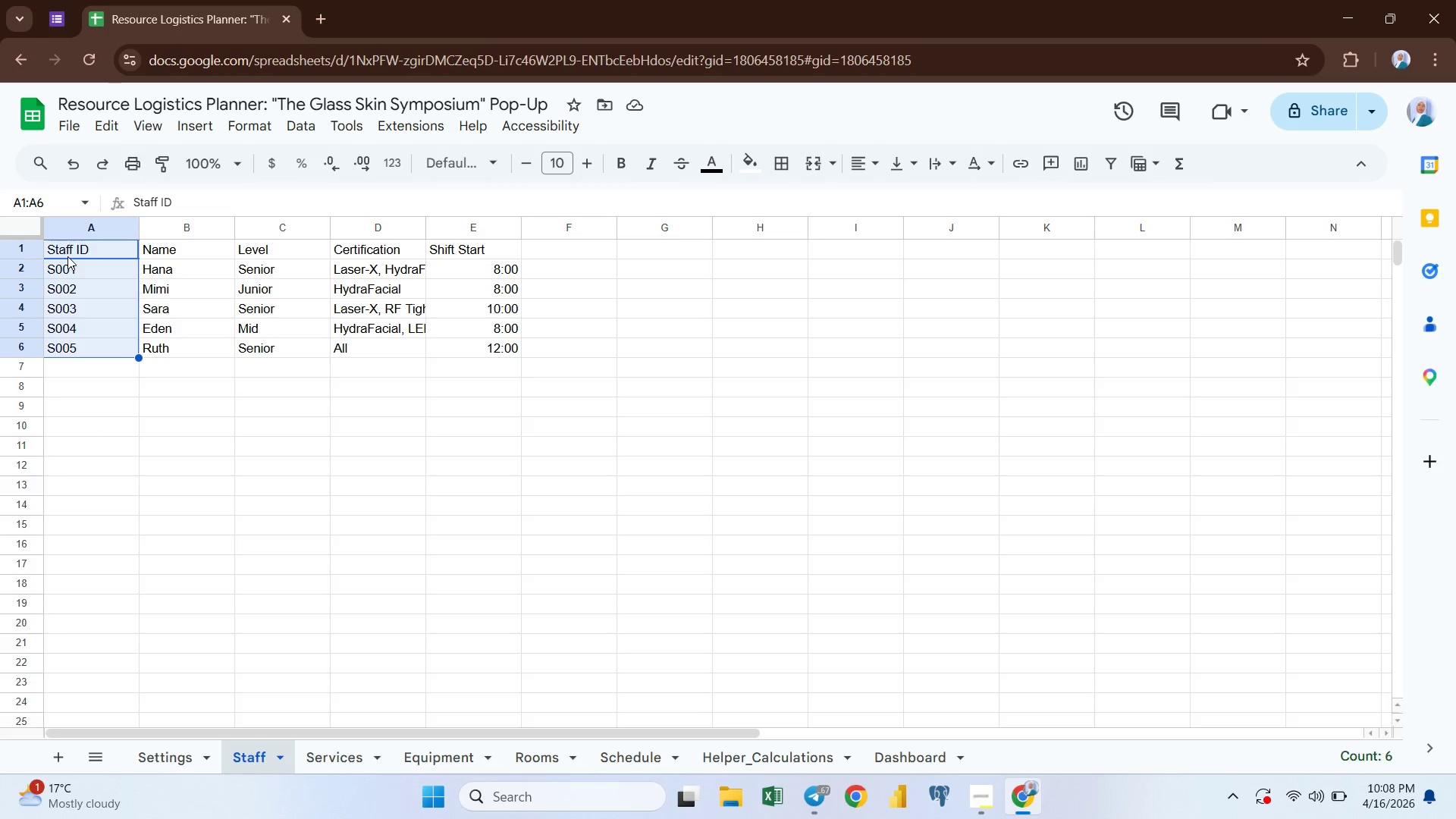 
key(Control+Shift+ArrowRight)
 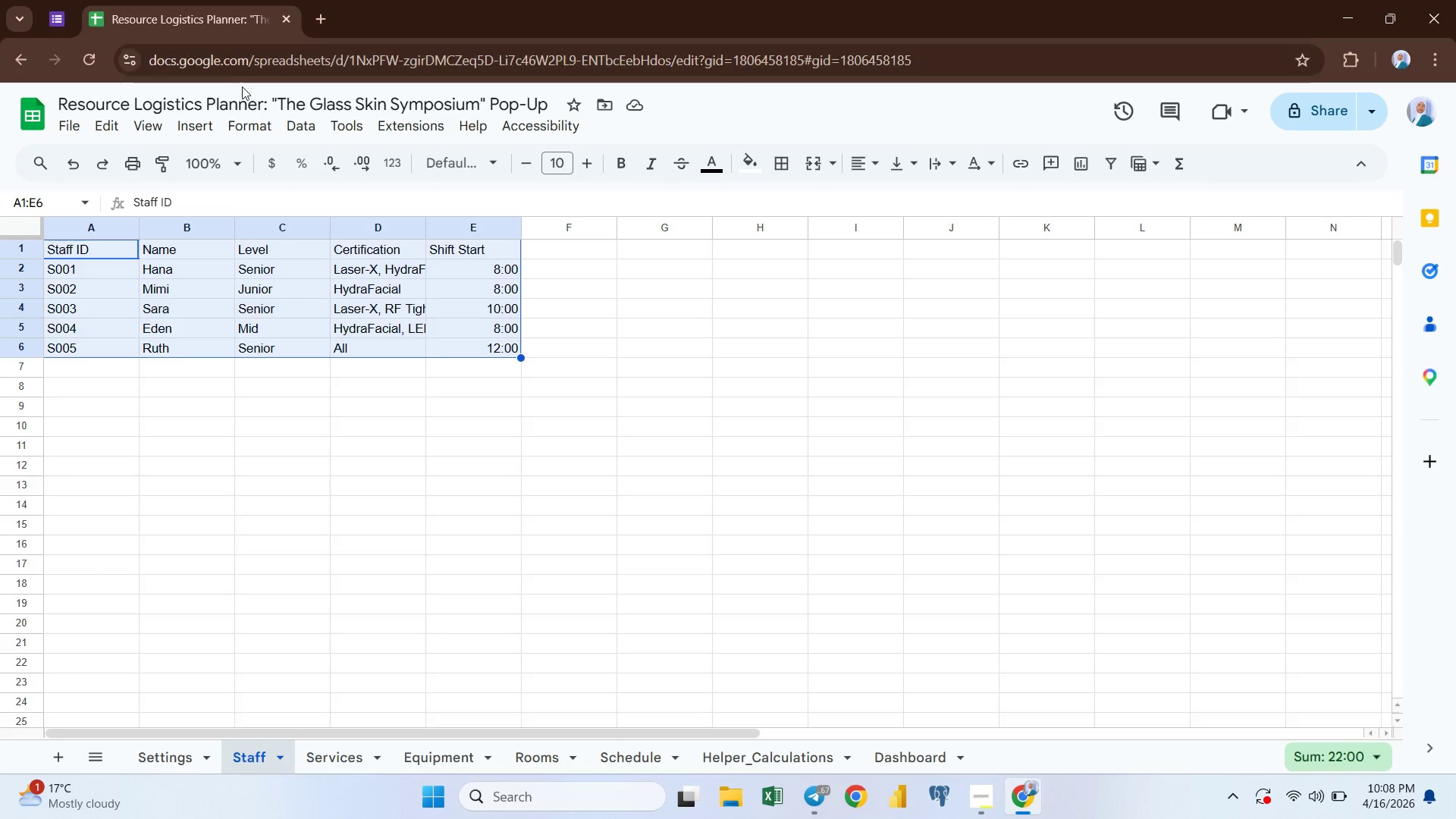 
left_click([246, 118])
 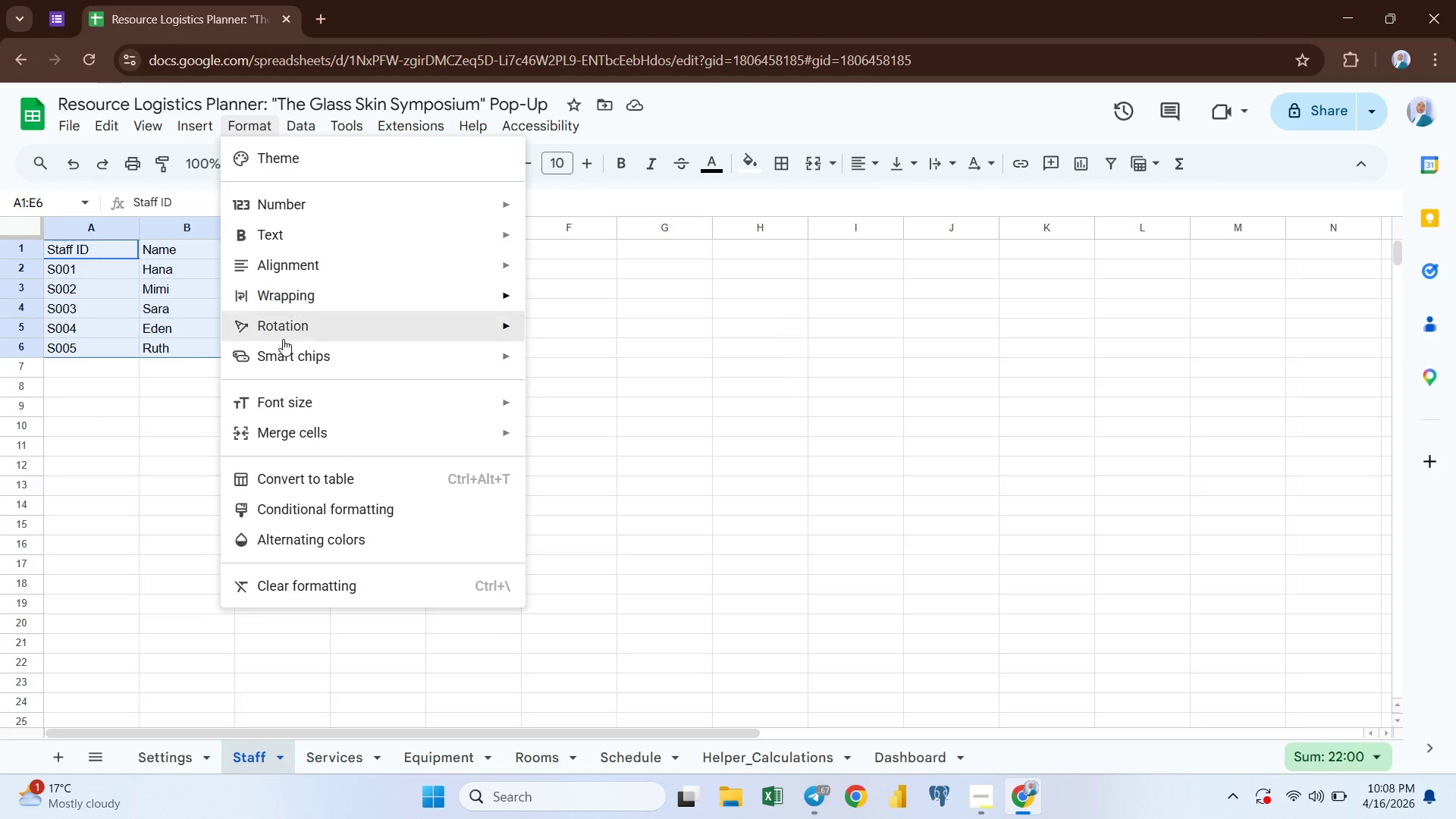 
left_click([275, 473])
 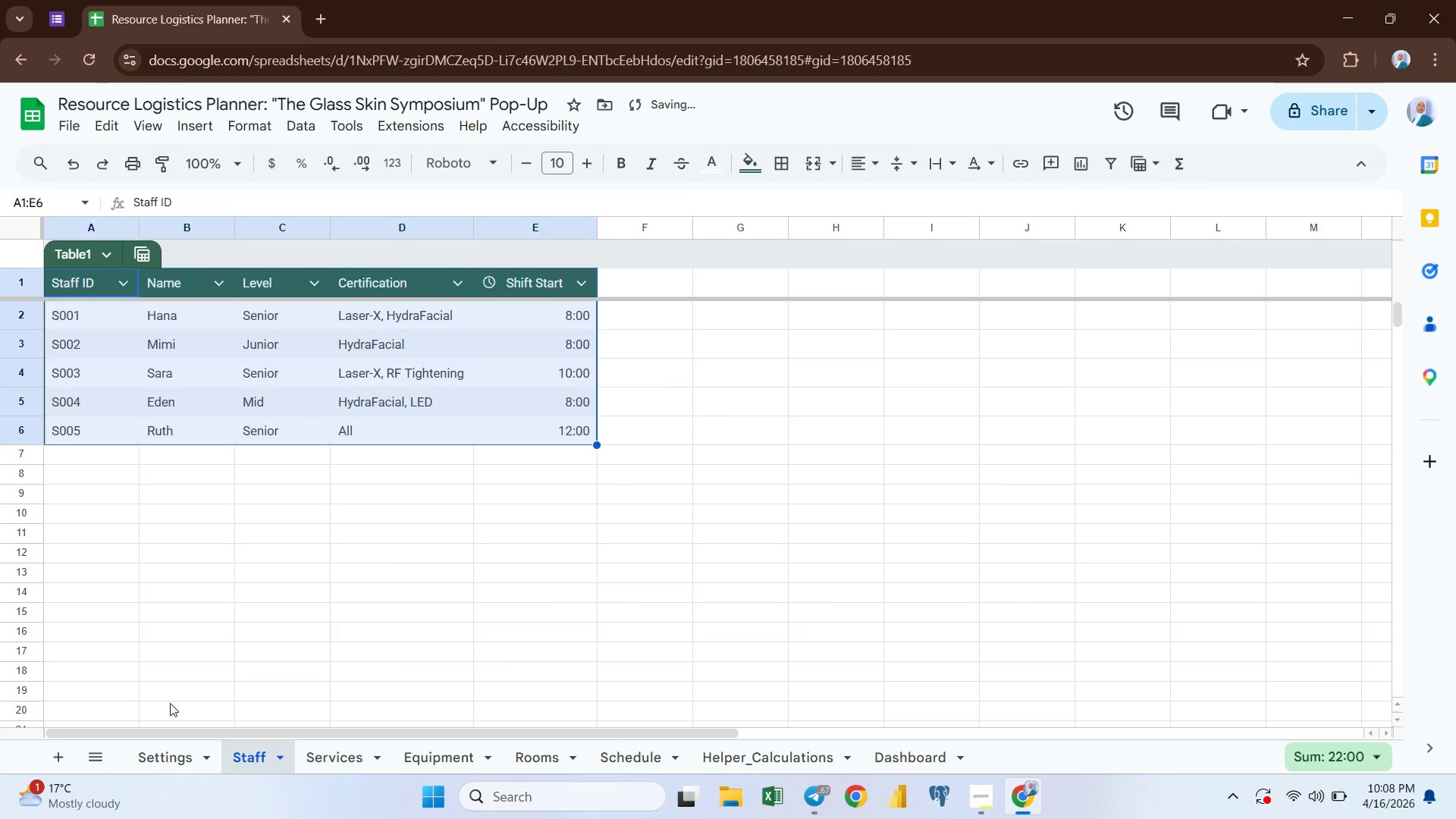 
left_click([166, 758])
 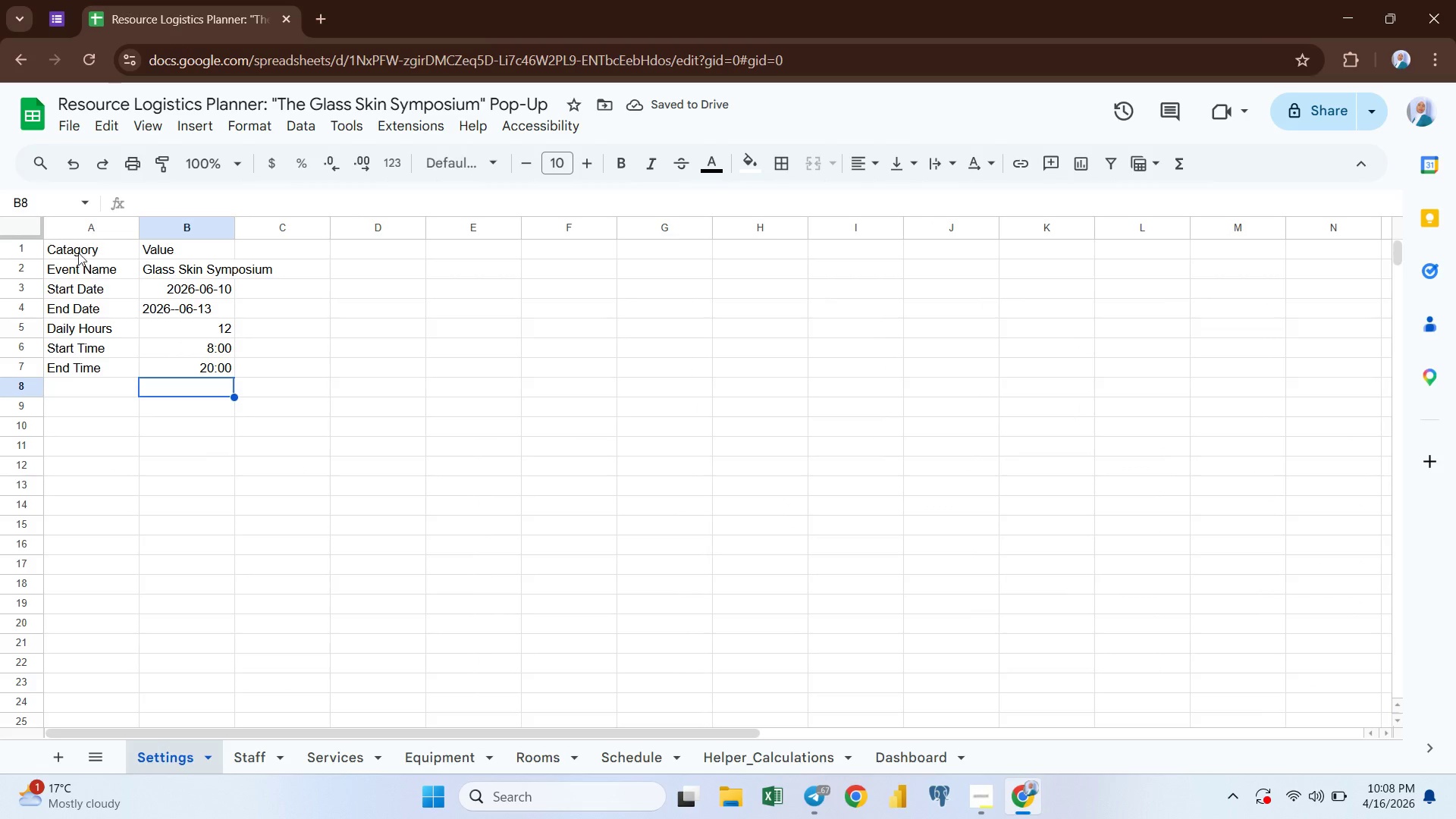 
left_click([74, 251])
 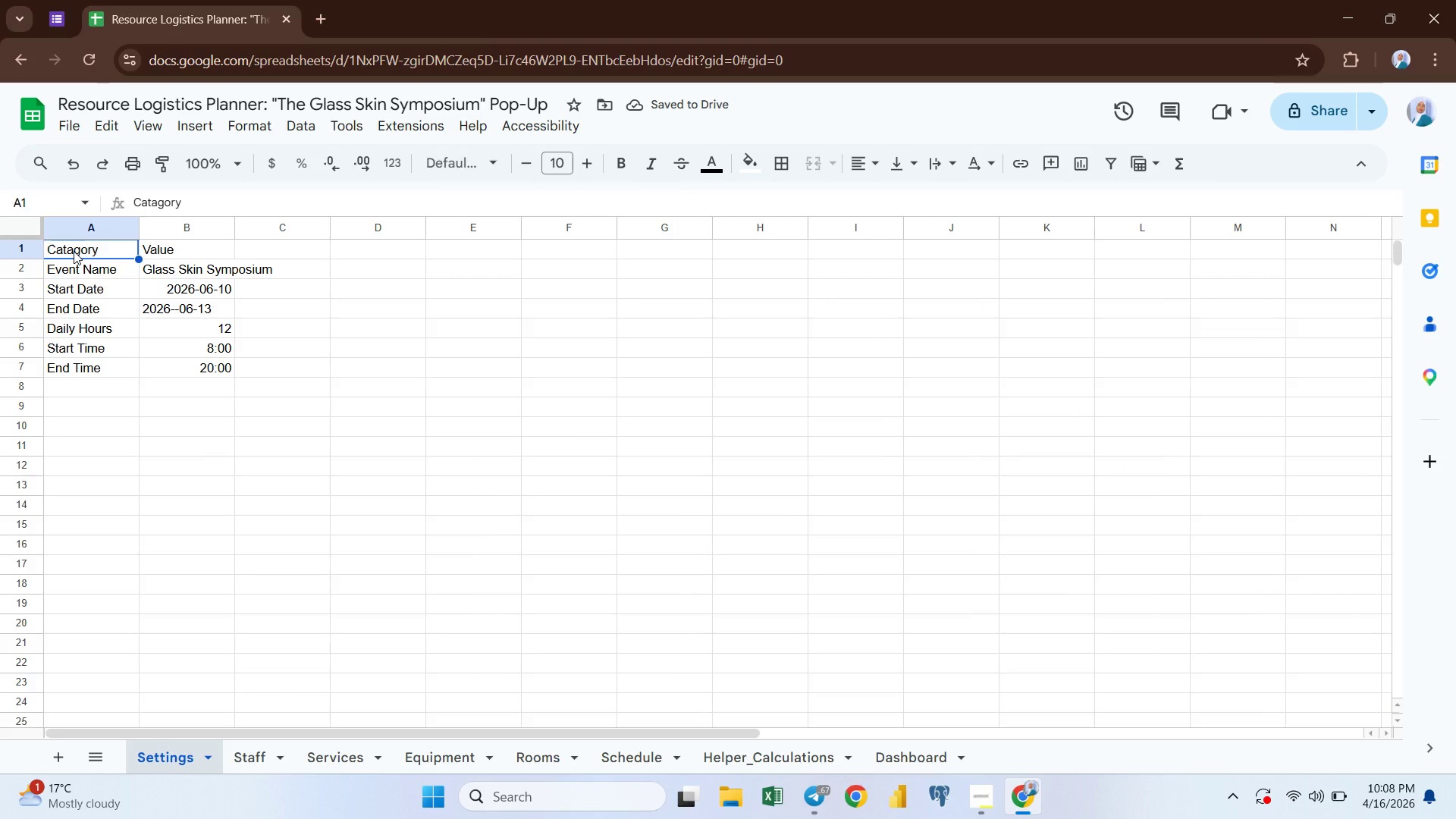 
key(Control+Shift+ArrowDown)
 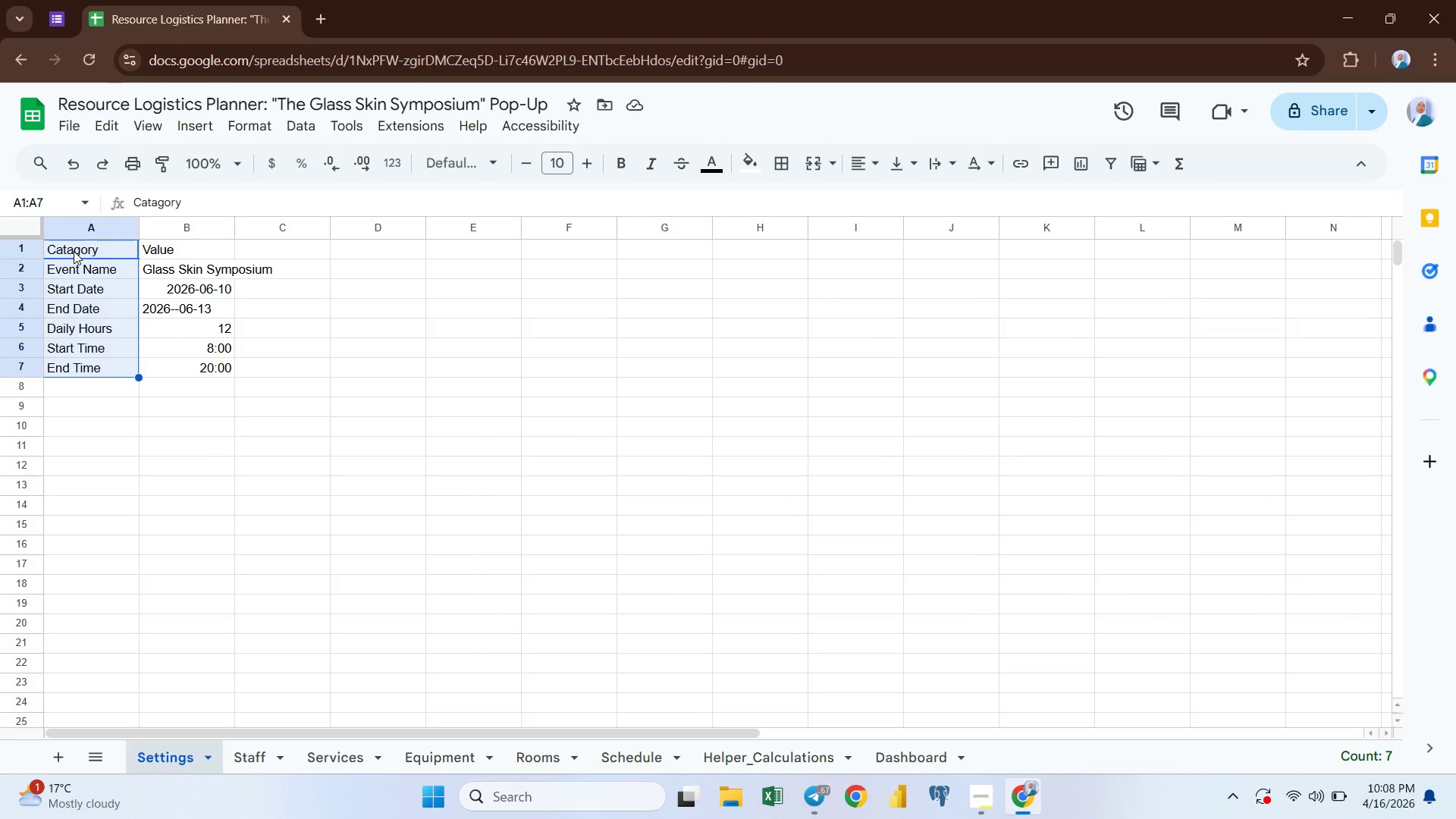 
key(Control+Shift+ArrowRight)
 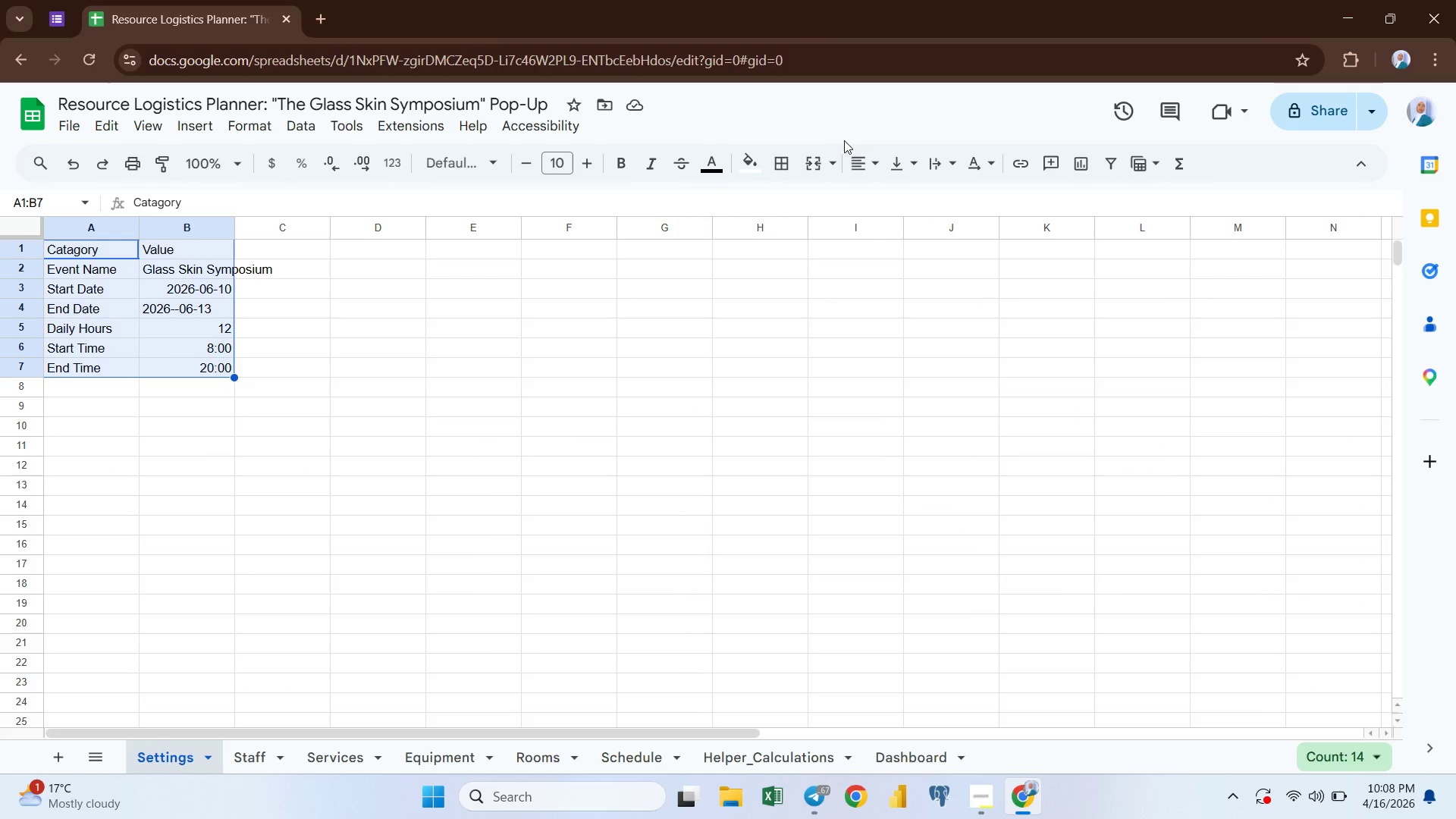 
left_click([857, 171])
 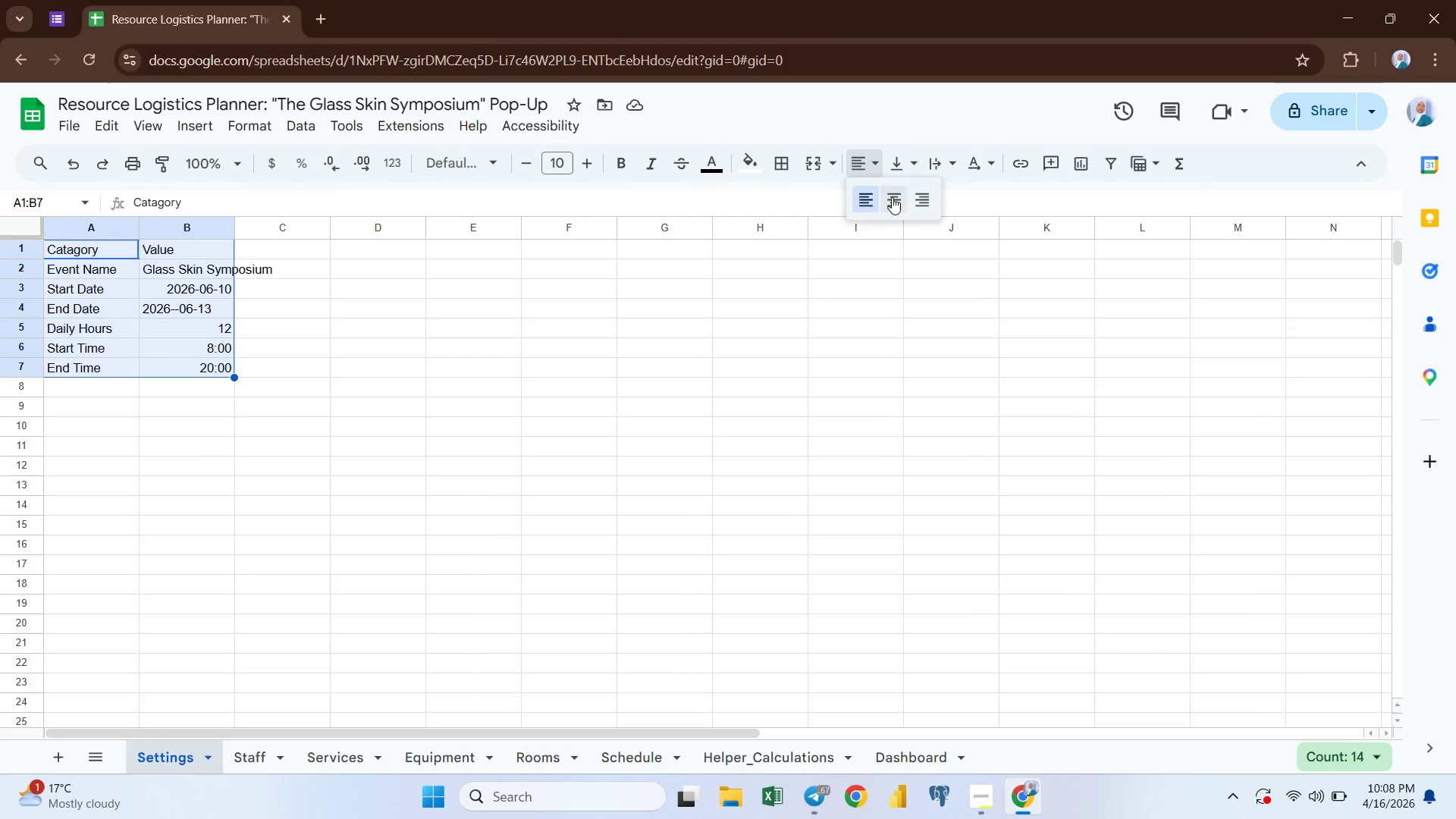 
left_click([892, 197])
 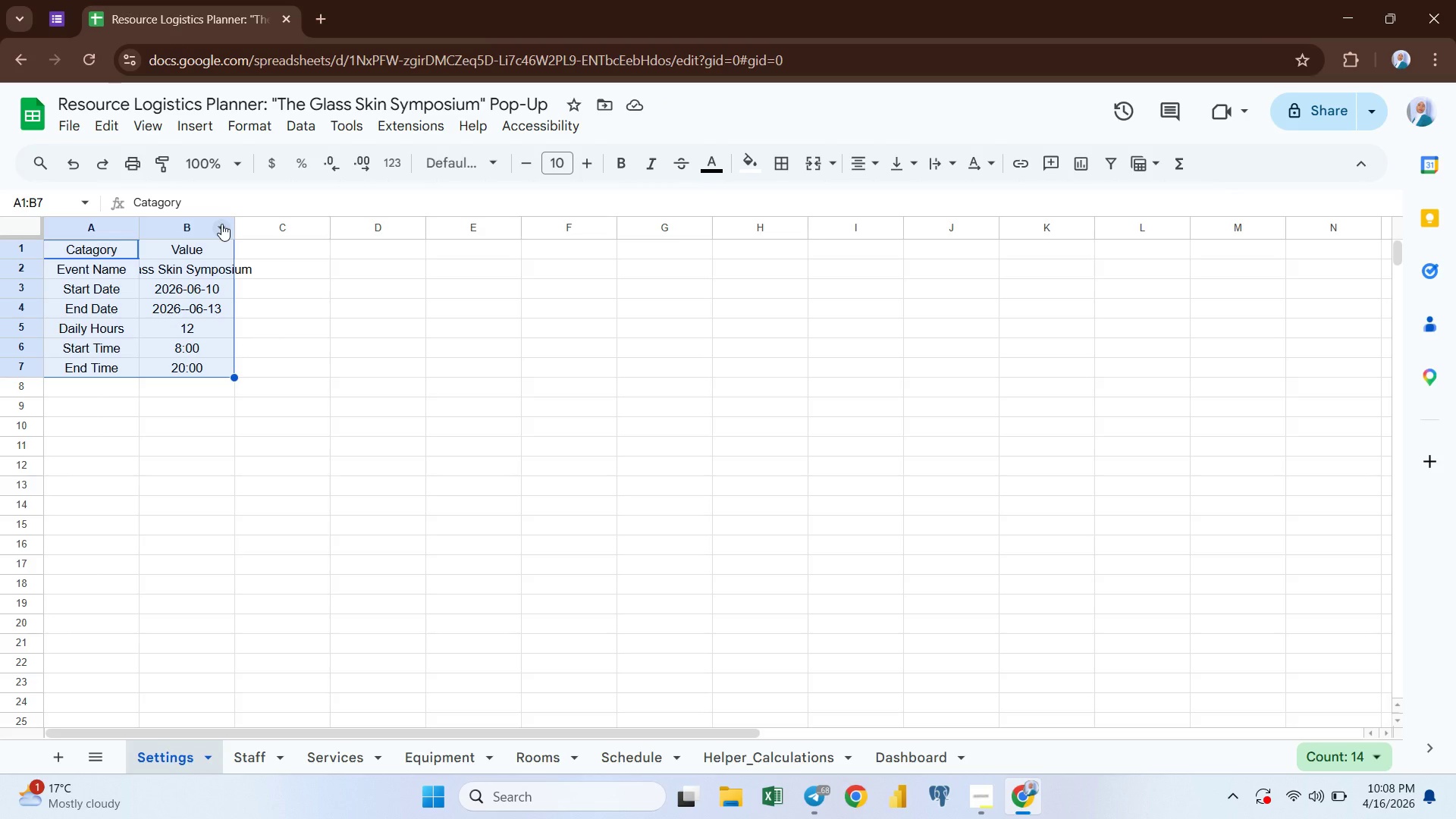 
wait(18.26)
 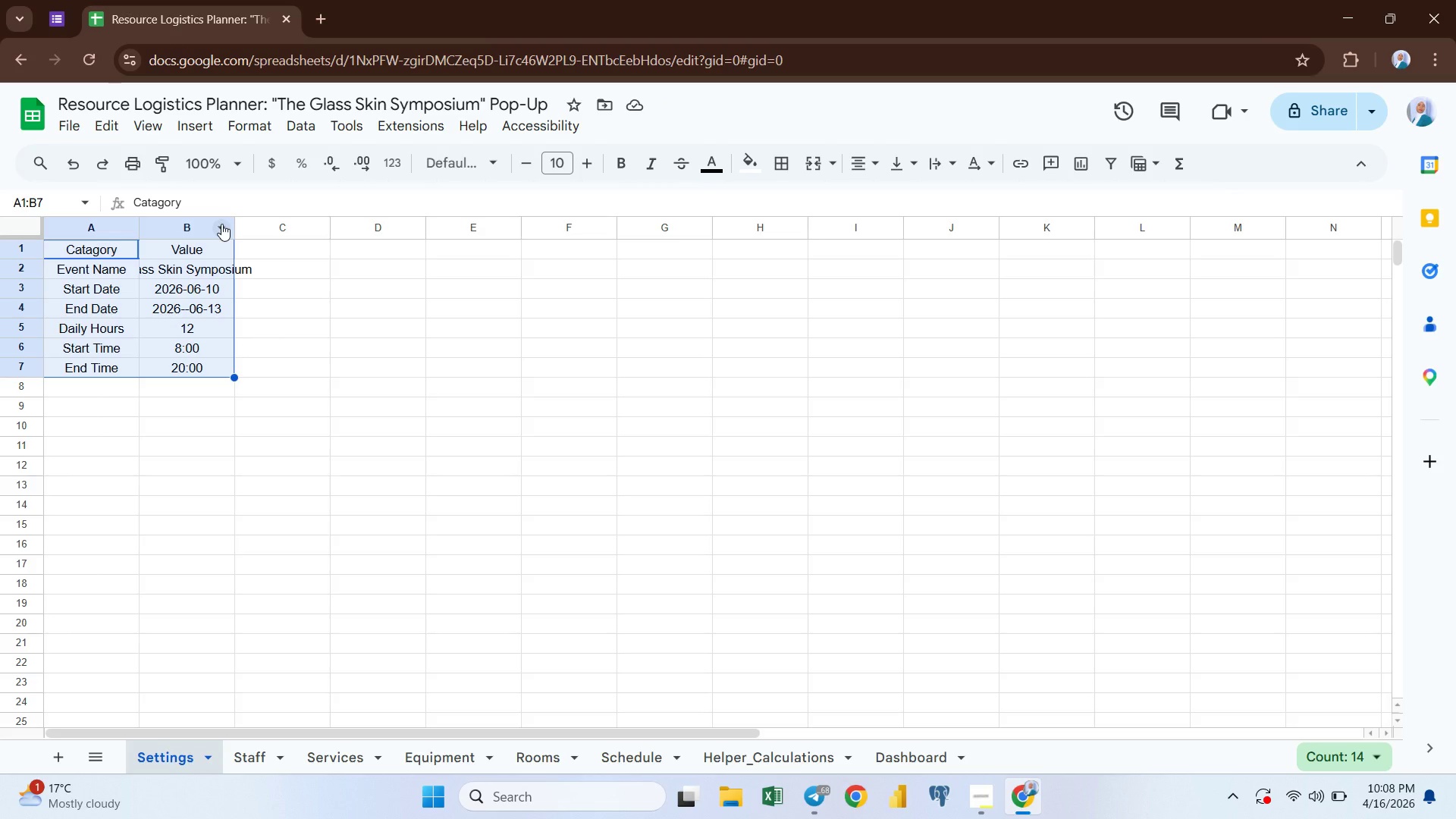 
left_click([256, 127])
 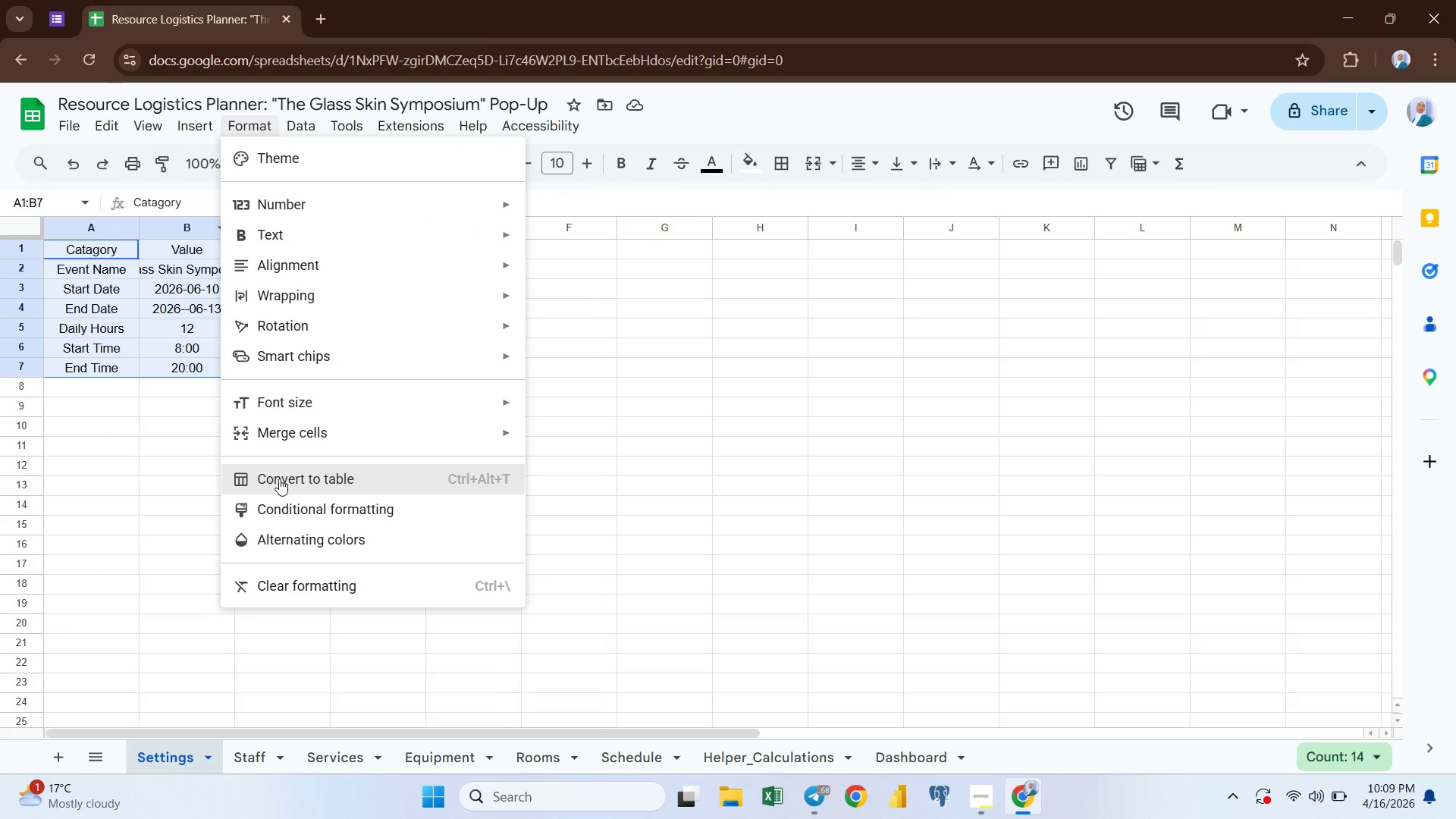 
left_click([294, 471])
 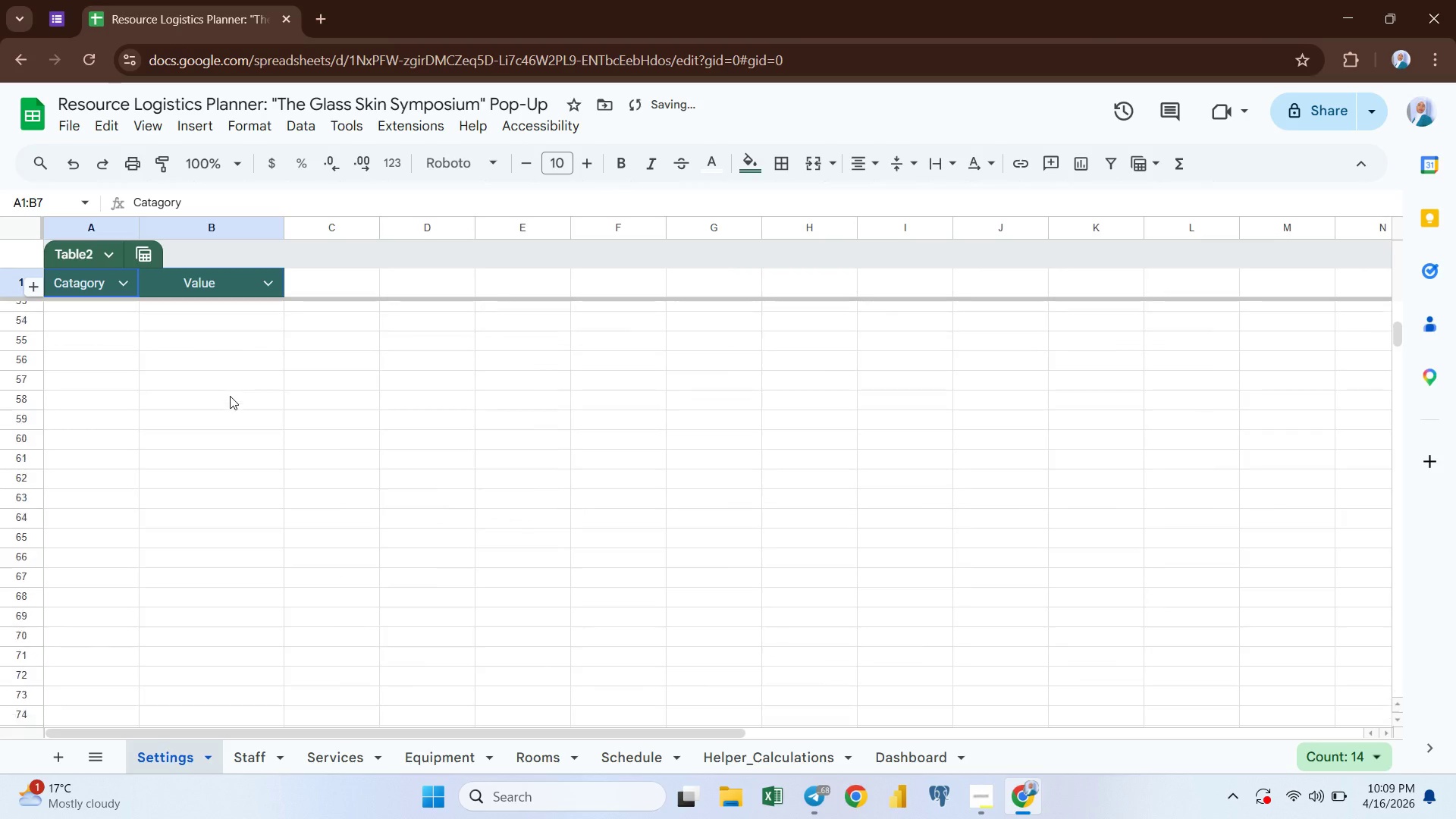 
mouse_move([313, 559])
 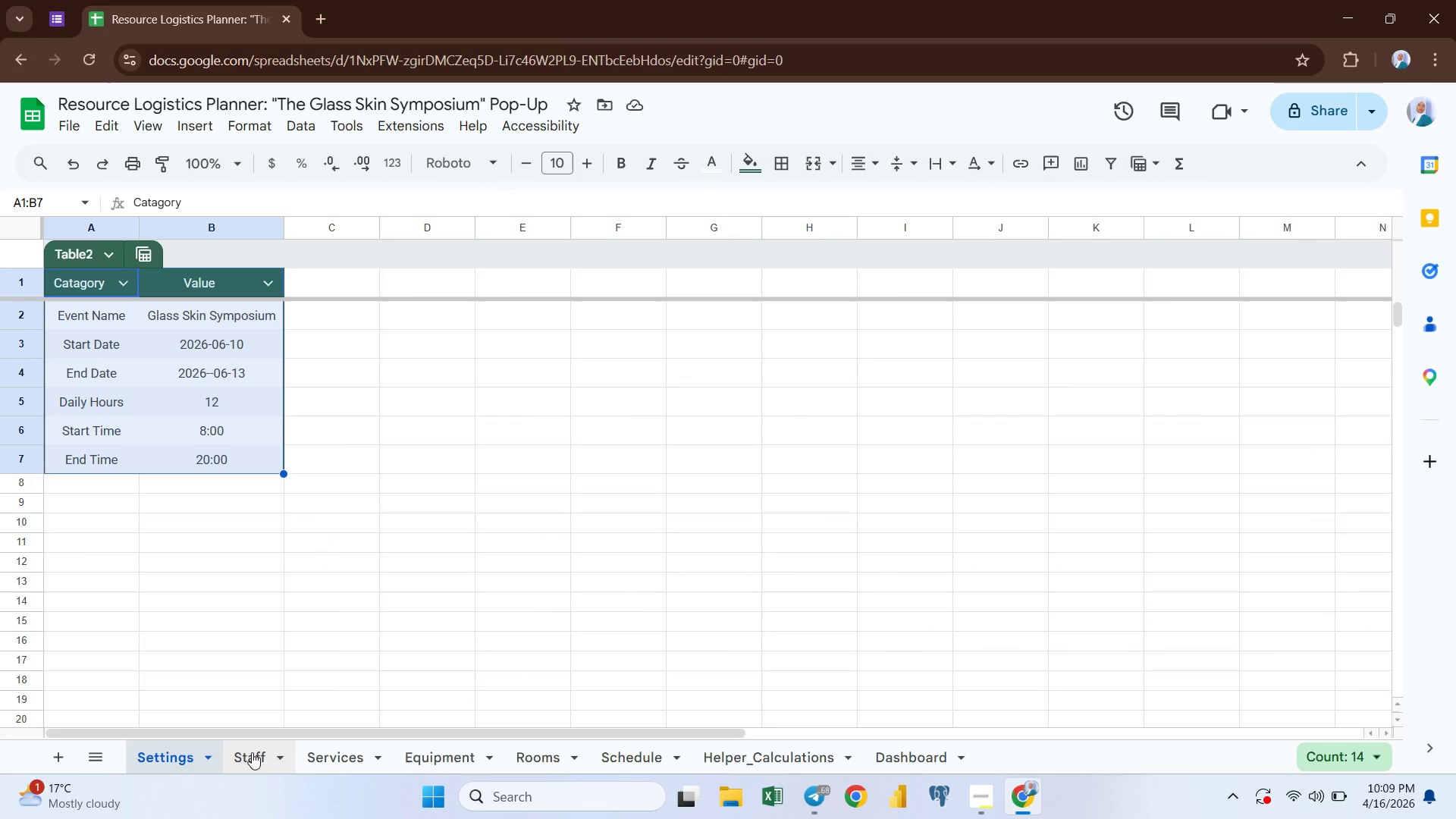 
left_click([243, 752])
 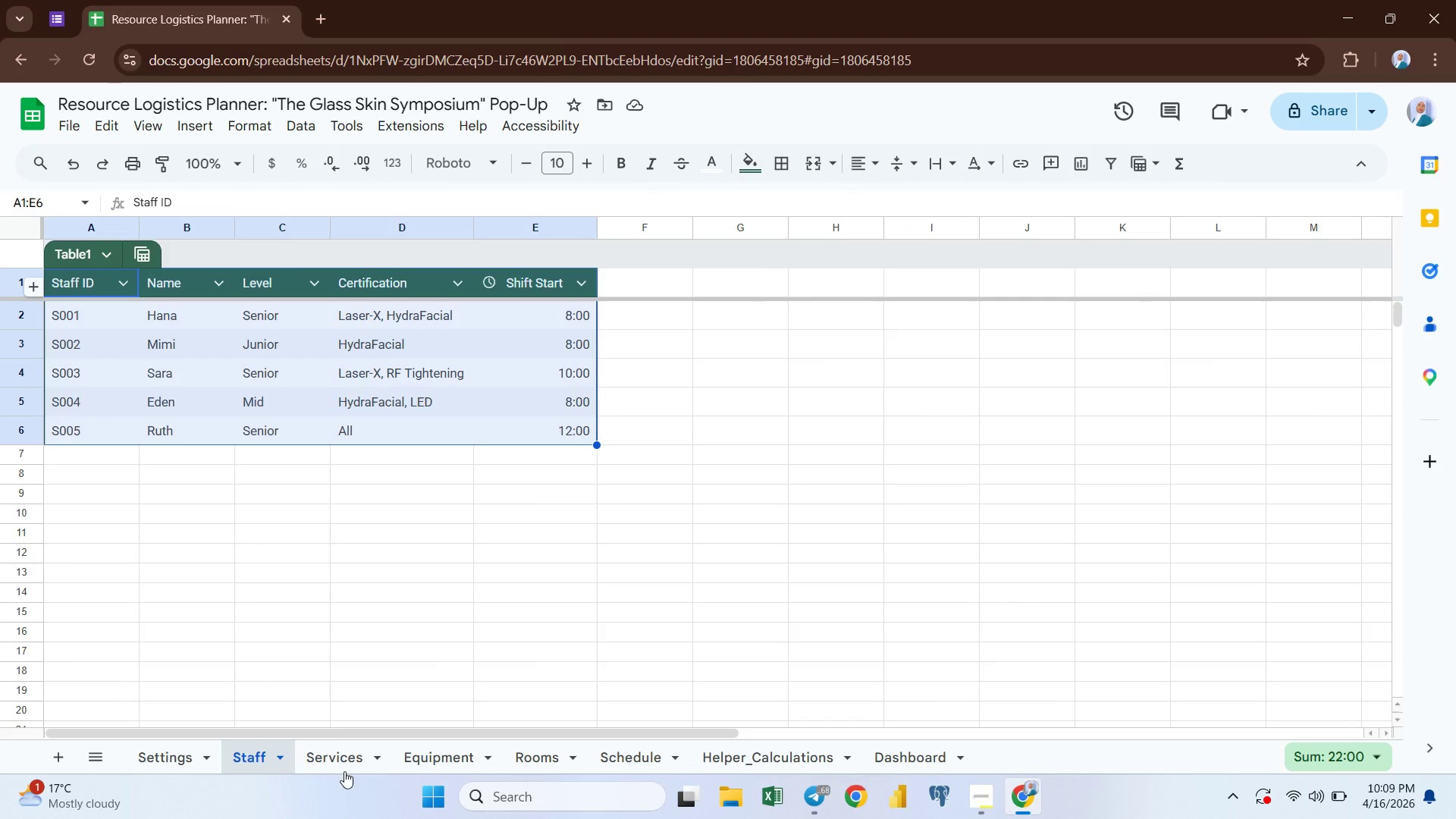 
left_click([331, 755])
 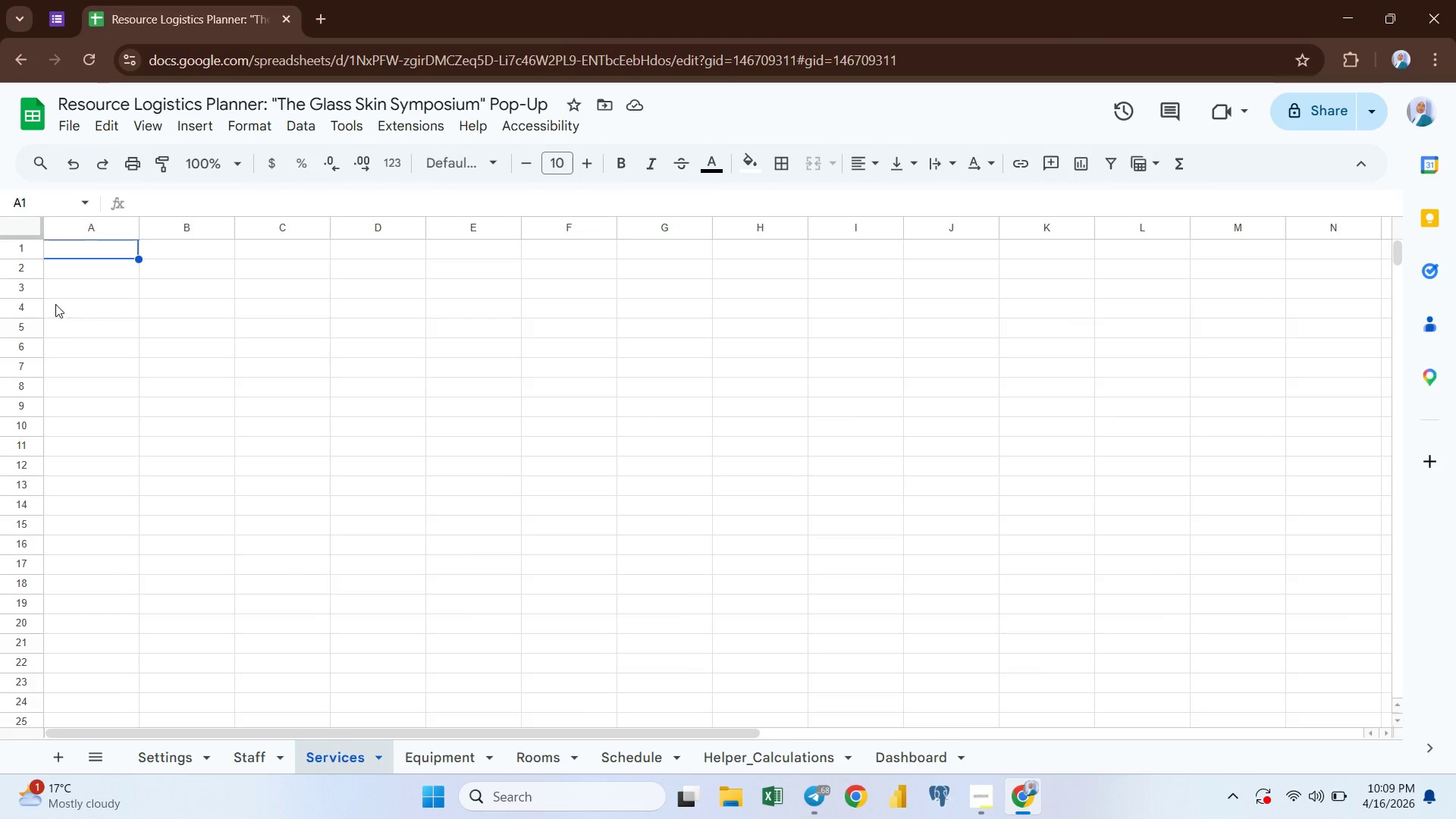 
left_click([70, 249])
 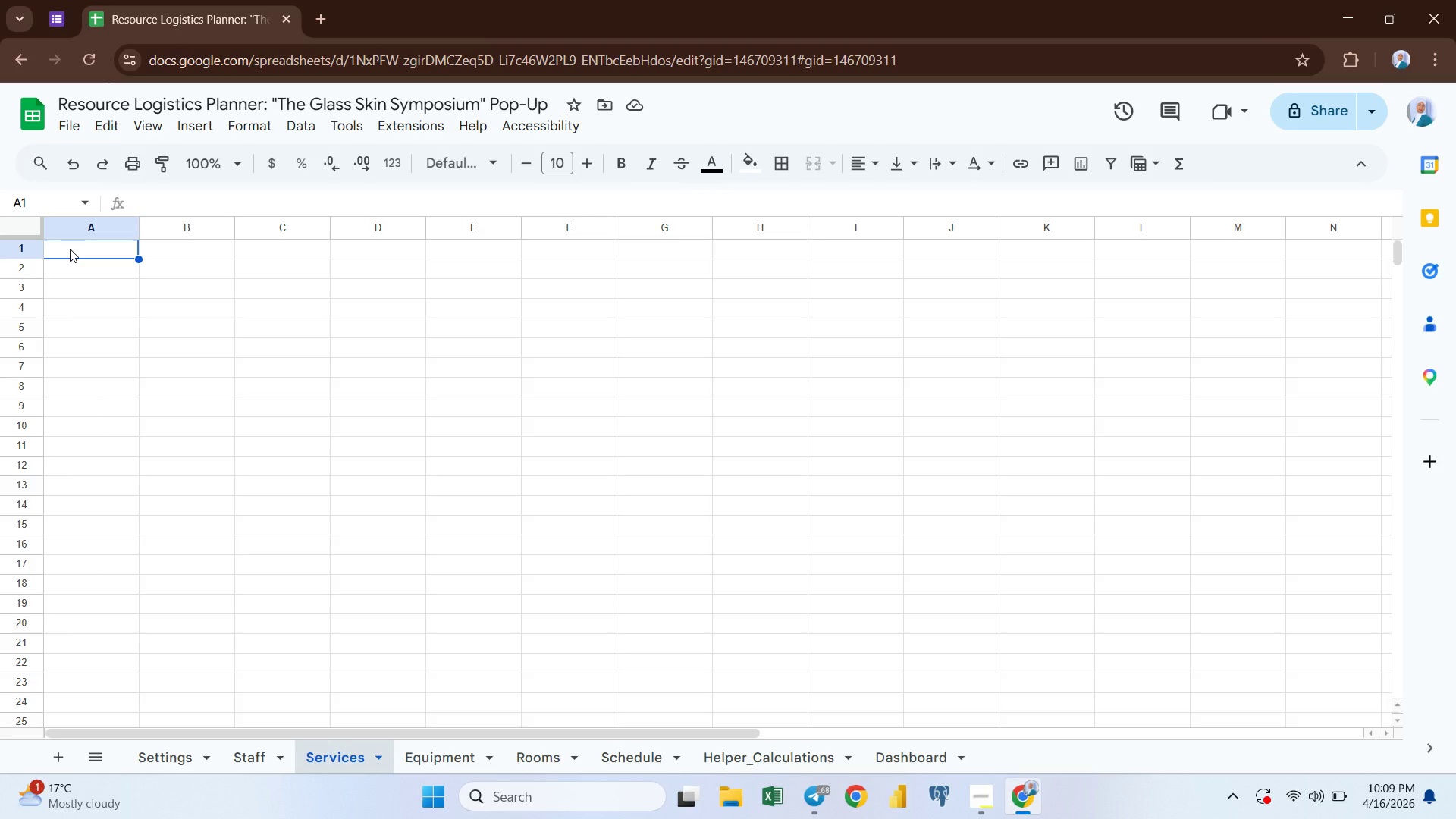 
type(Serci)
 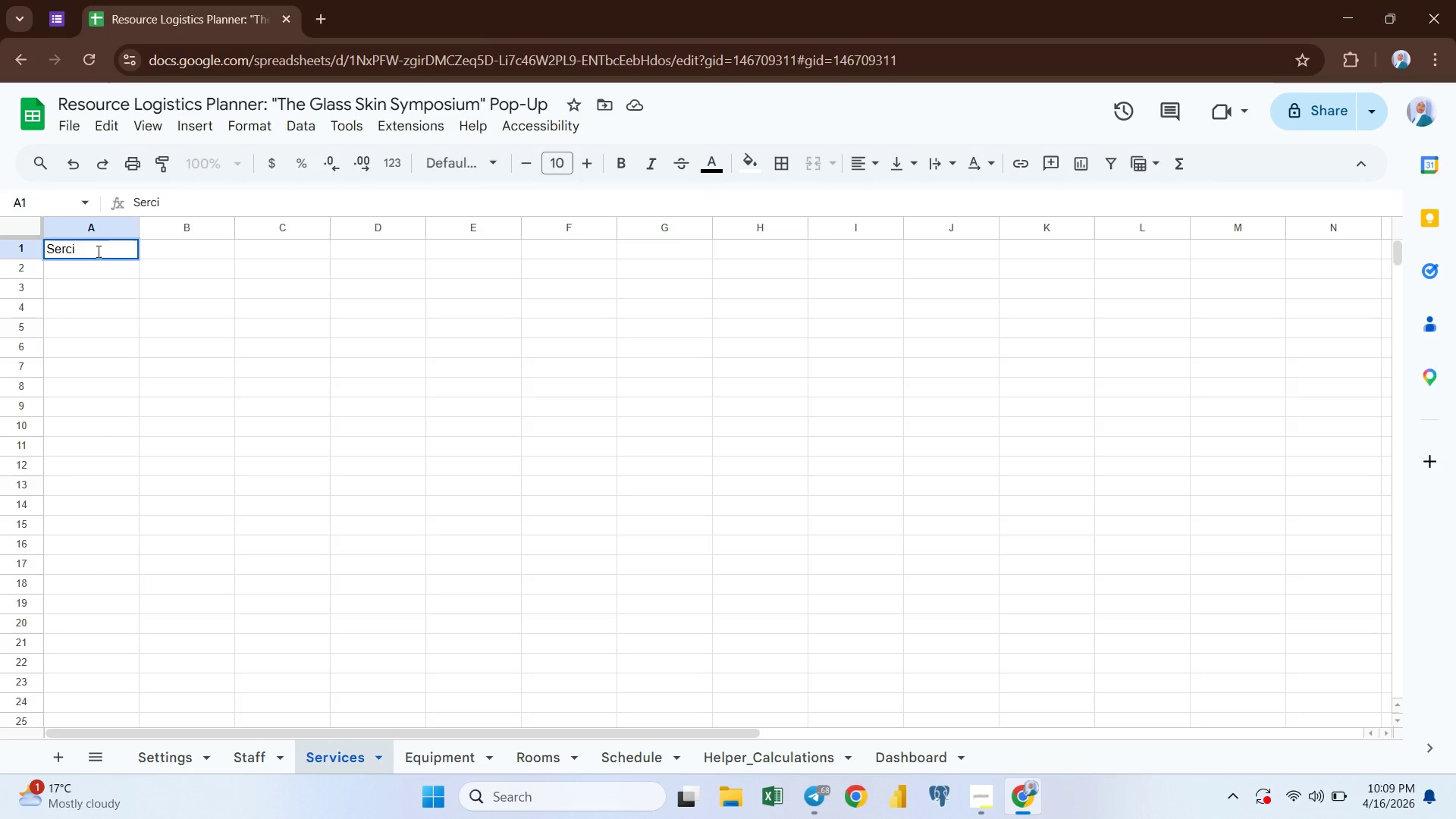 
key(Backspace)
 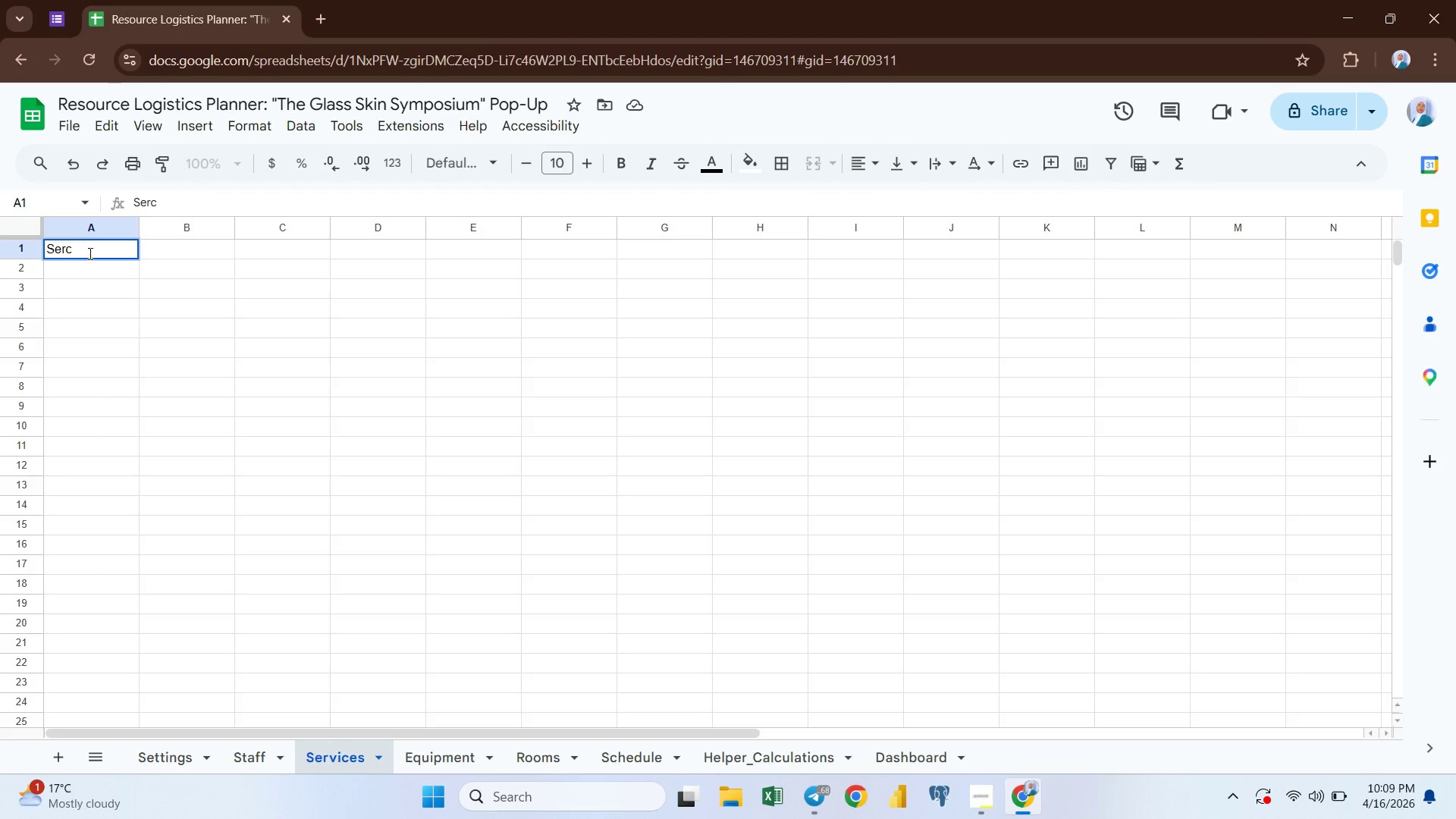 
key(Backspace)
 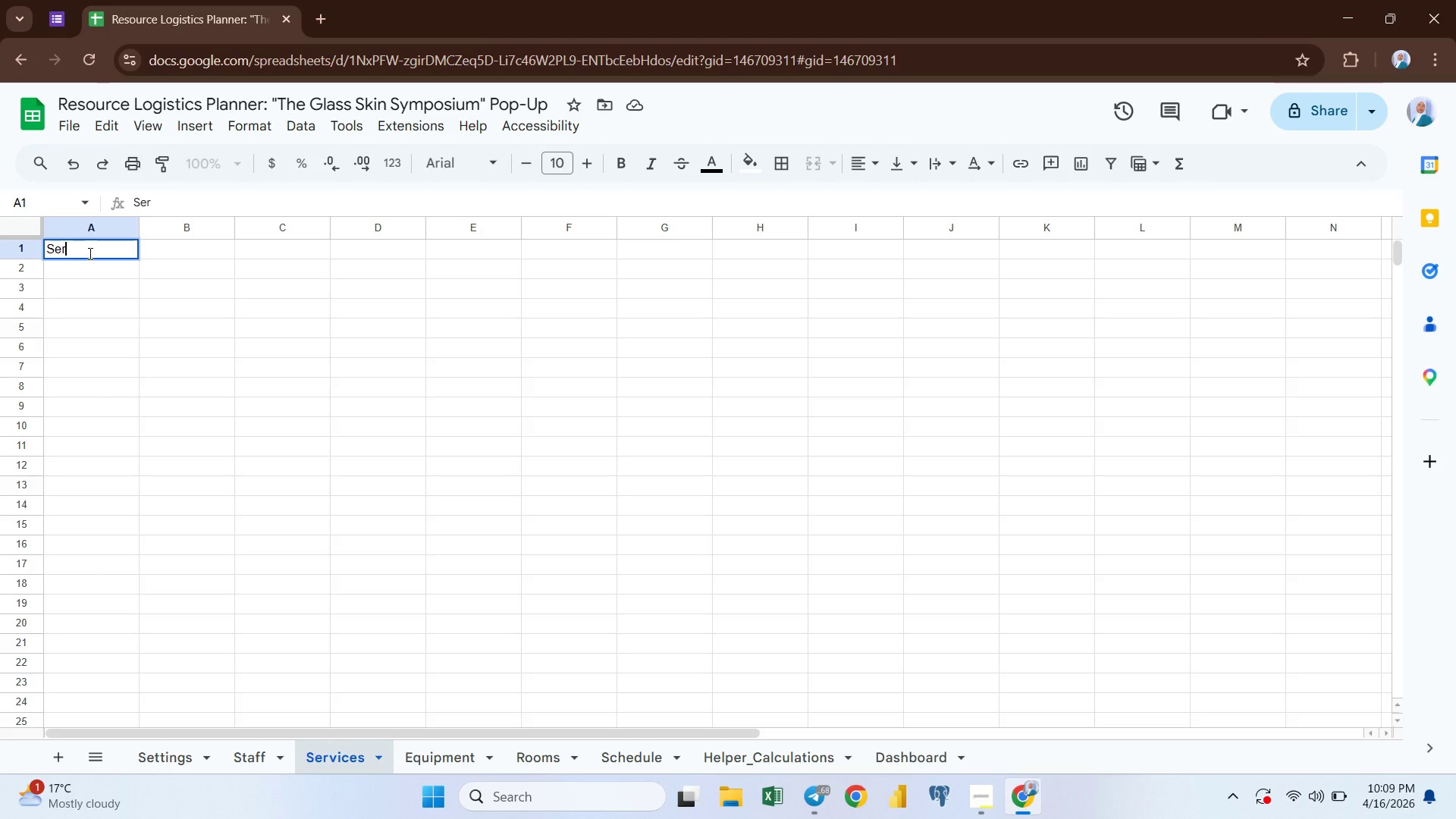 
hold_key(key=C, duration=0.34)
 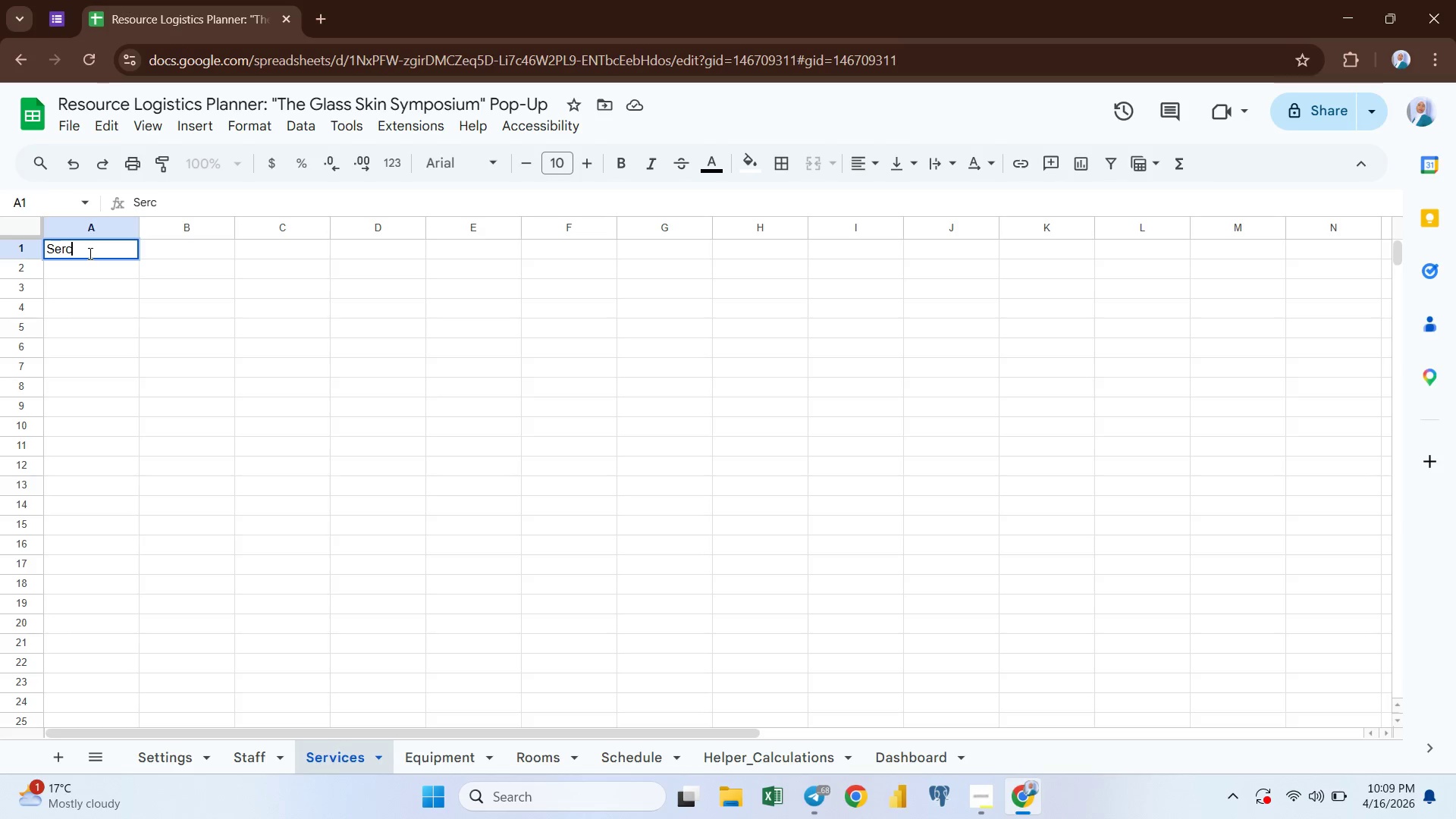 
key(Backspace)
 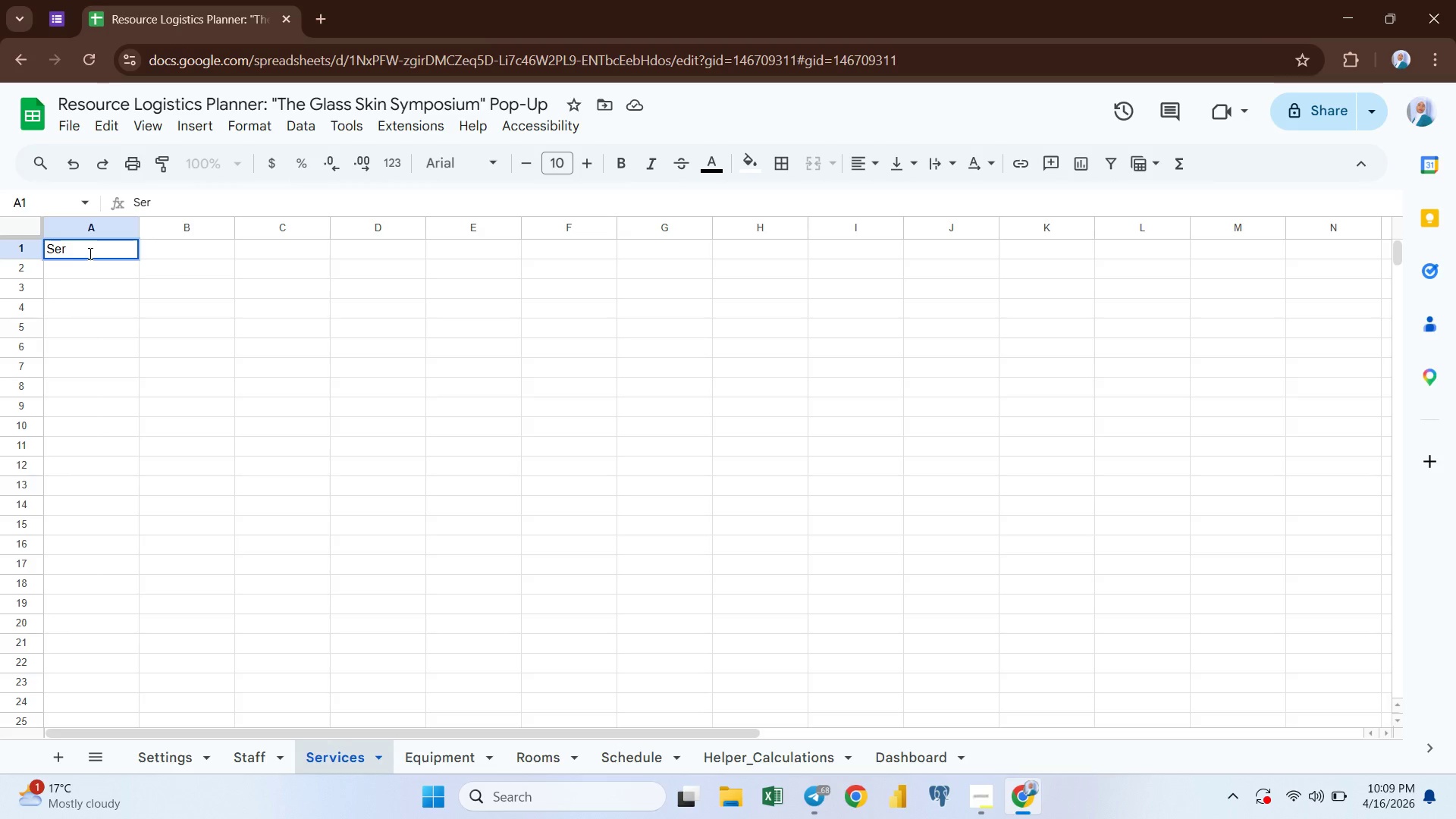 
key(V)
 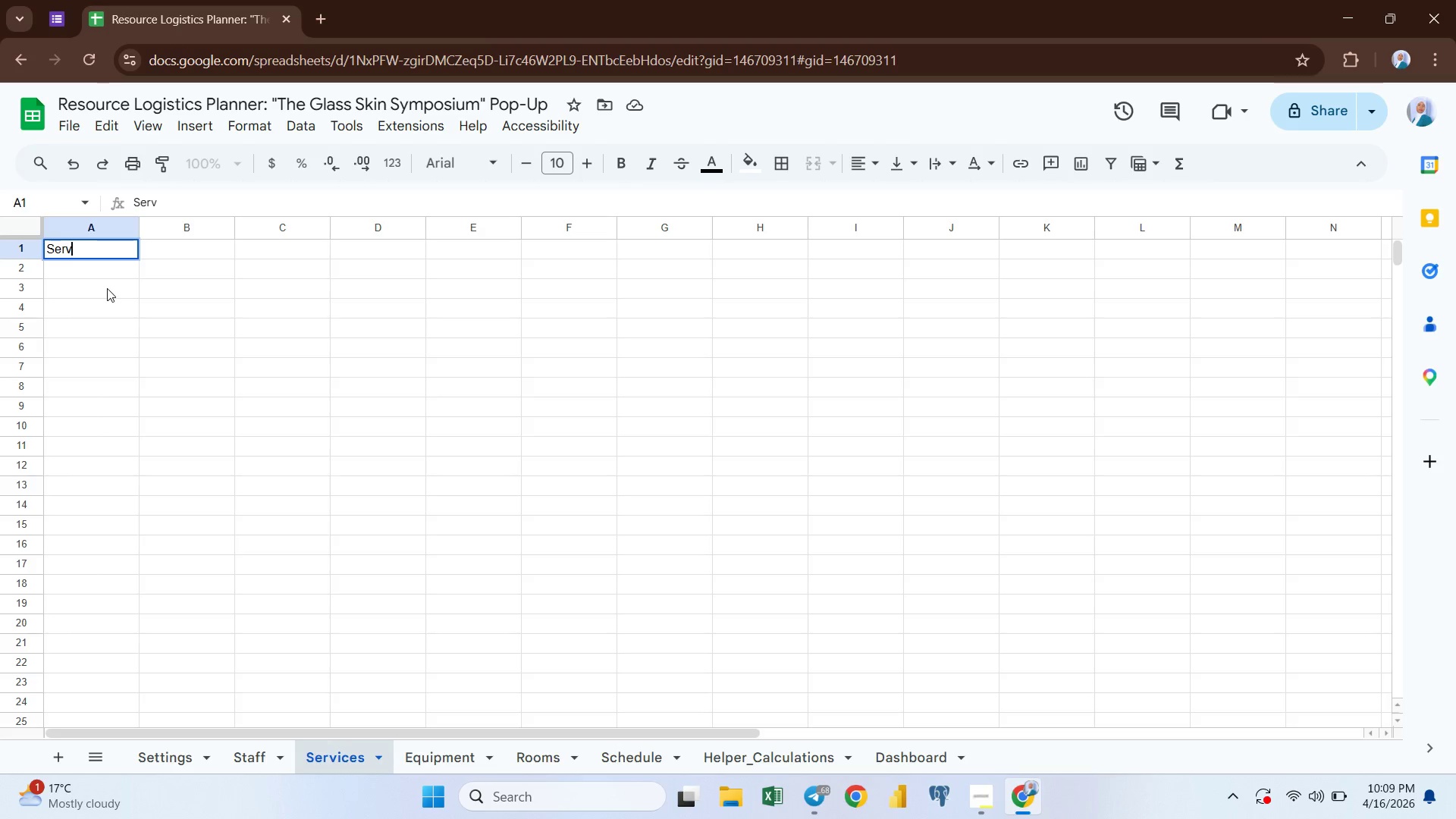 
wait(19.83)
 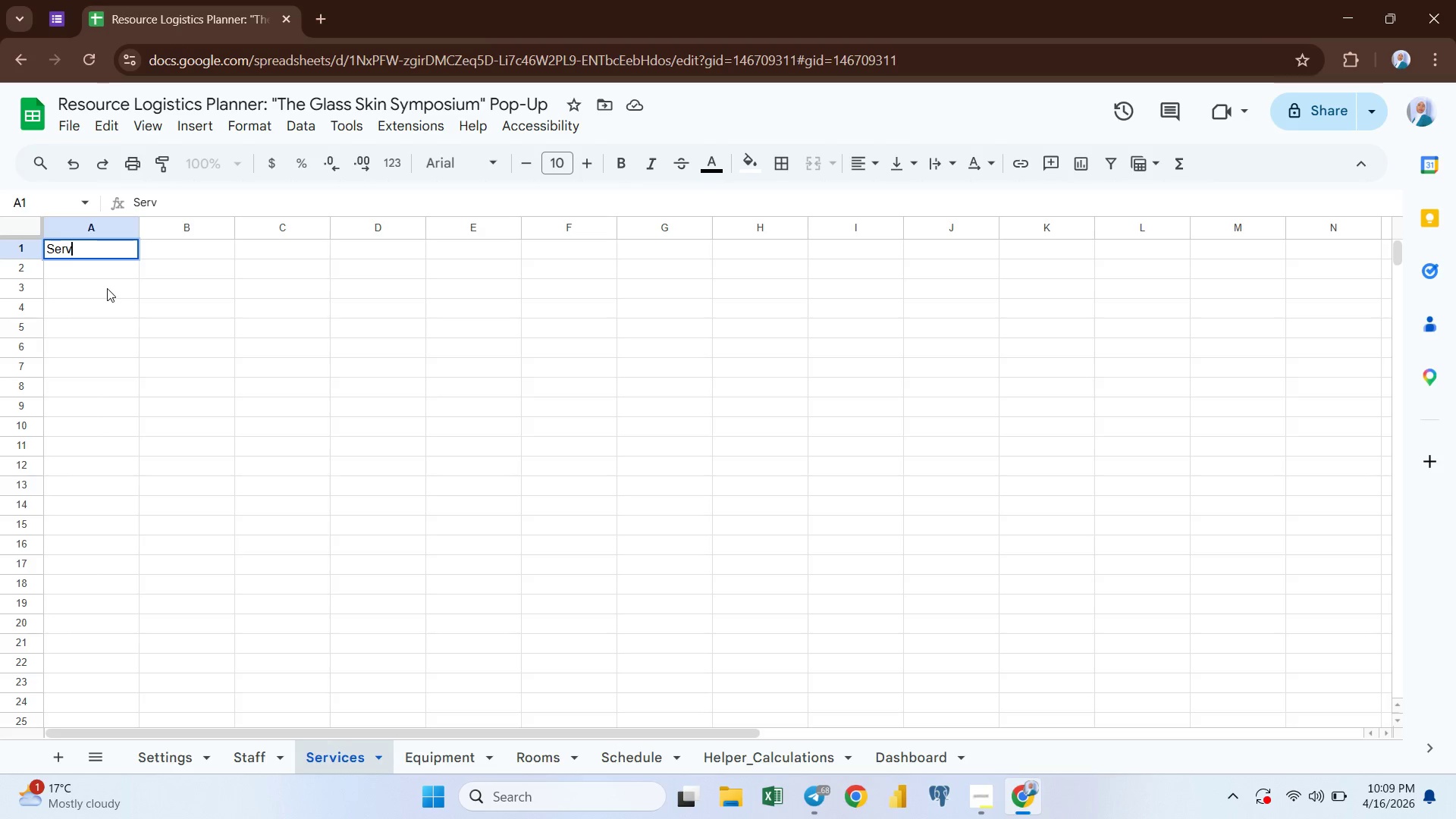 
type(ice_ID)
 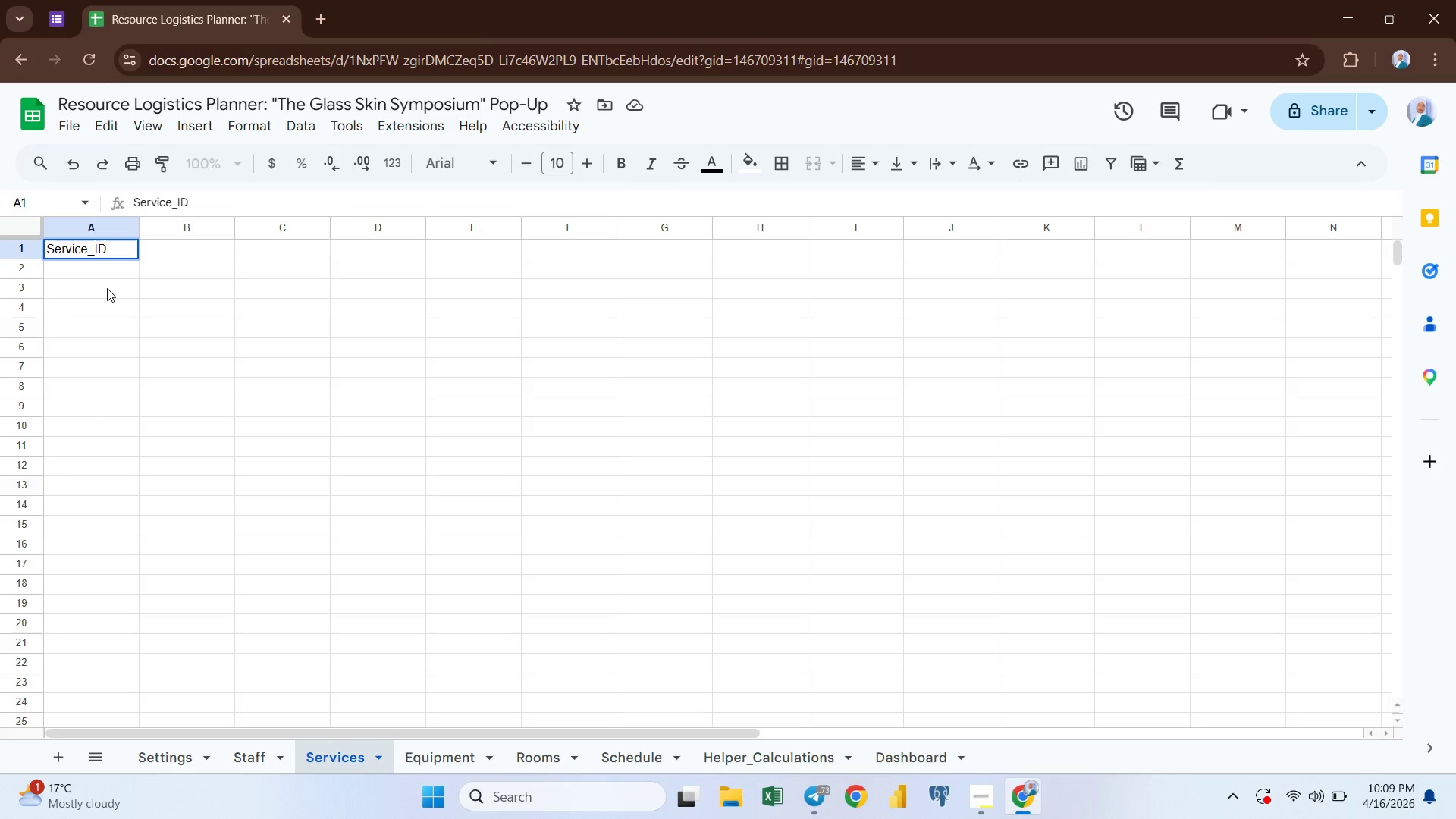 
key(Enter)
 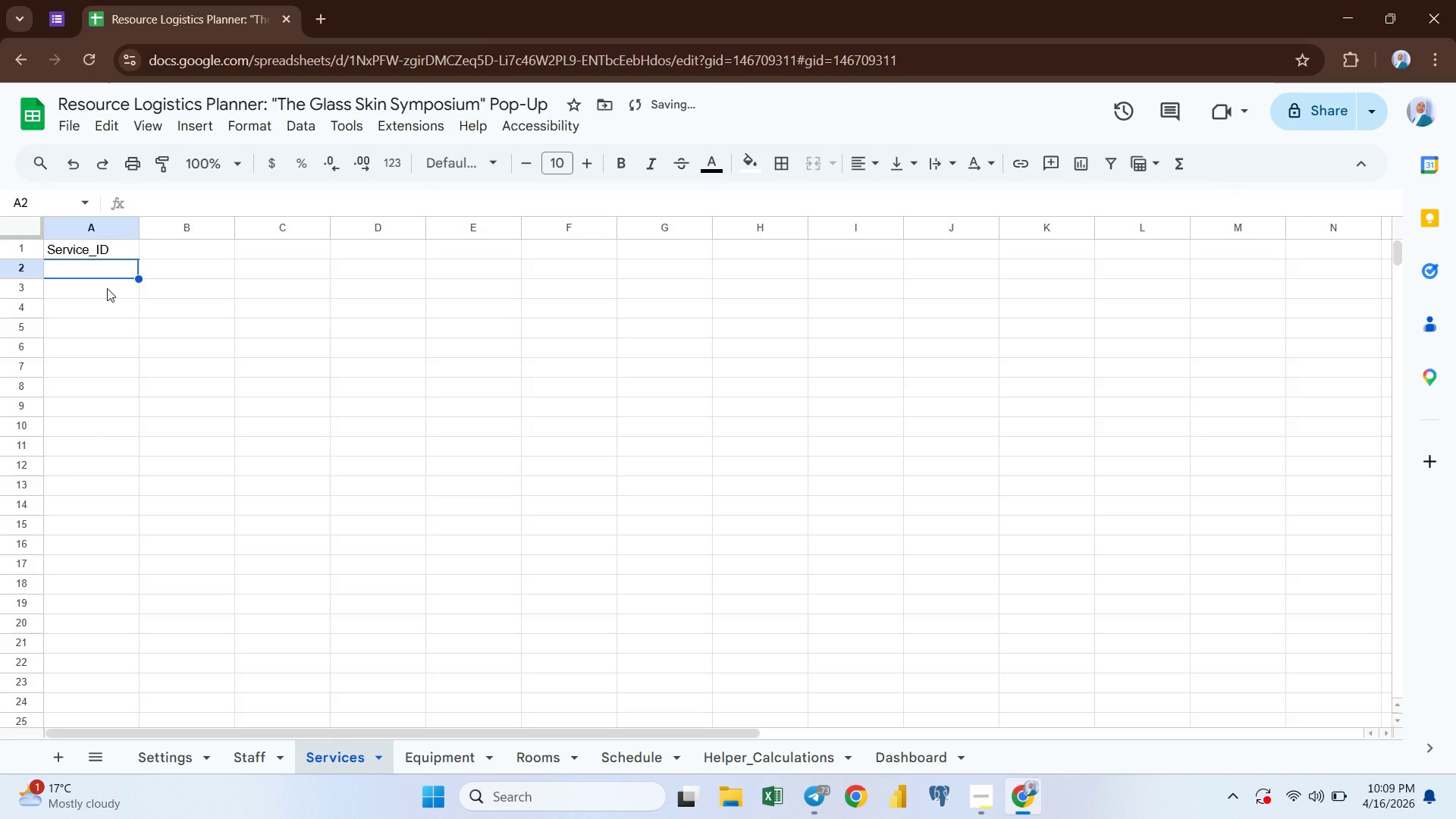 
type(SV01)
 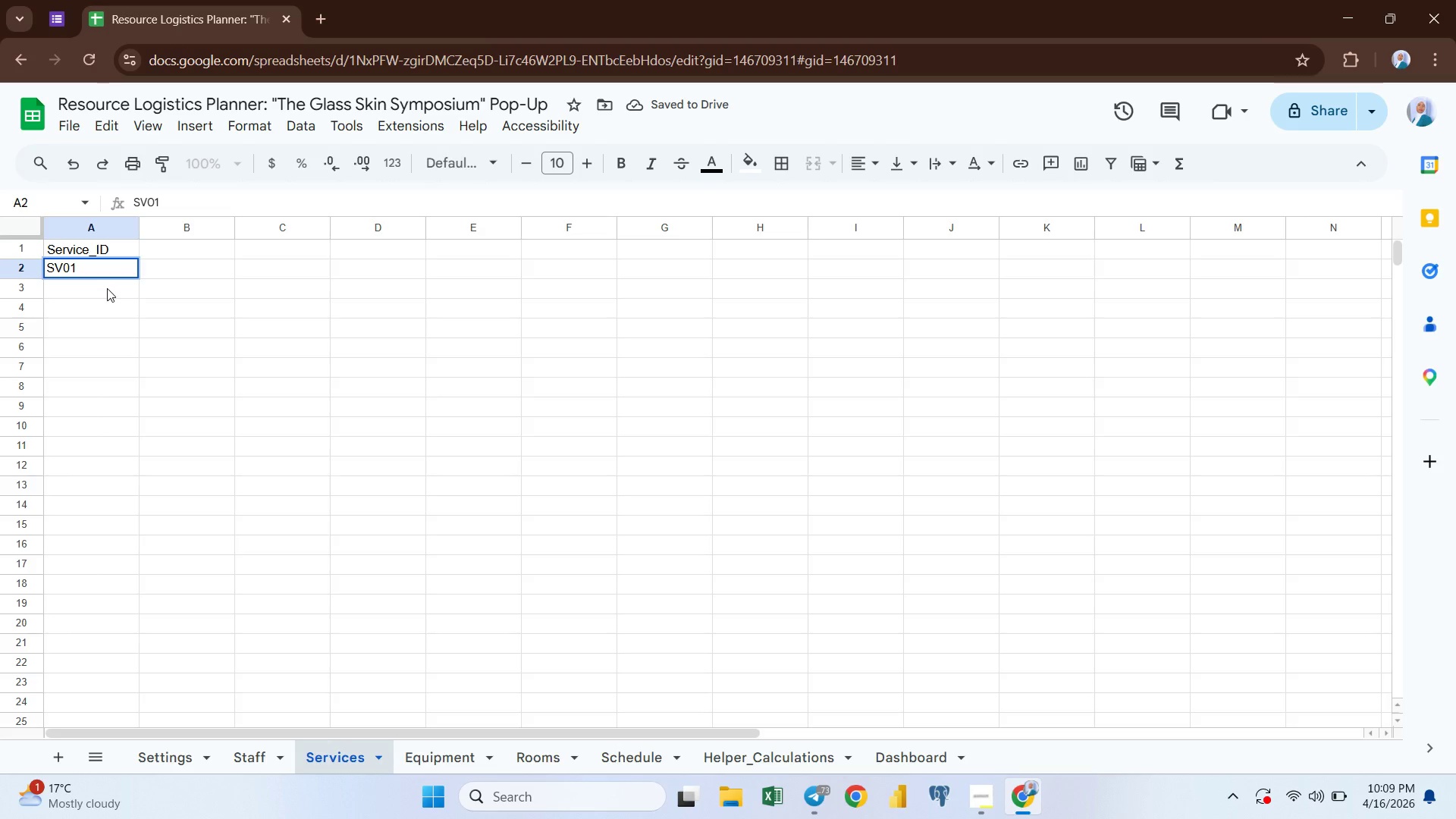 
key(Enter)
 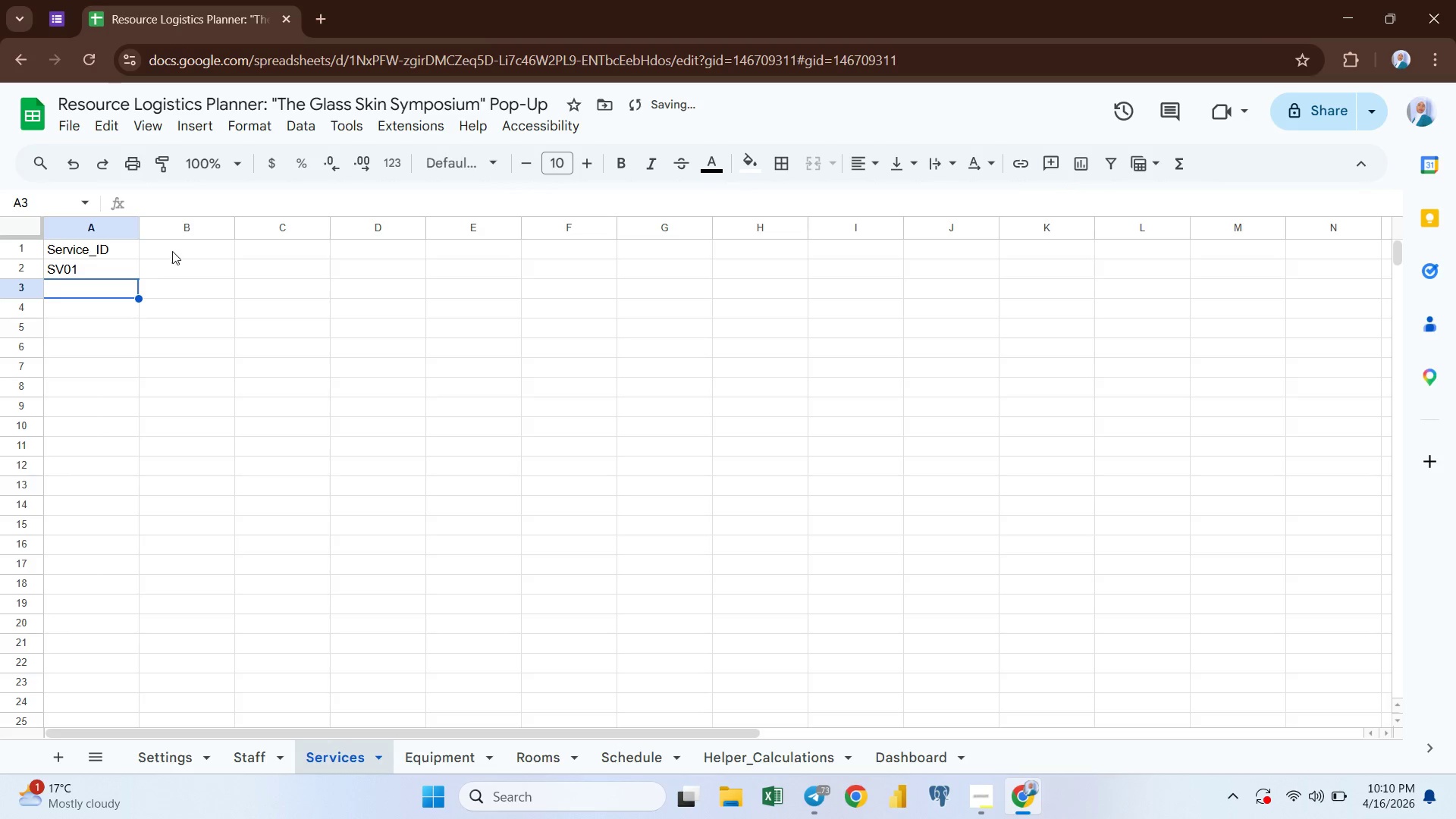 
left_click([174, 250])
 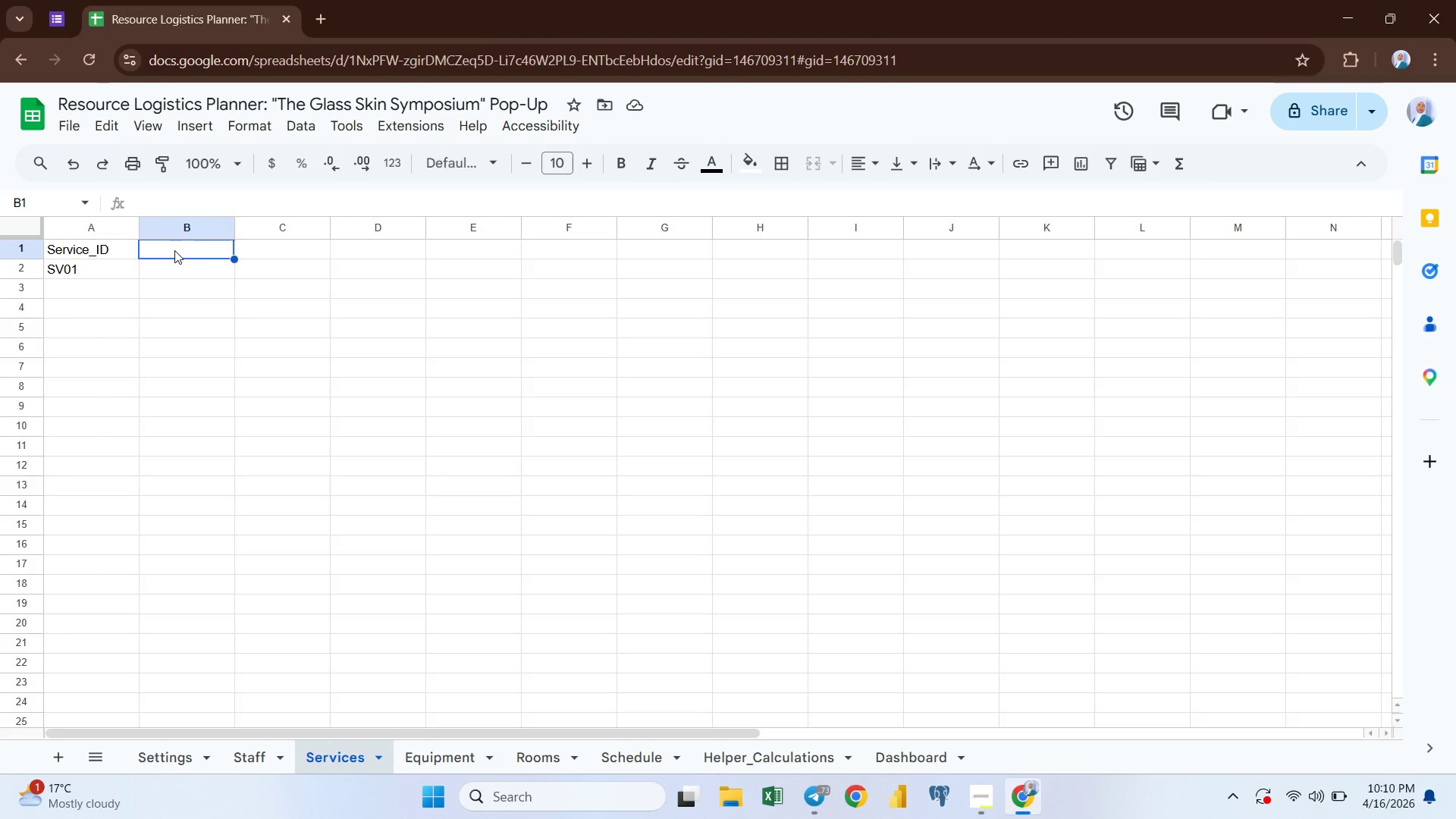 
wait(44.41)
 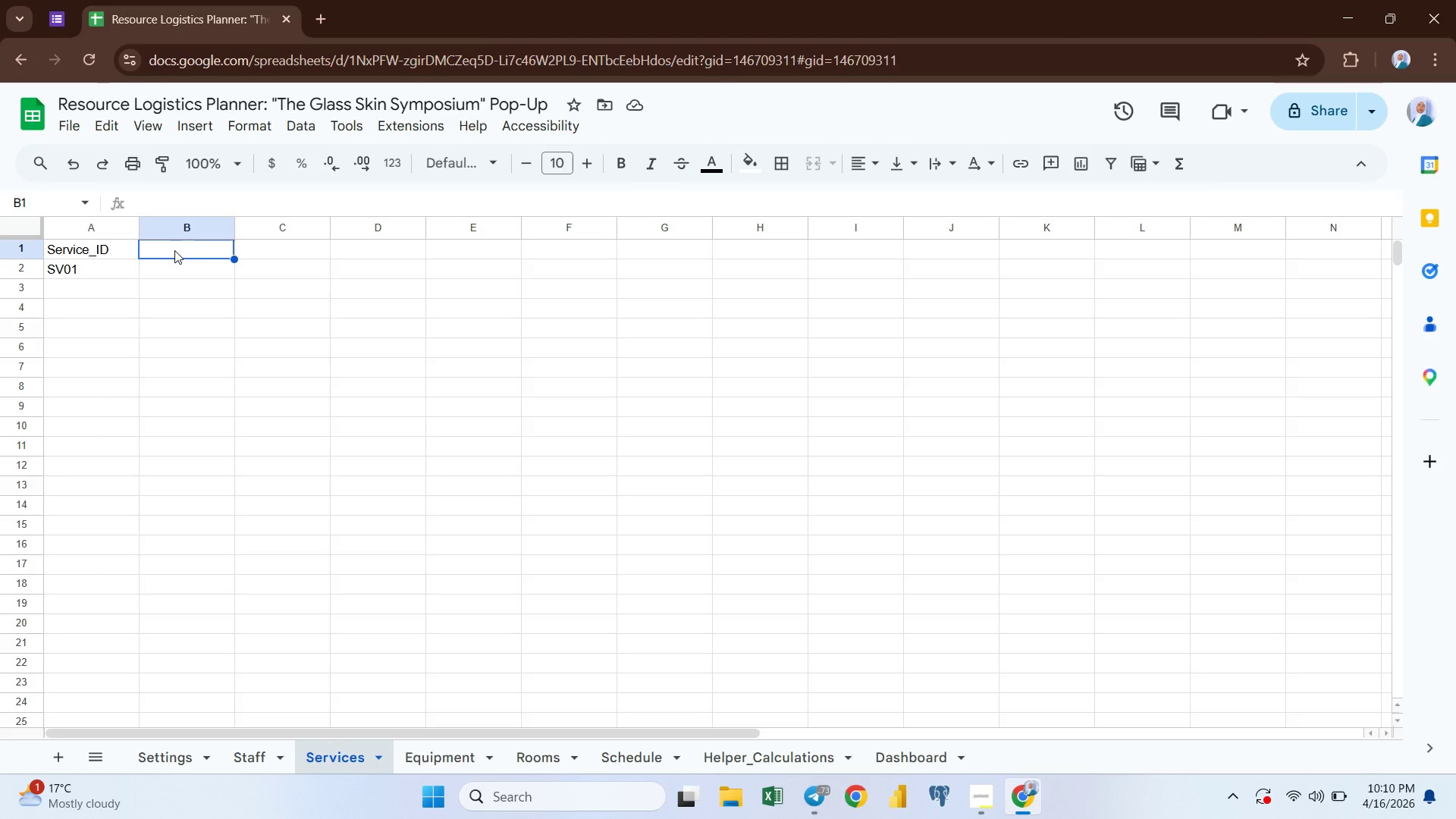 
type(Service)
 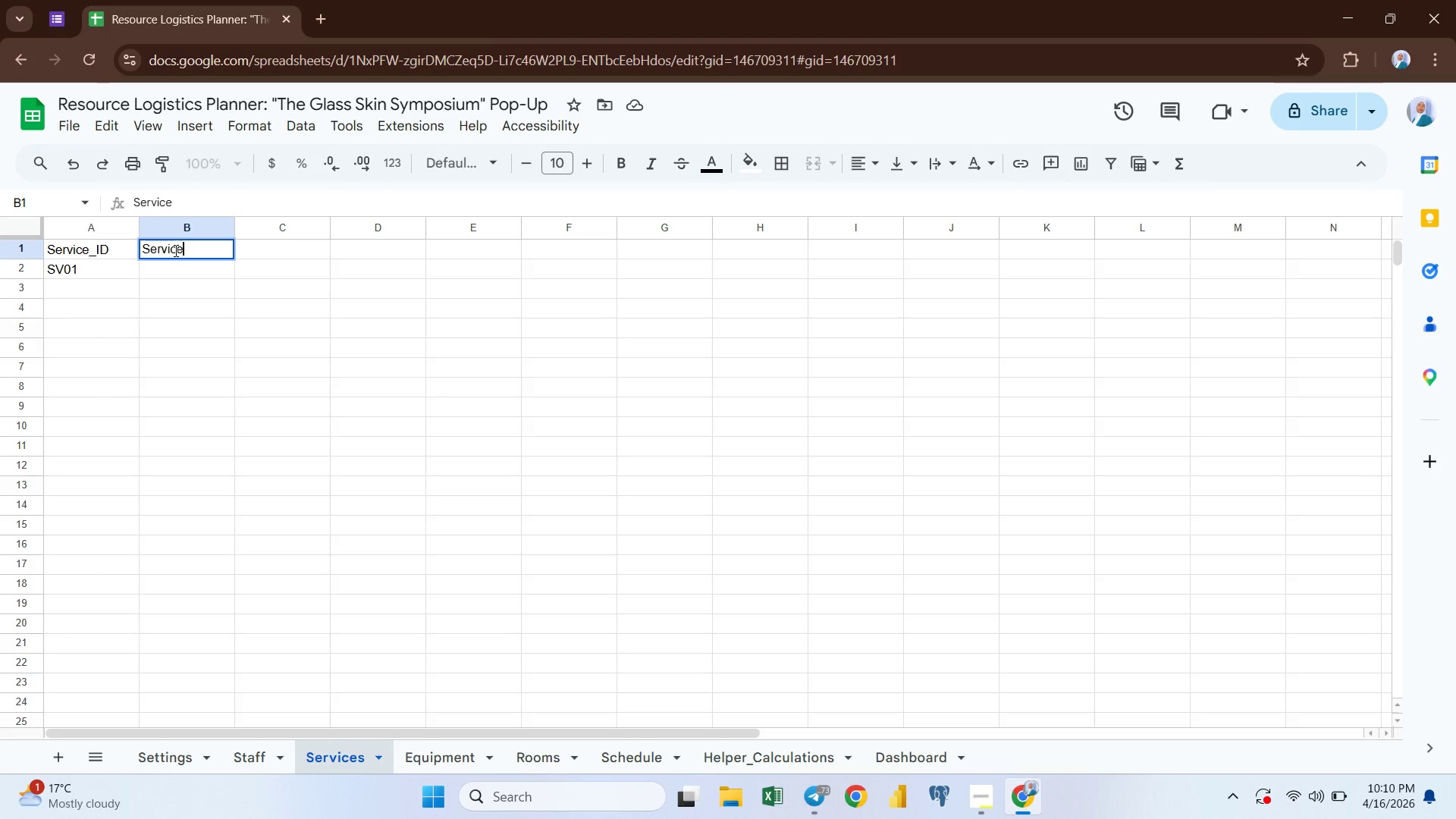 
type( Name)
 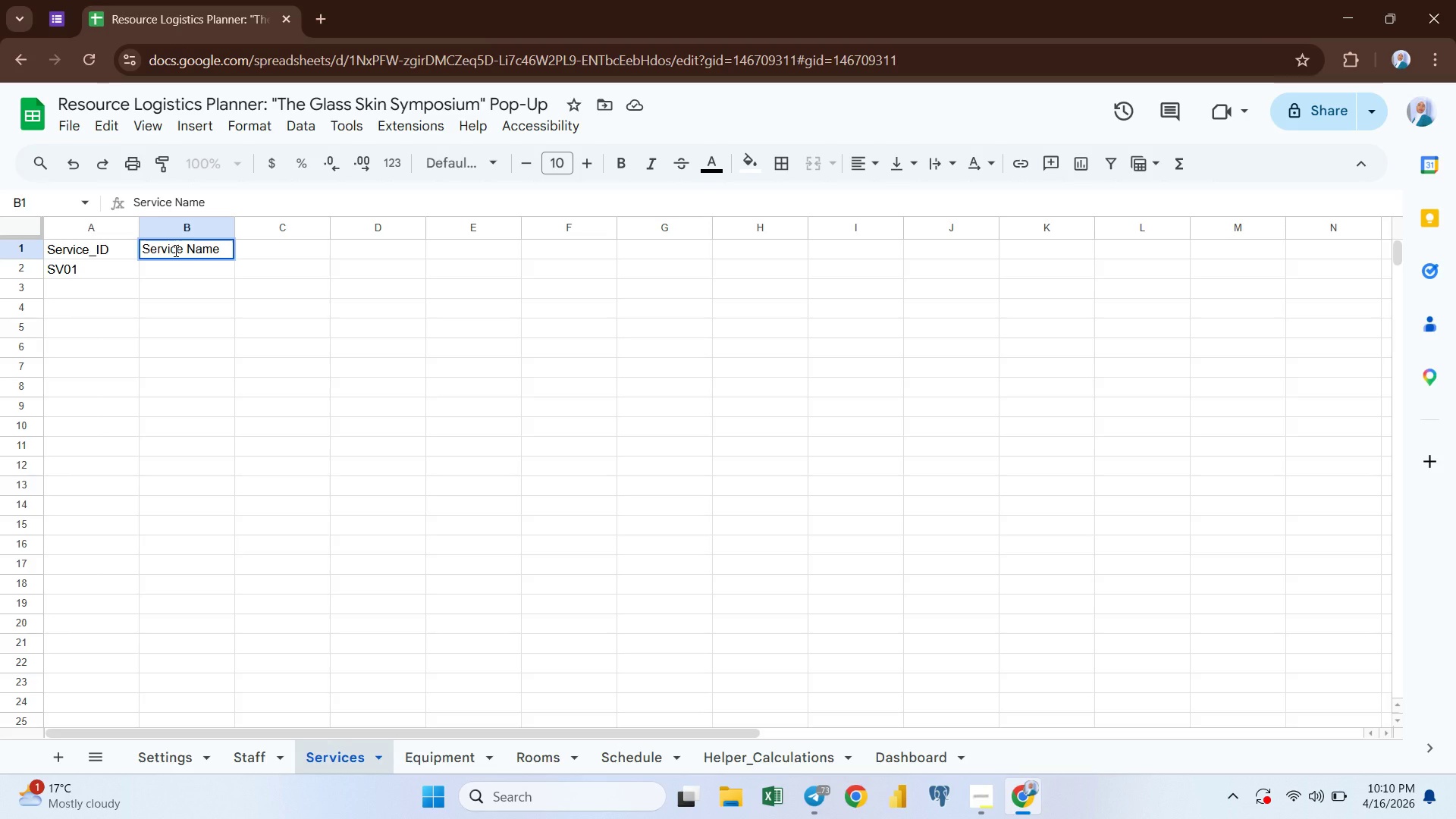 
key(ArrowRight)
 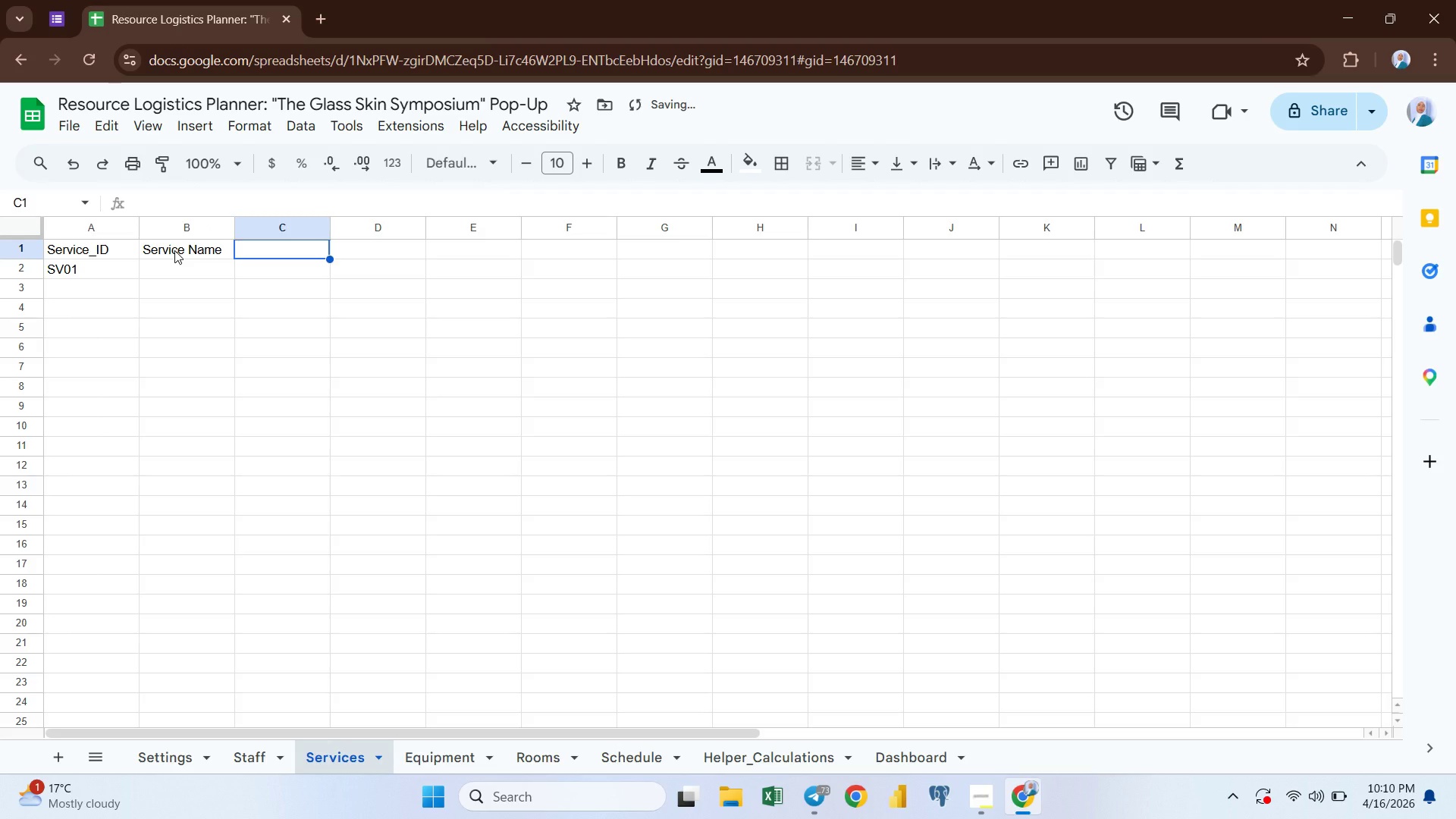 
type(Duration())
 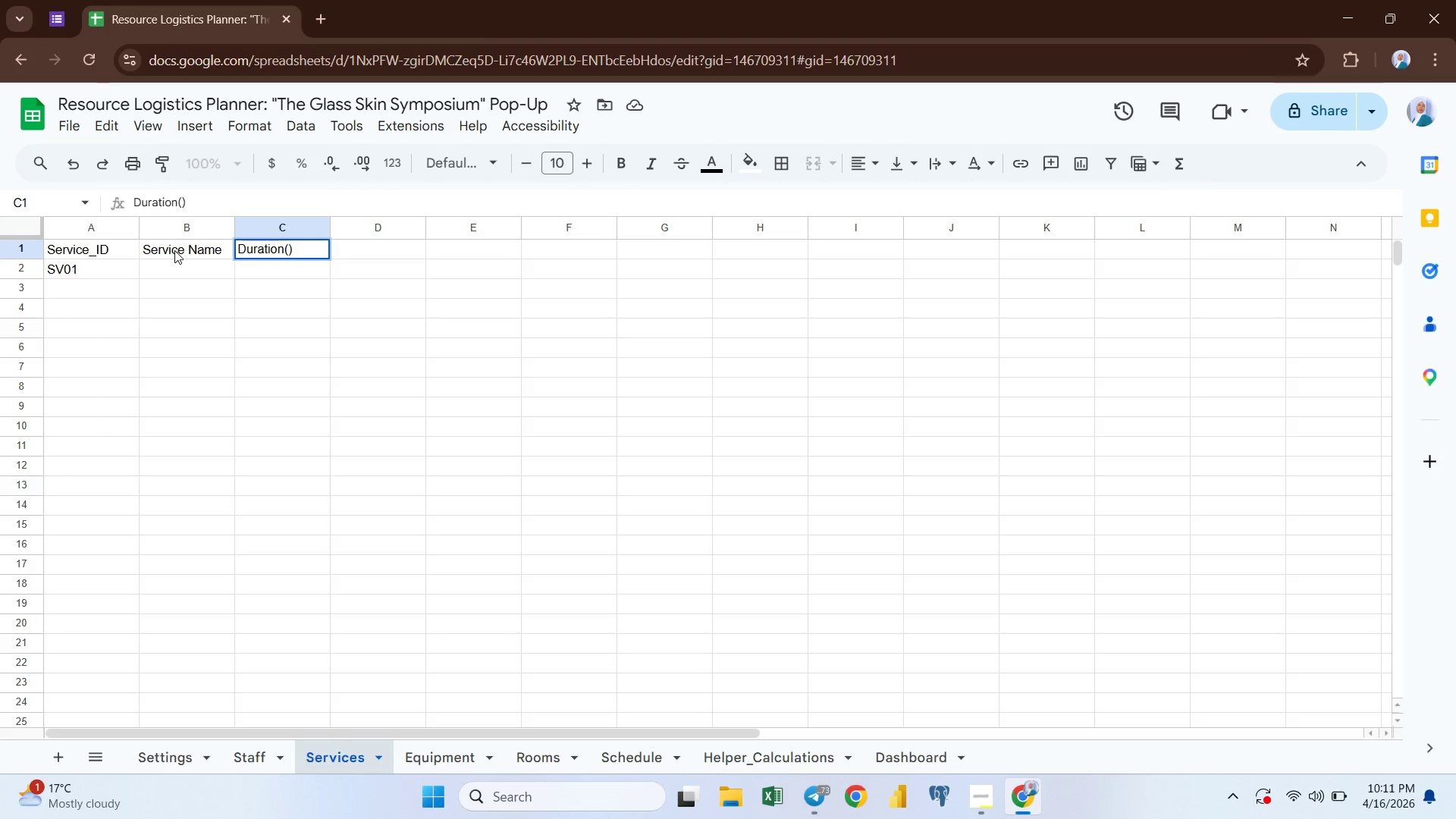 
left_click([290, 248])
 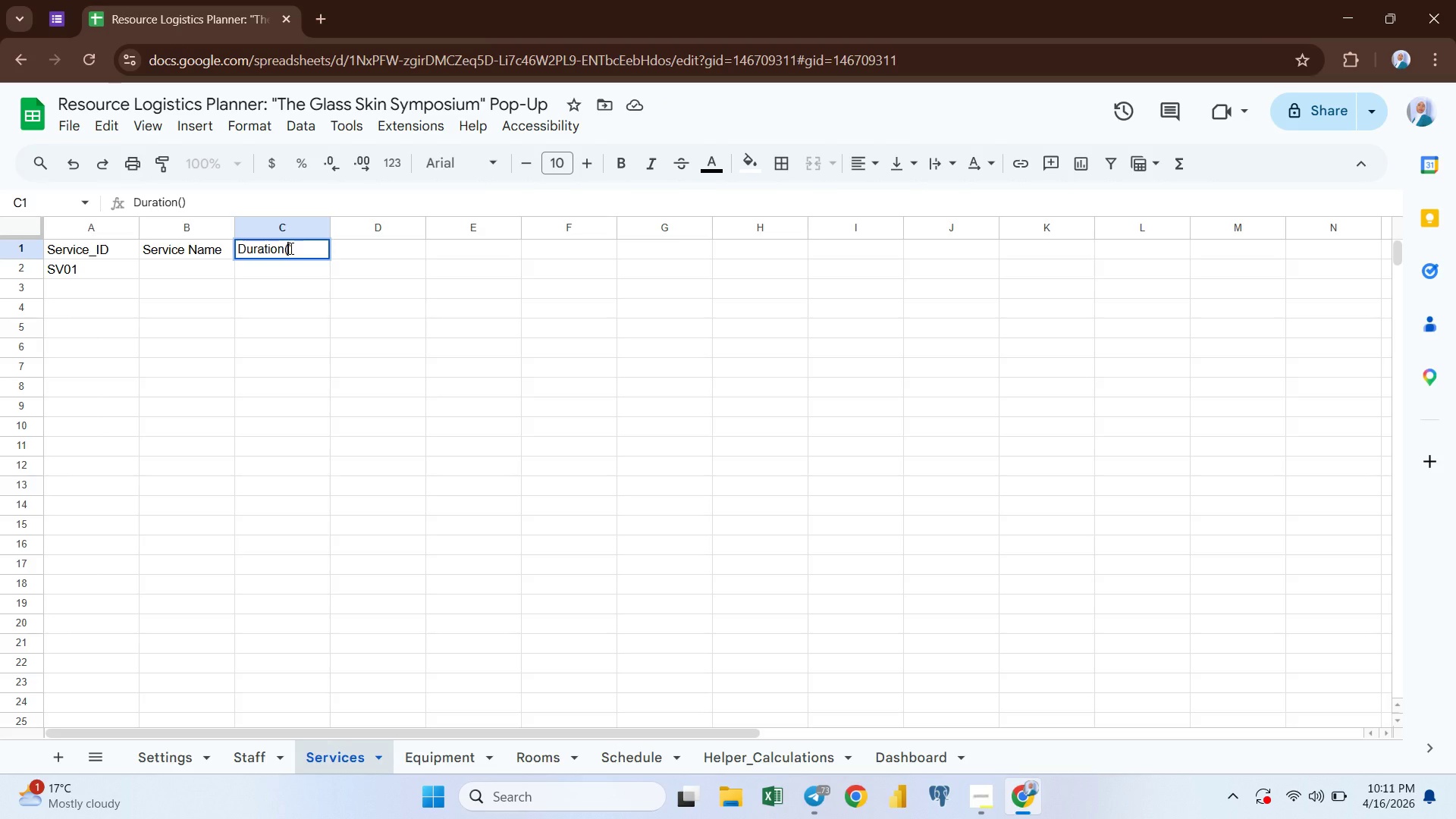 
type(min)
 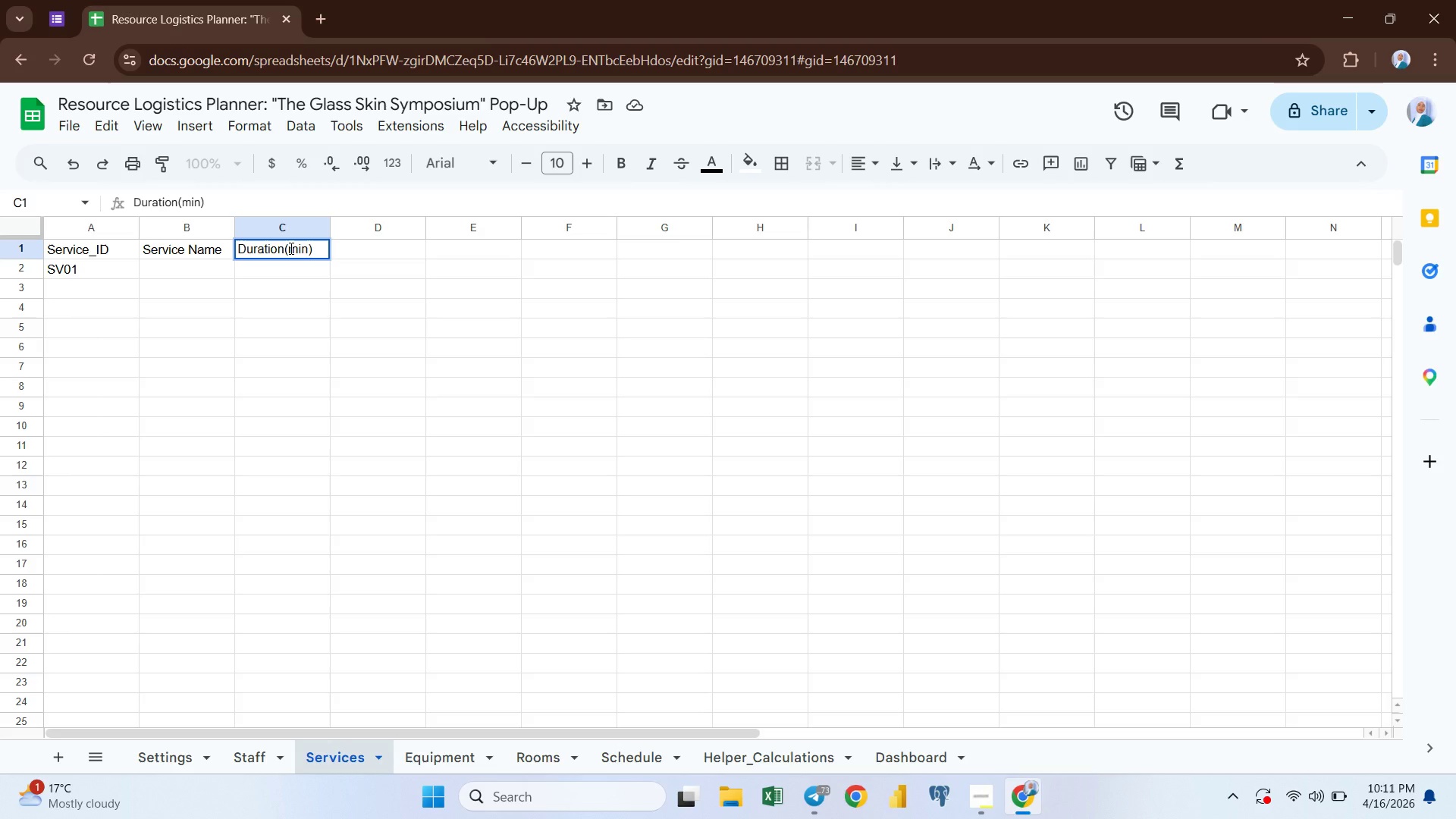 
key(ArrowRight)
 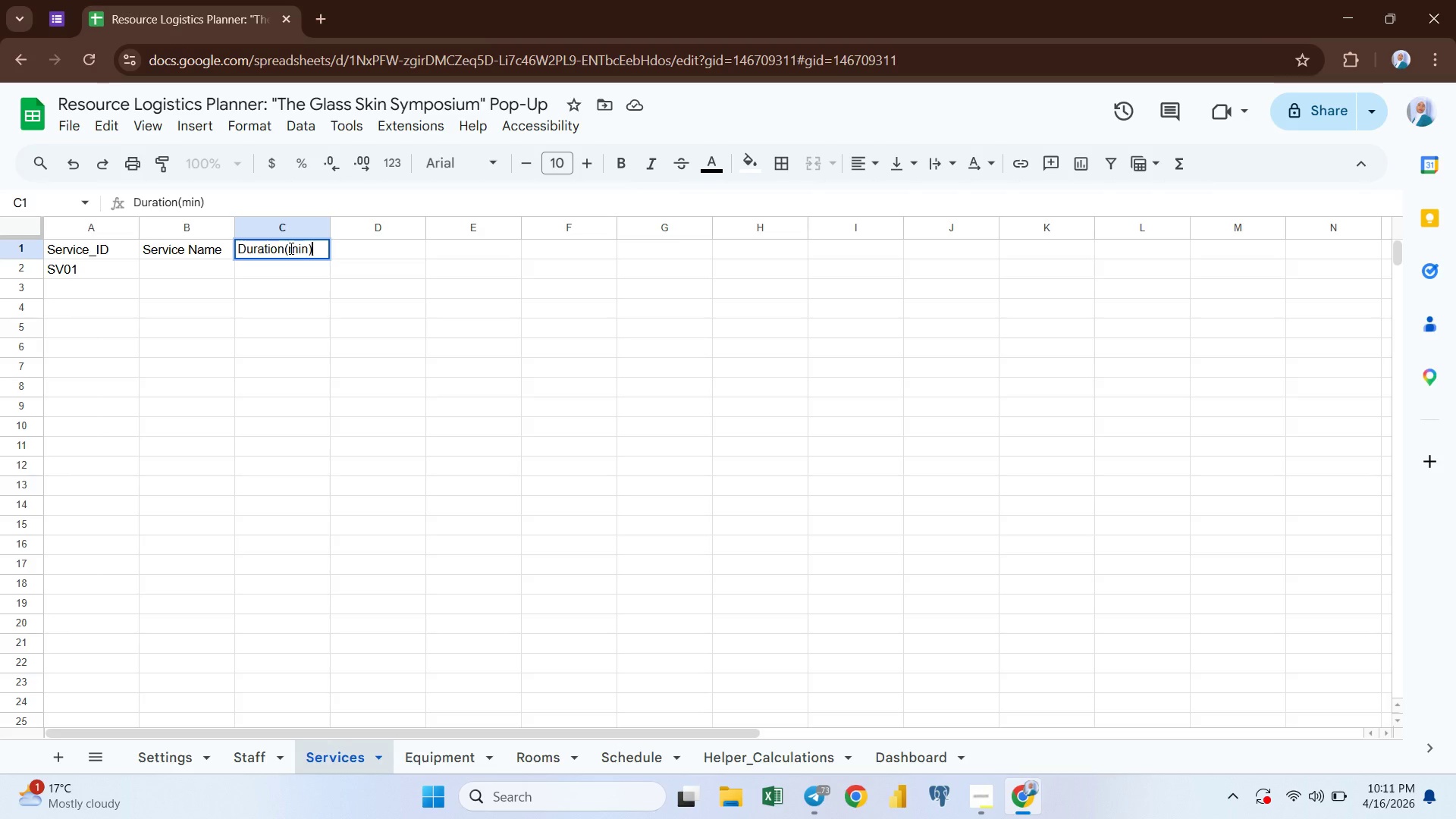 
key(ArrowRight)
 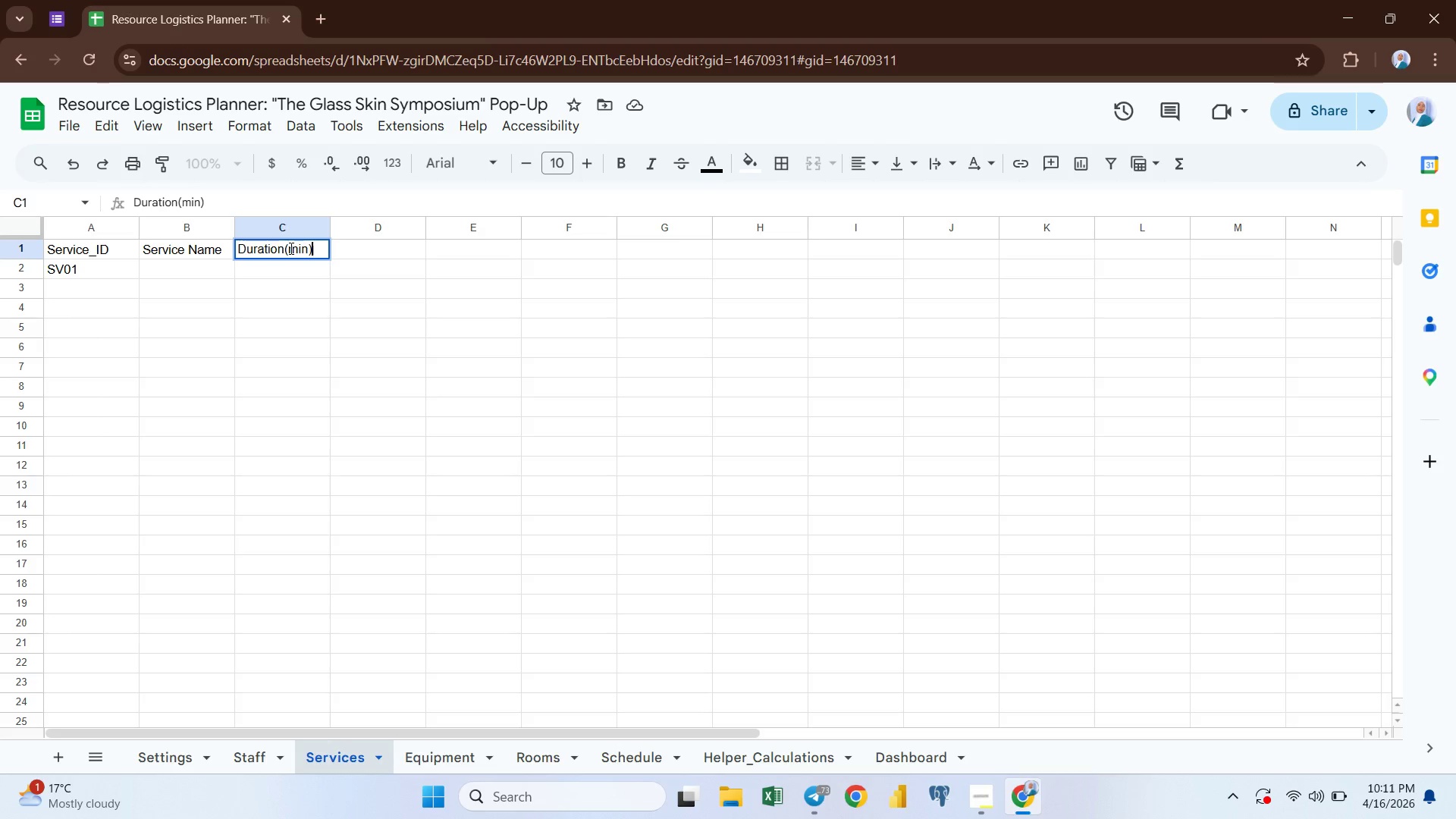 
key(ArrowRight)
 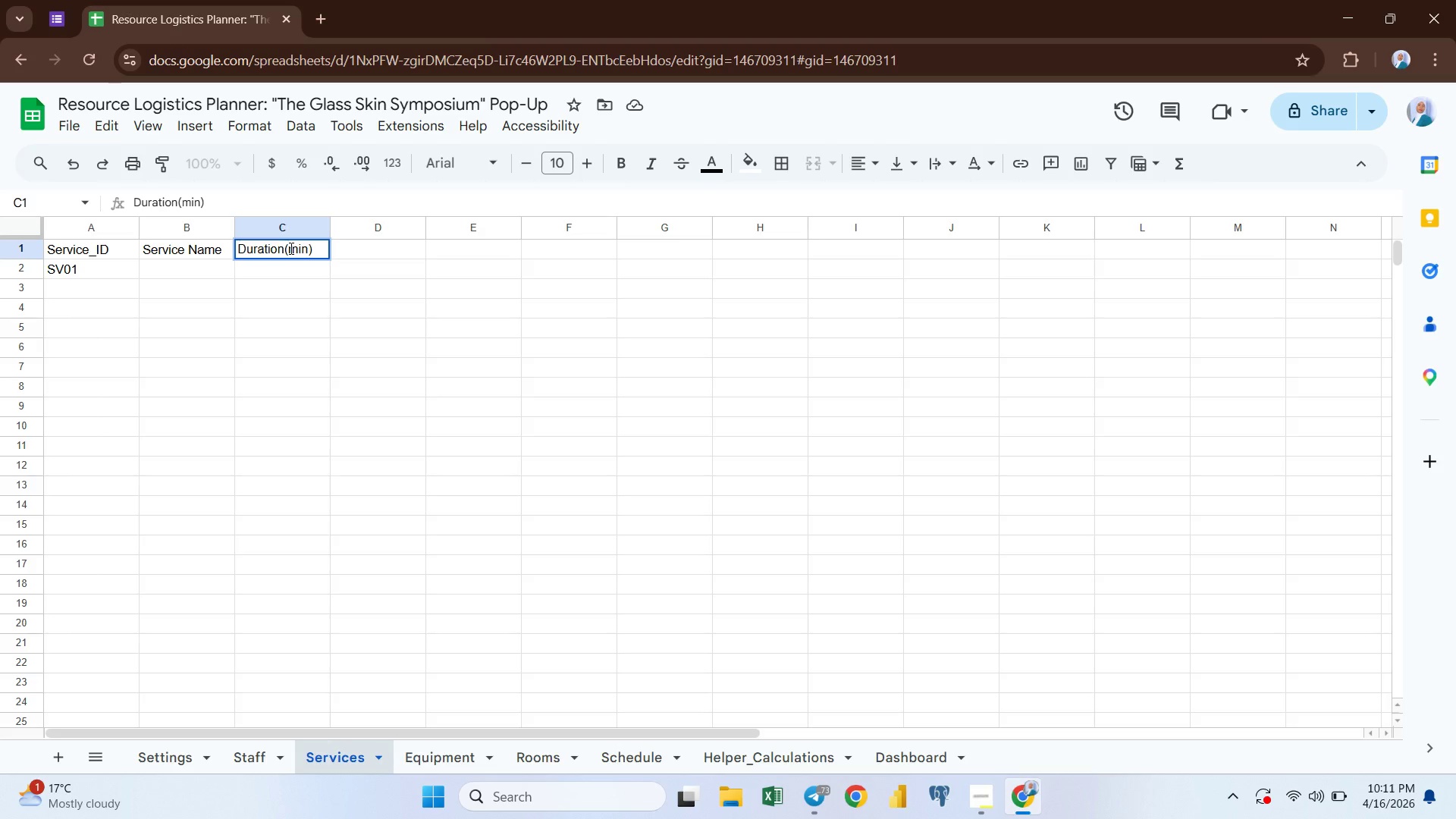 
key(ArrowRight)
 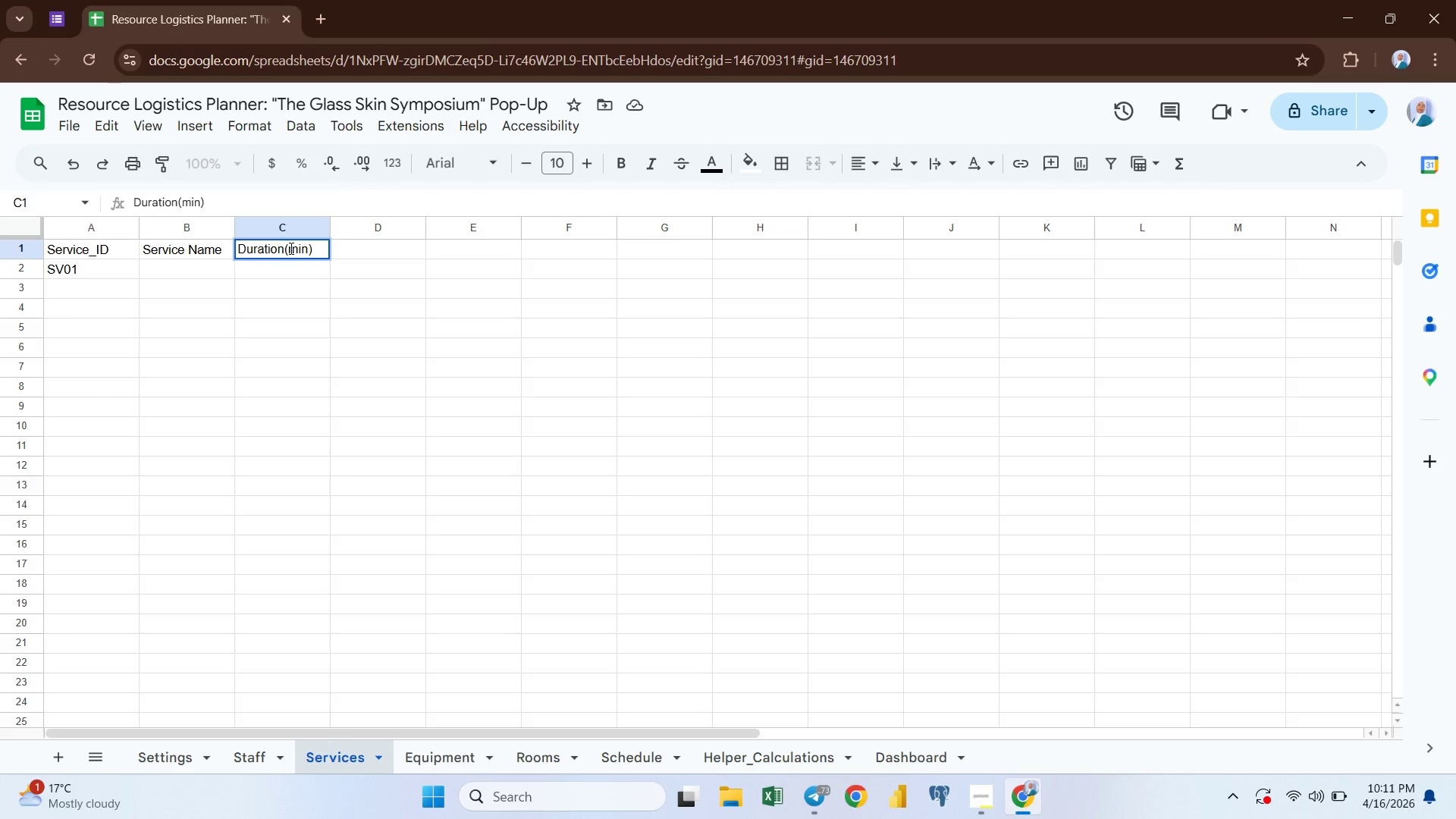 
key(Shift+ShiftRight)
 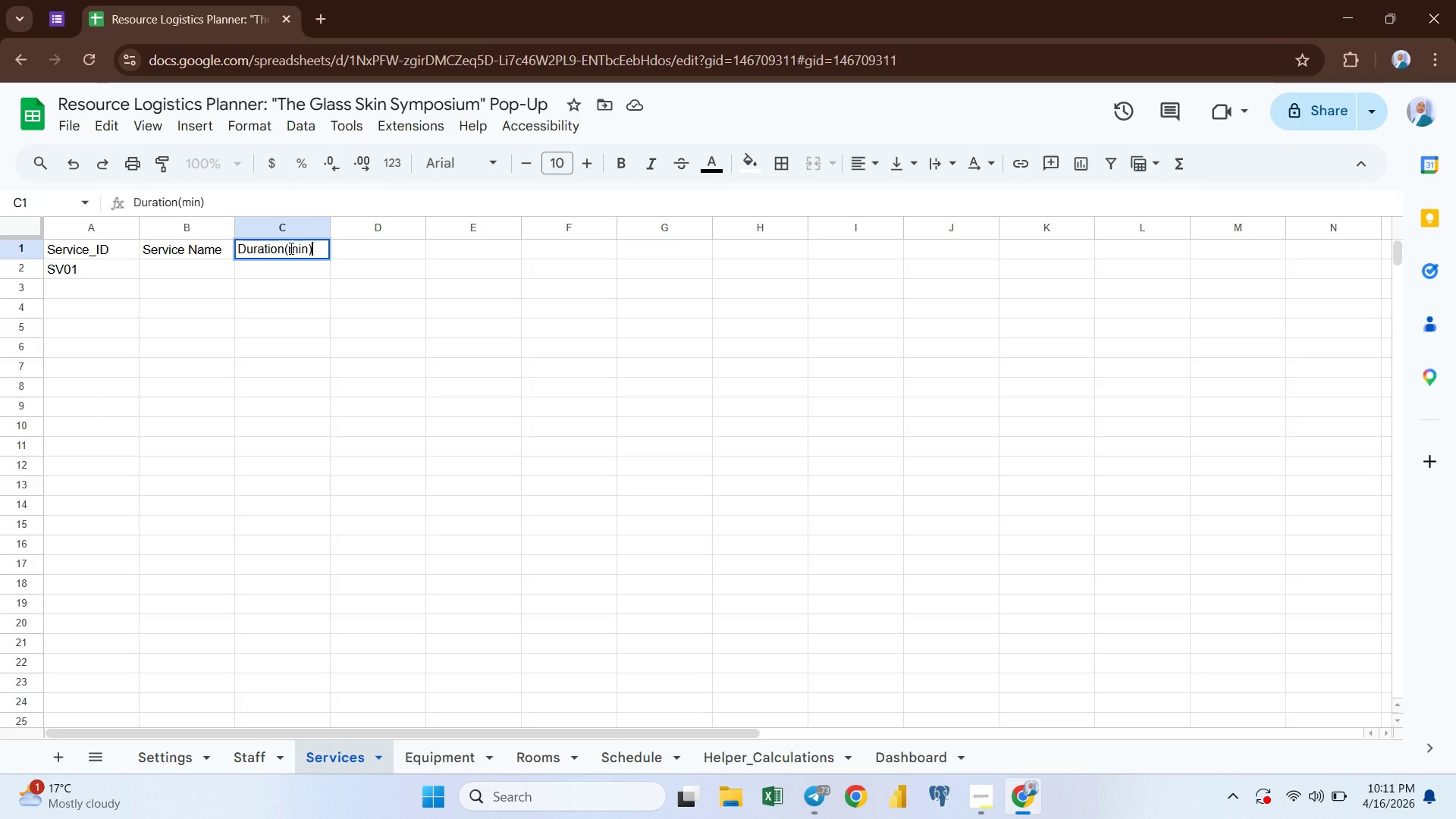 
key(Enter)
 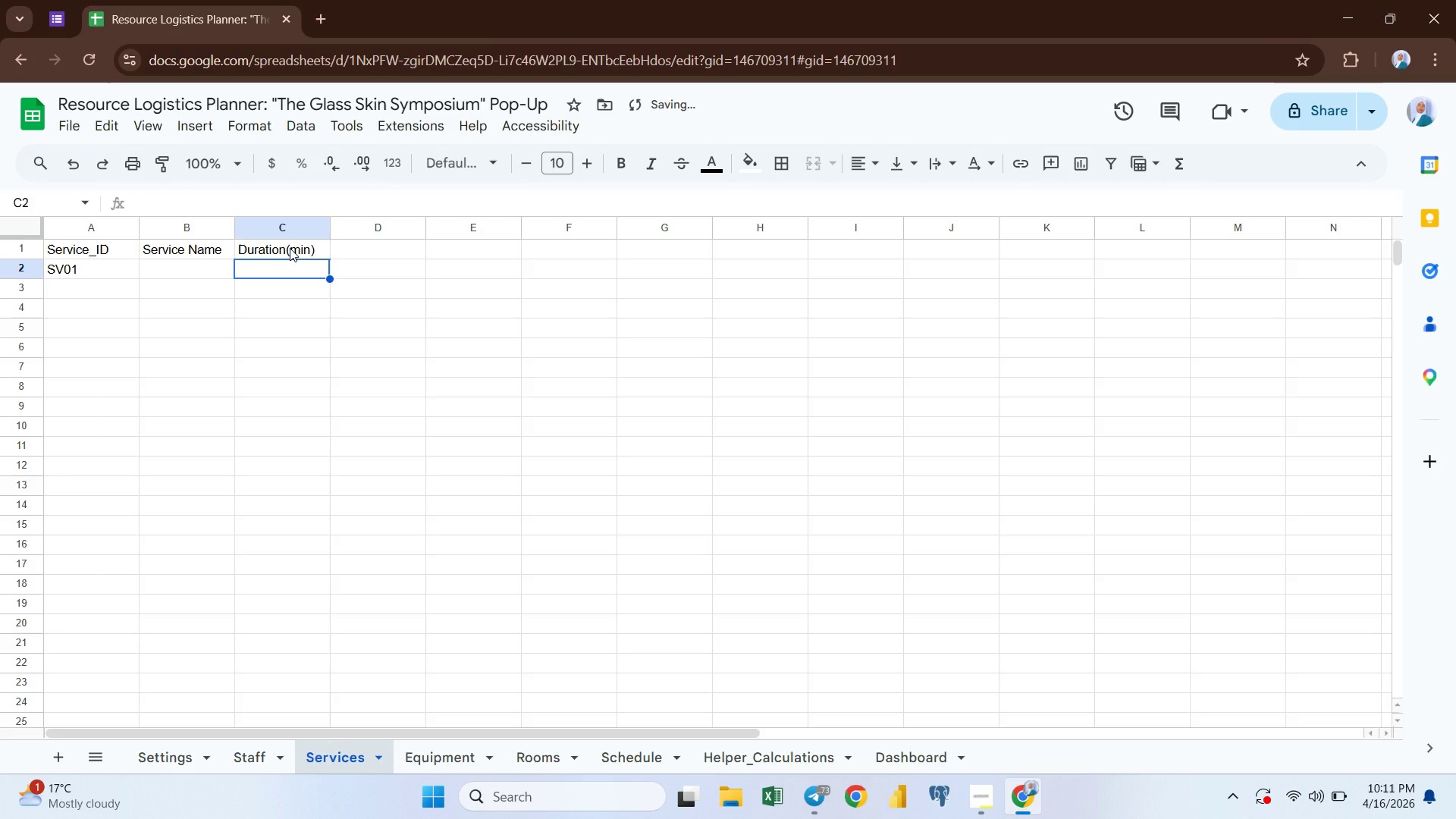 
key(ArrowUp)
 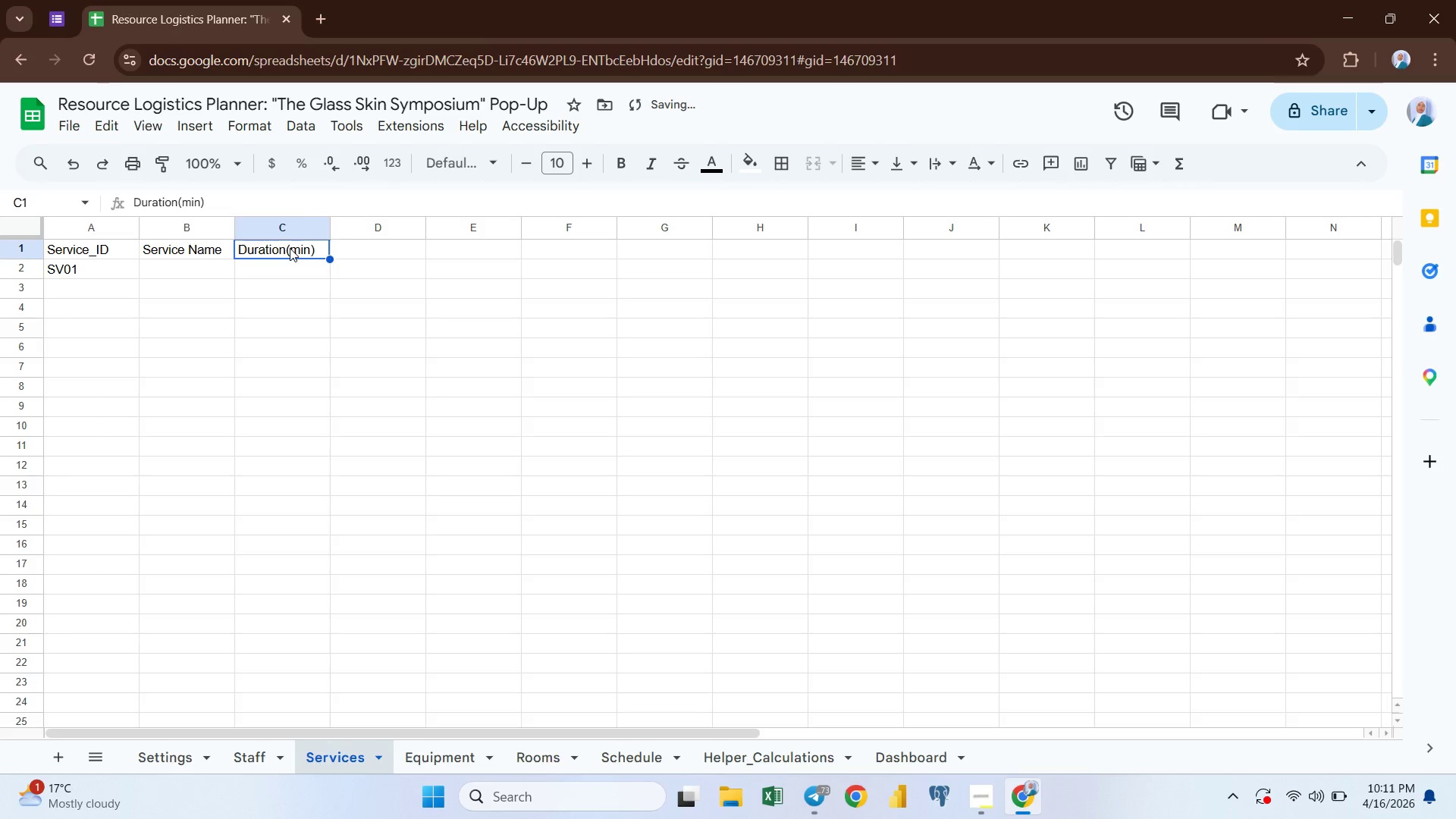 
key(ArrowRight)
 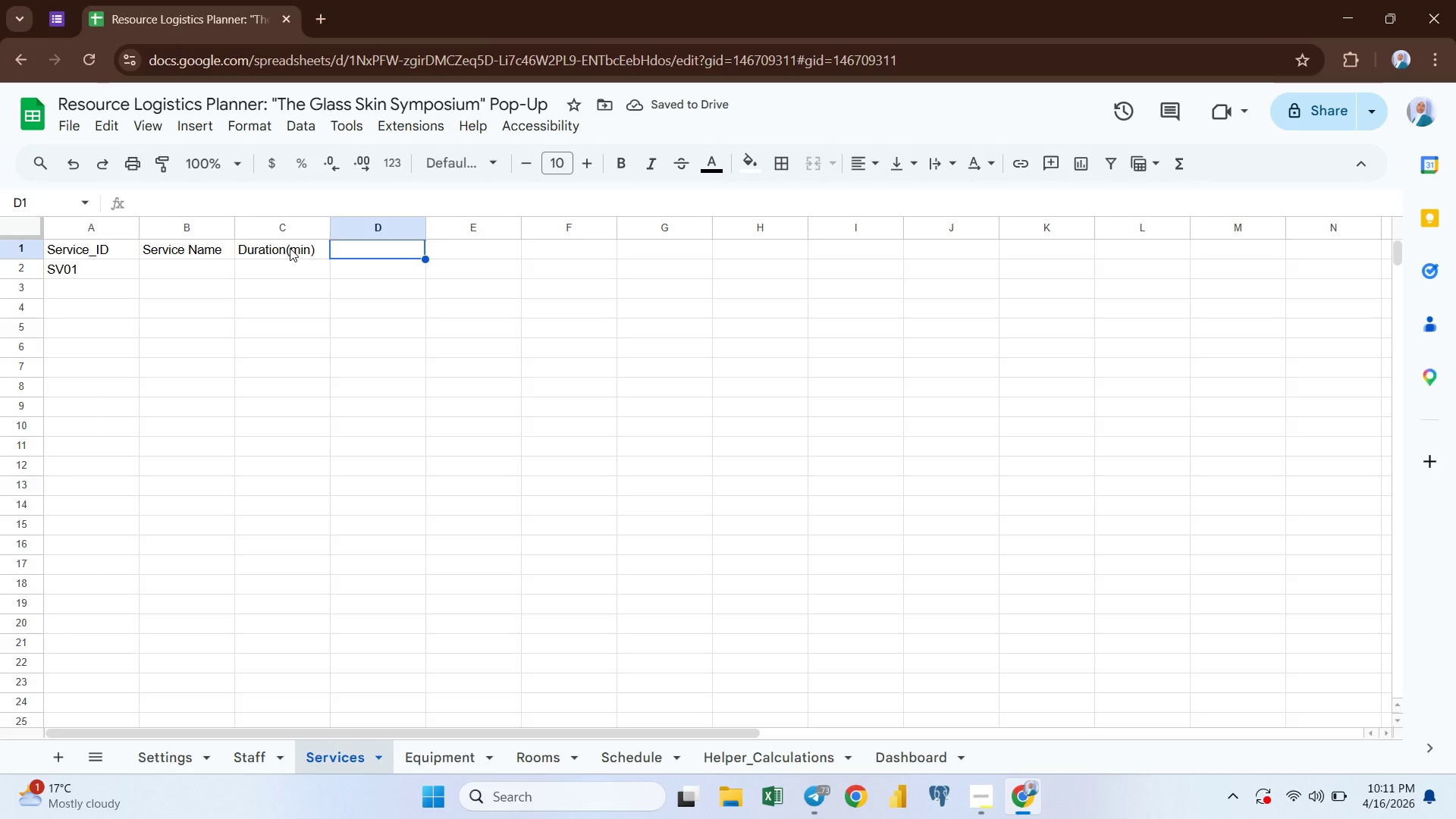 
type(Equipent Required)
 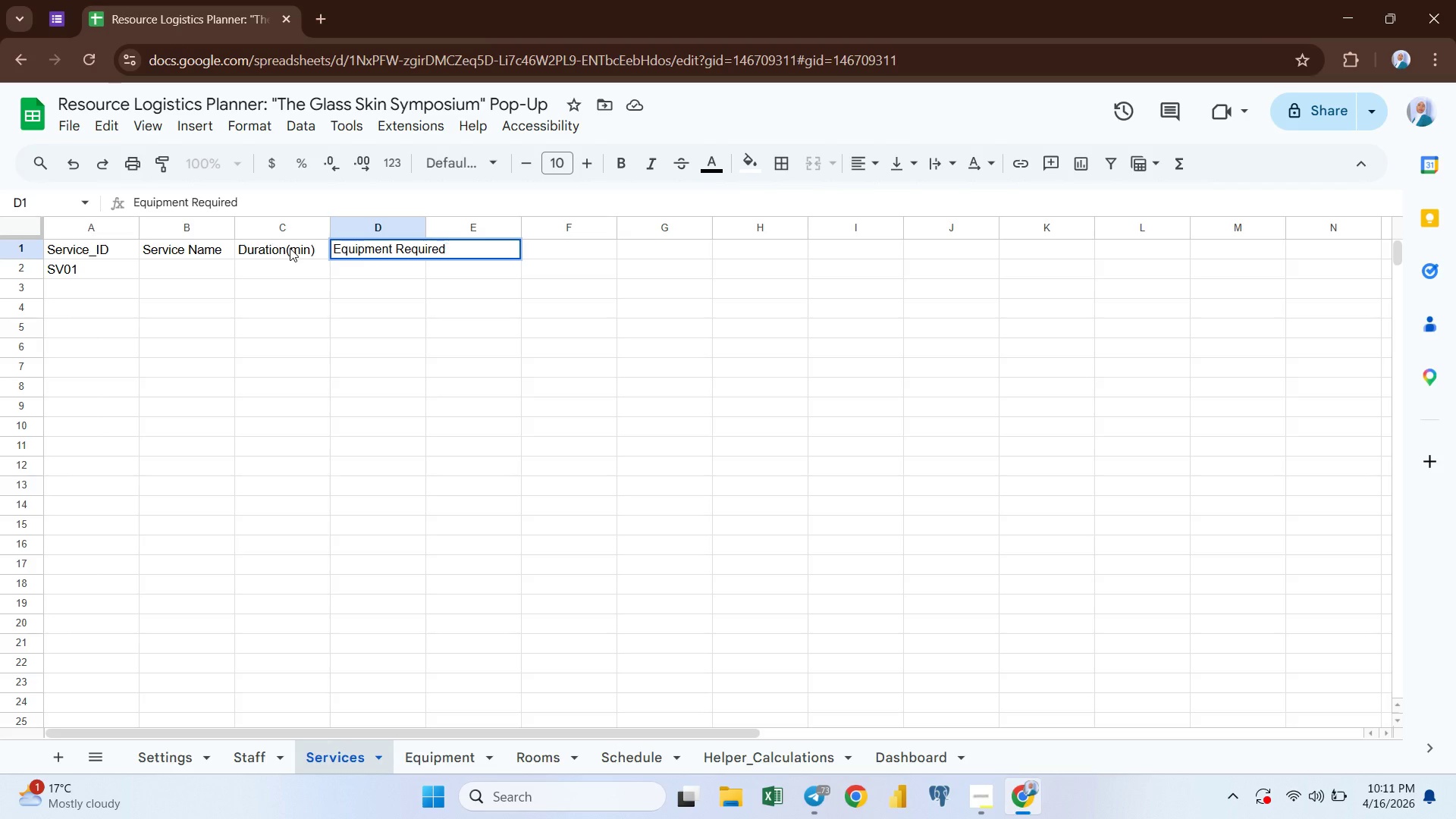 
hold_key(key=M, duration=0.33)
 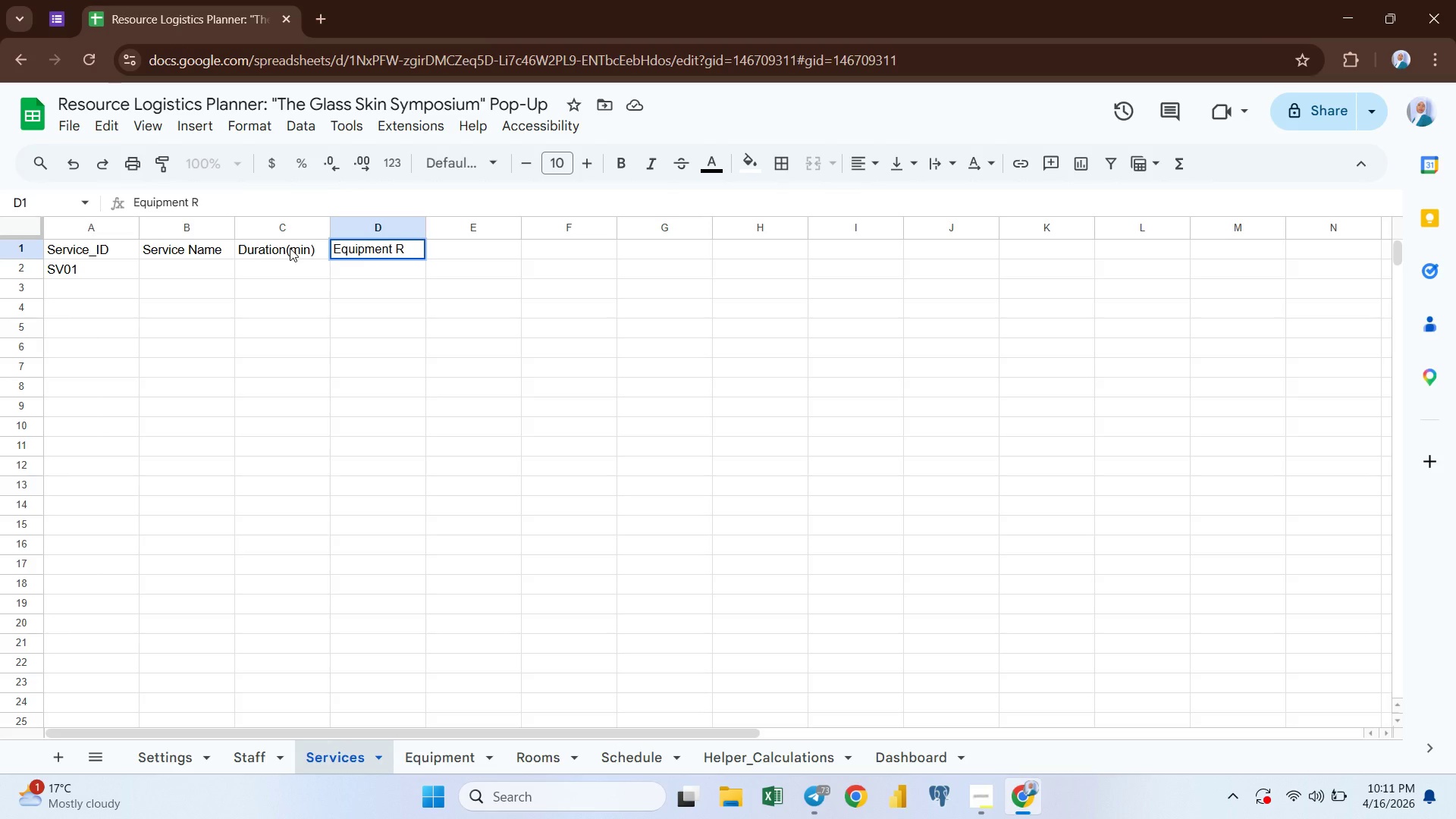 
left_click([77, 291])
 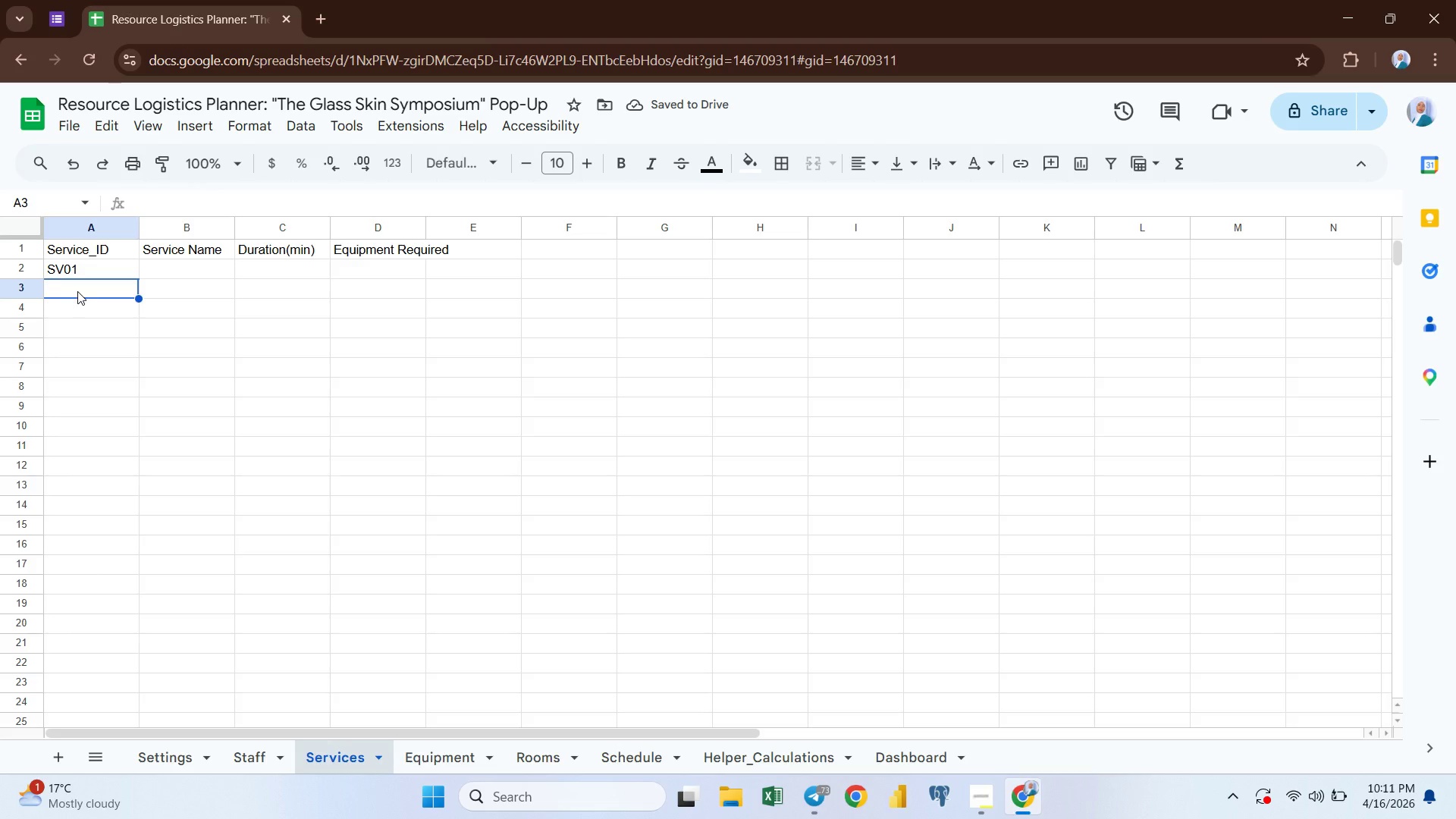 
left_click([74, 272])
 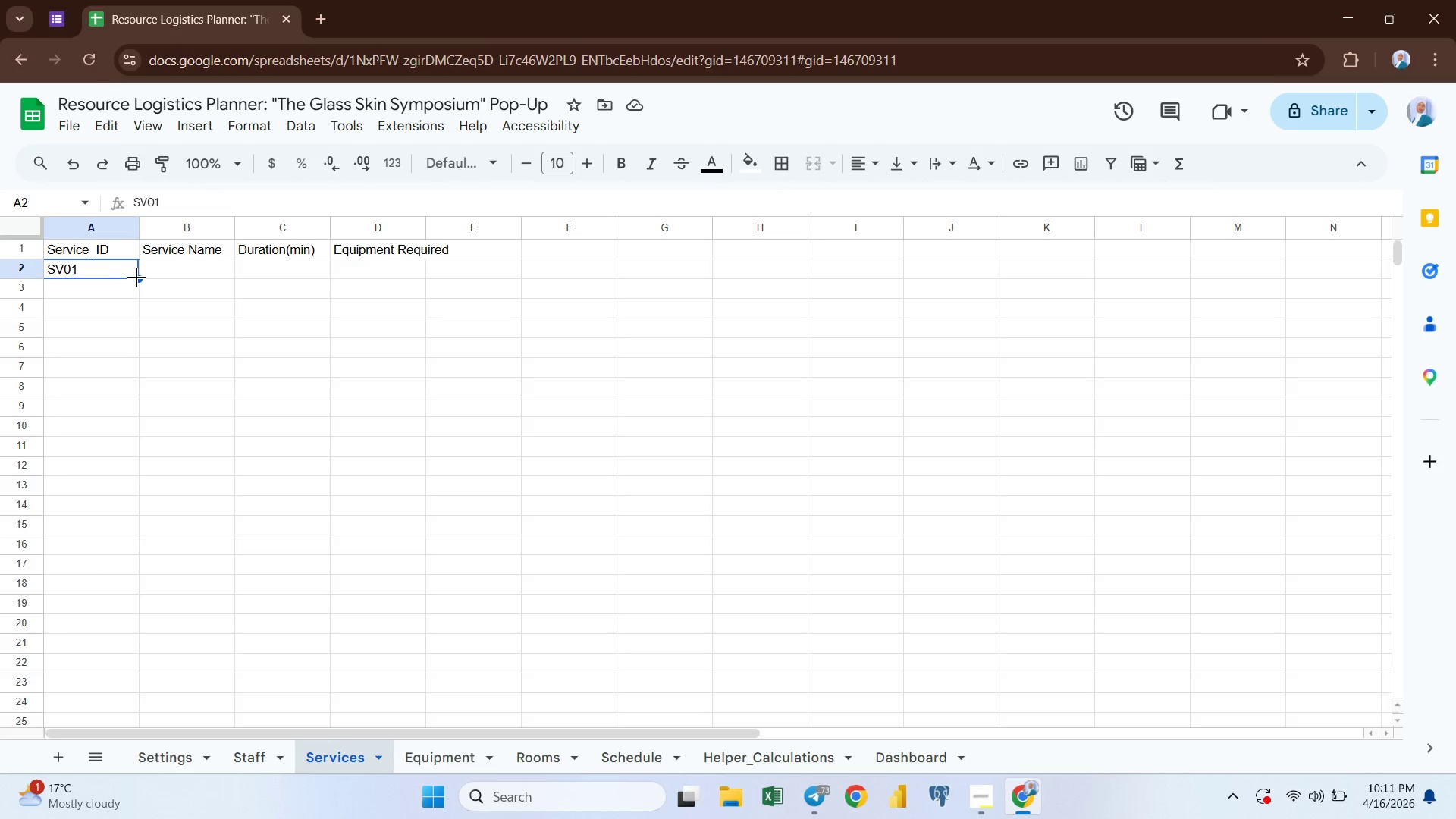 
wait(6.16)
 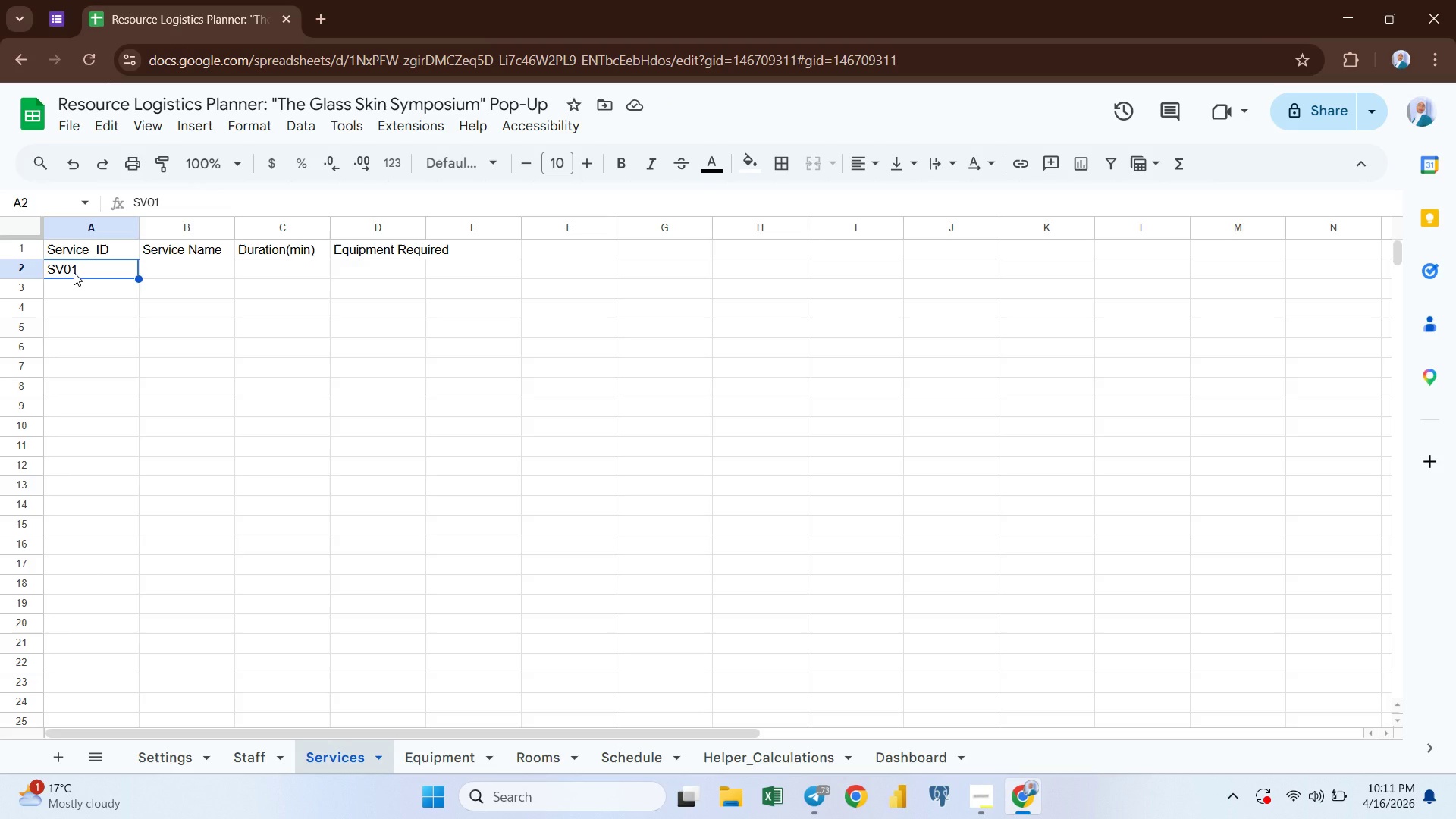 
left_click_drag(start_coordinate=[140, 281], to_coordinate=[120, 403])
 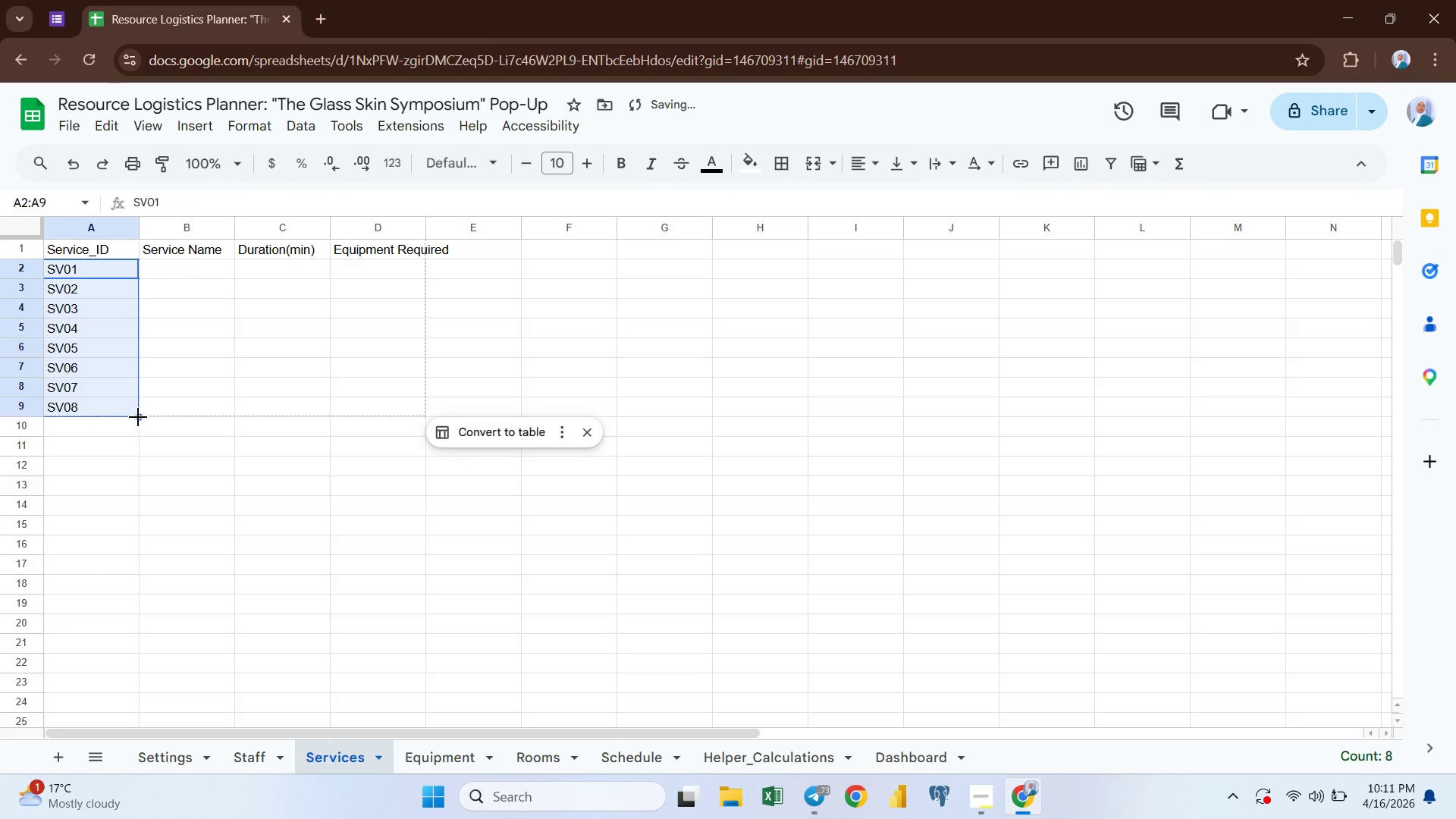 
left_click([137, 419])
 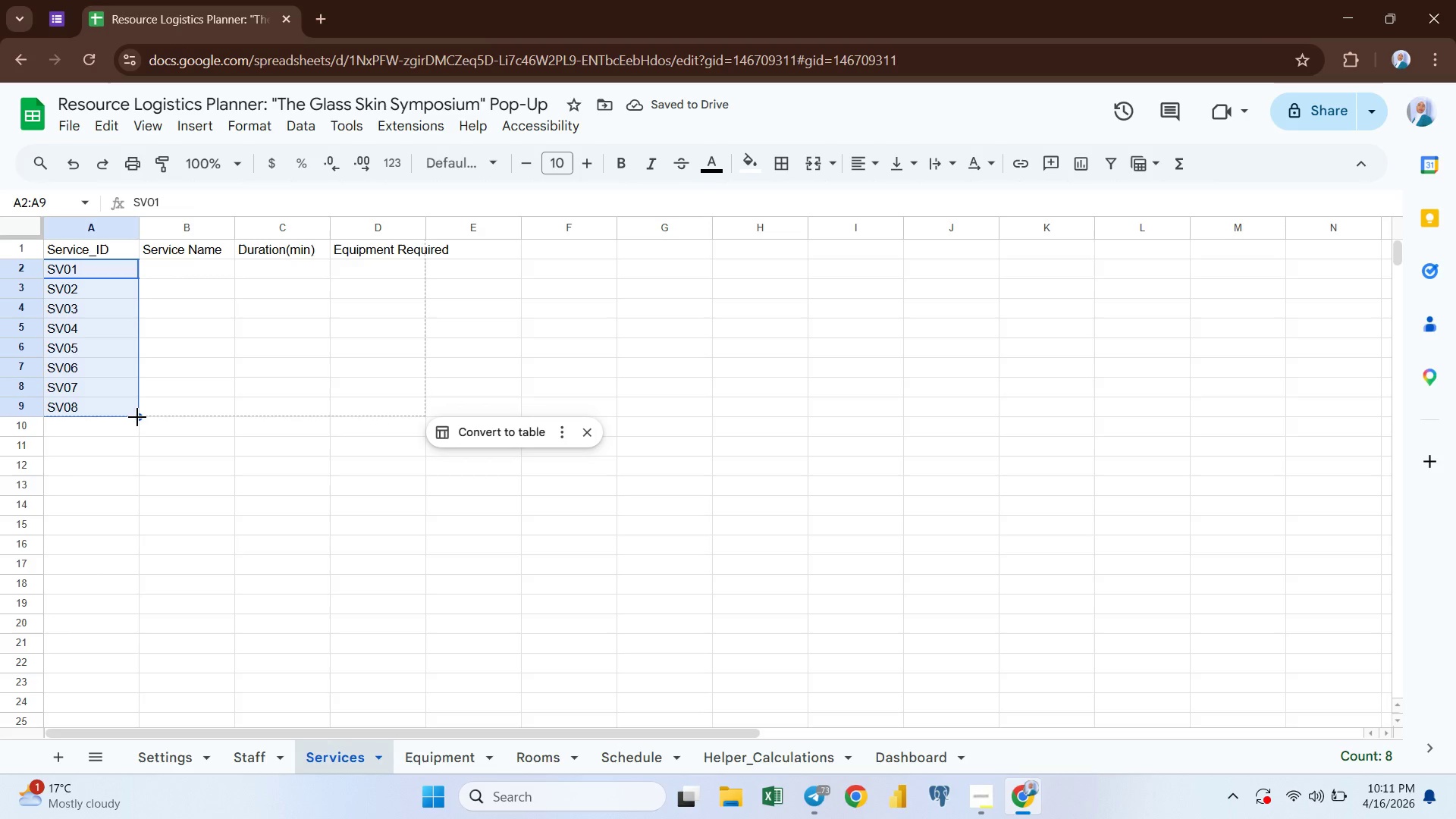 
left_click_drag(start_coordinate=[137, 417], to_coordinate=[137, 434])
 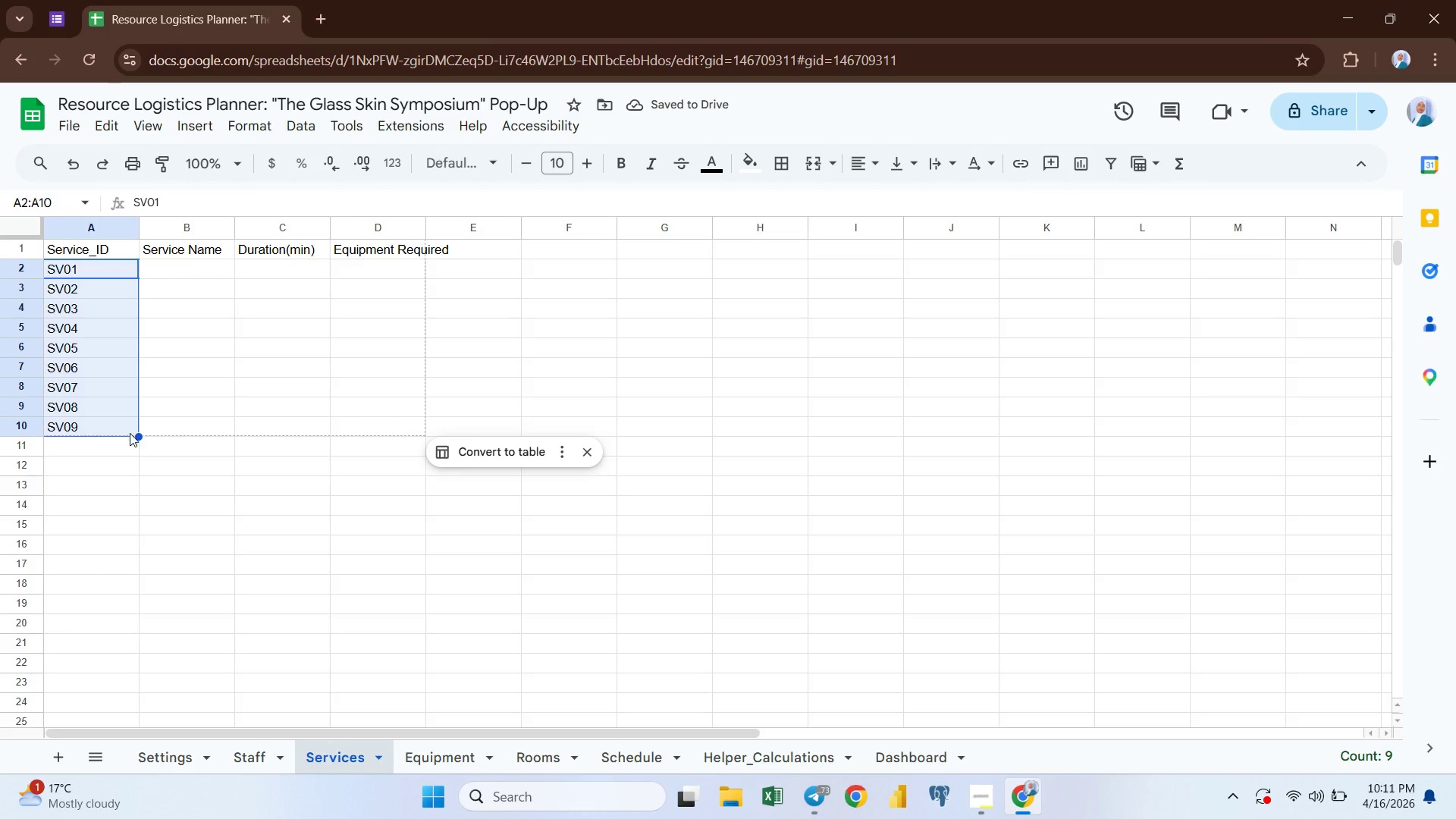 
left_click([140, 438])
 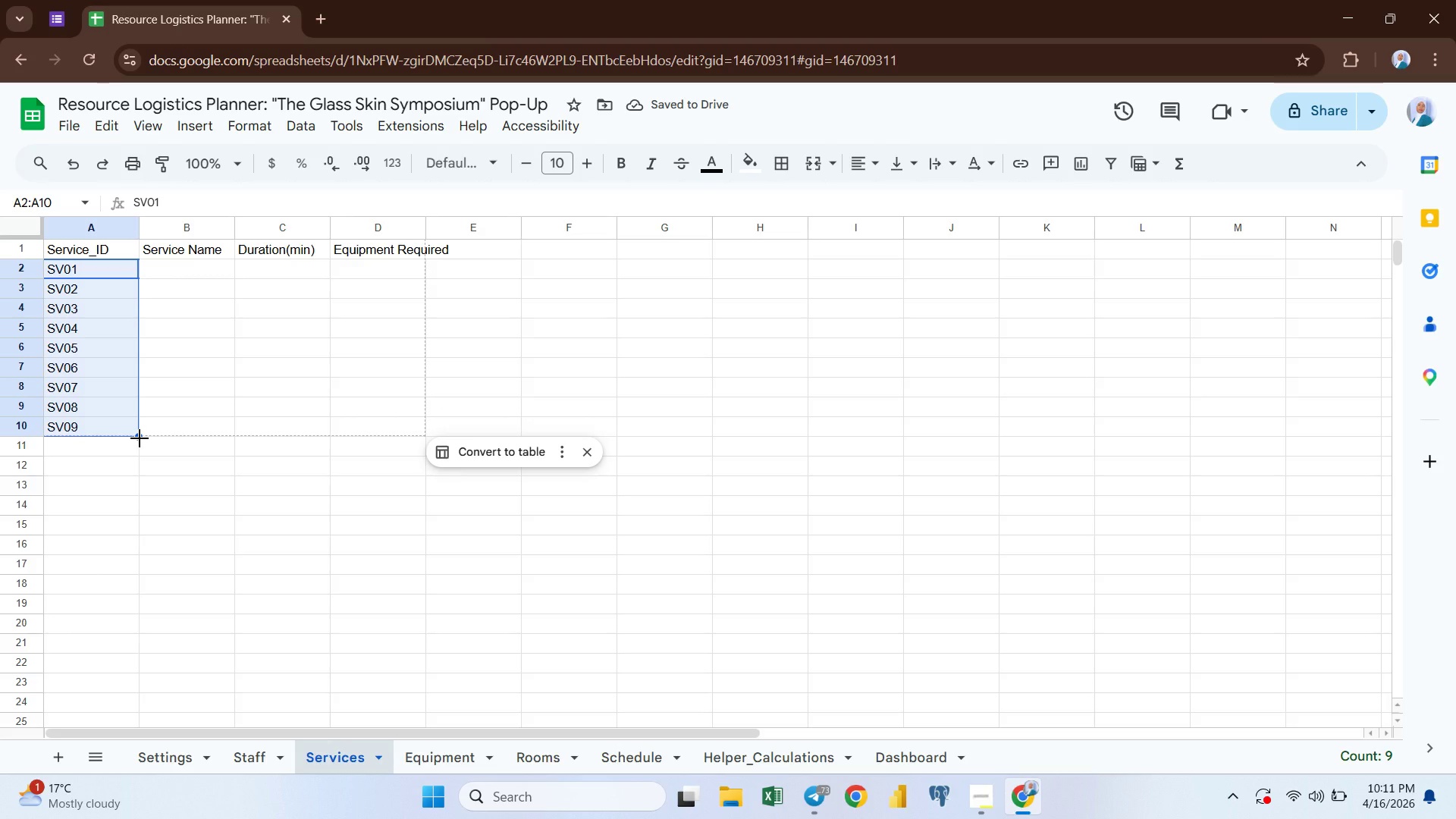 
left_click_drag(start_coordinate=[140, 438], to_coordinate=[135, 455])
 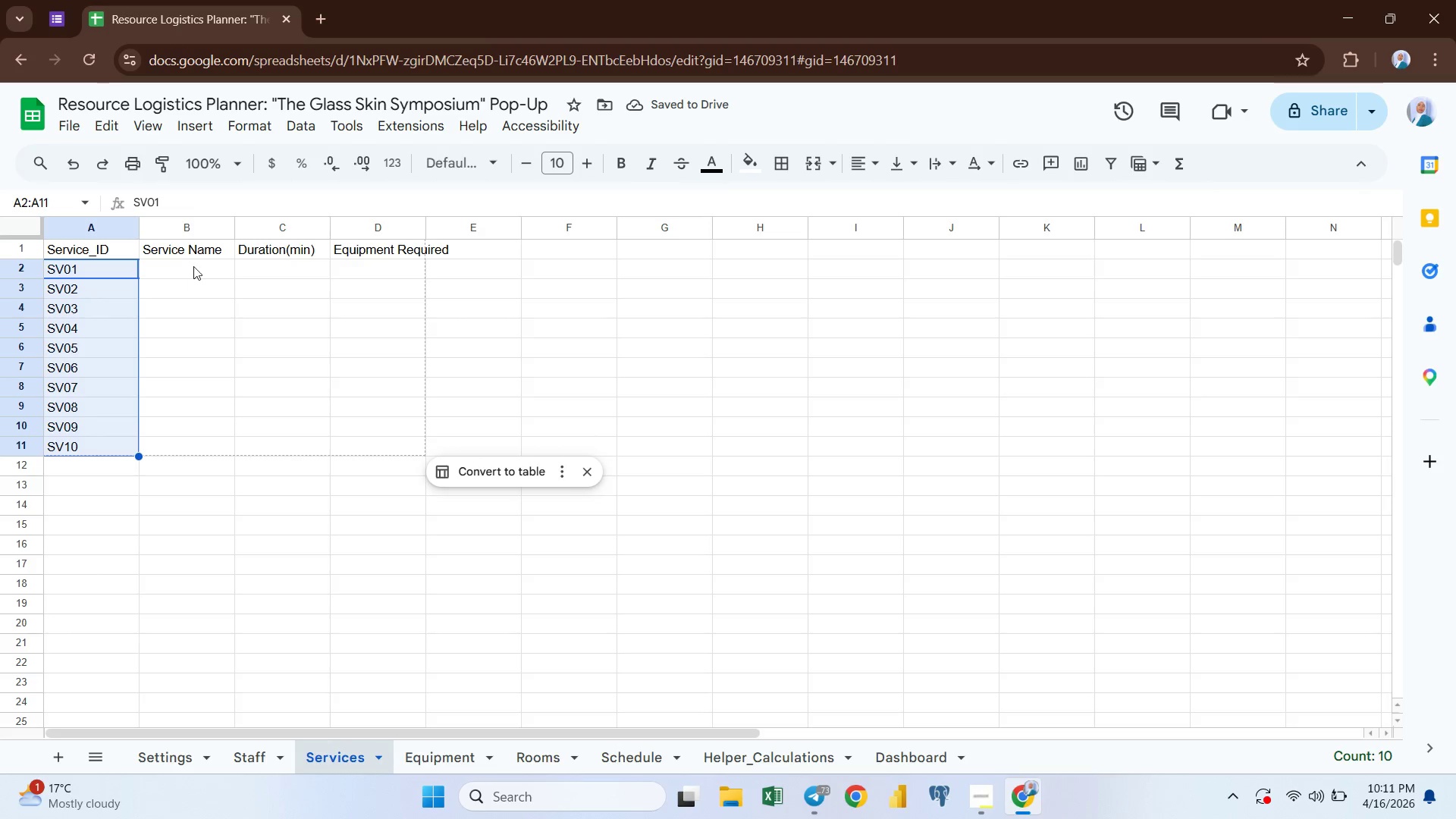 
left_click([174, 270])
 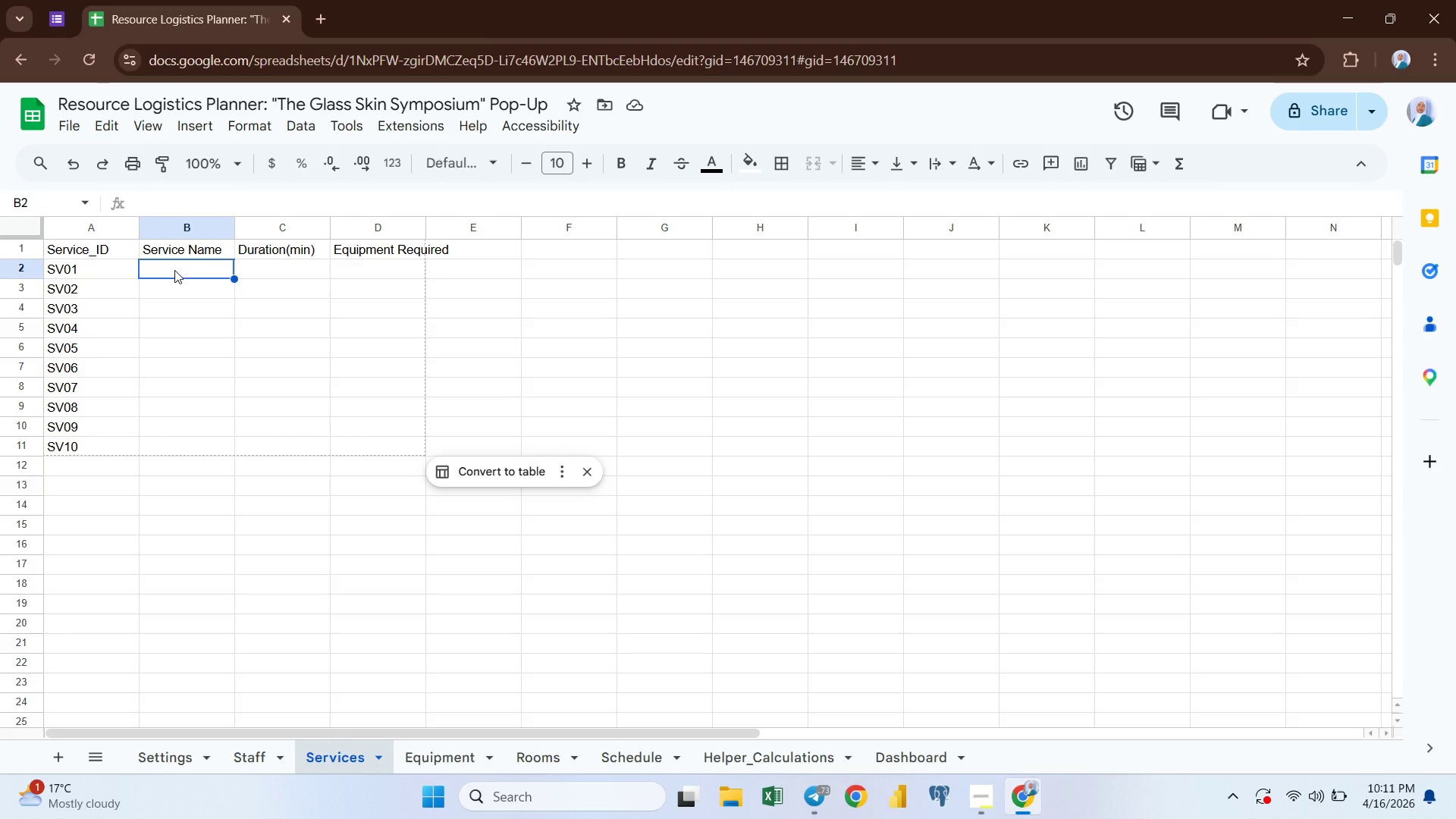 
wait(5.34)
 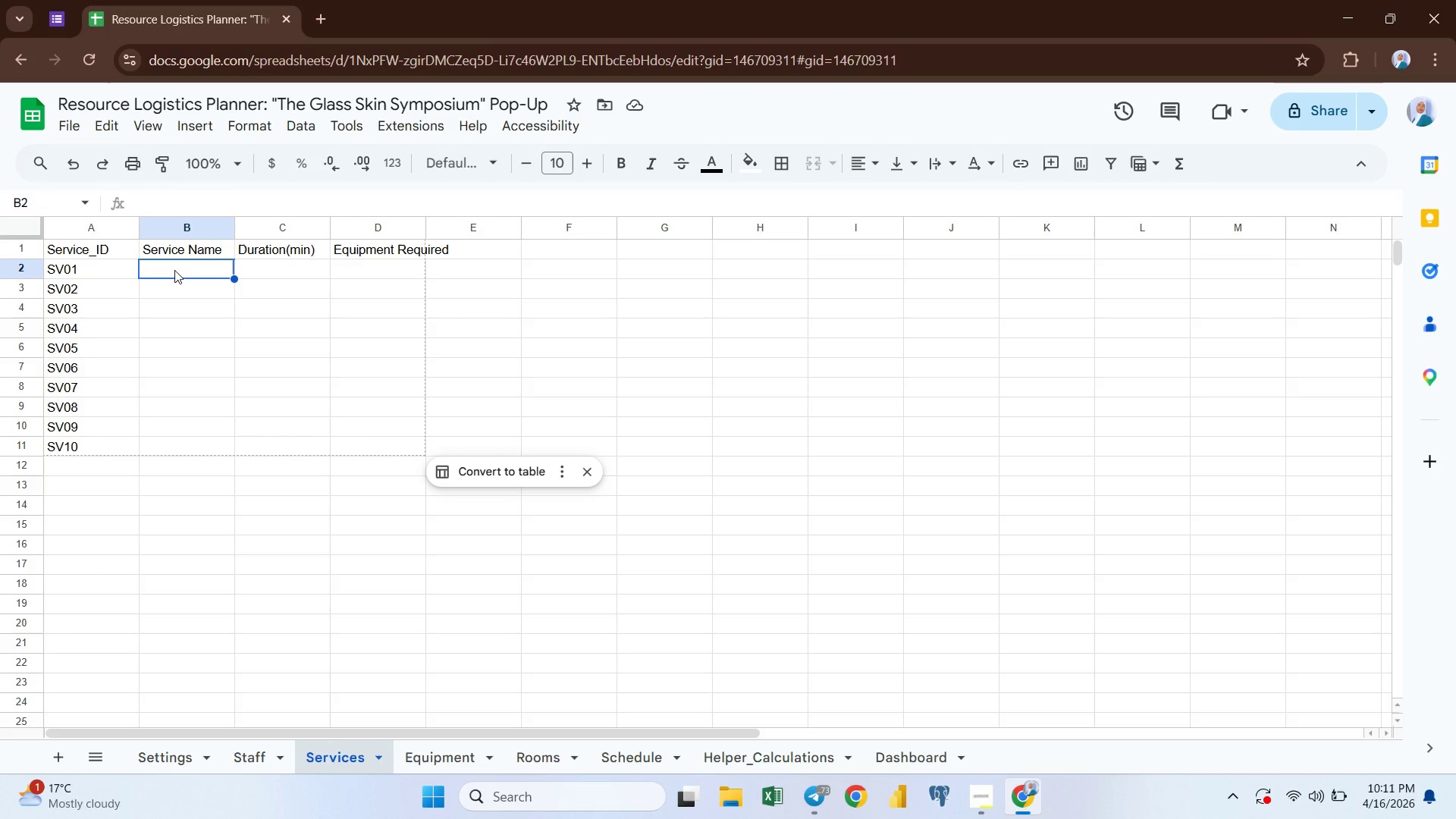 
type(Hay)
key(Backspace)
key(Backspace)
 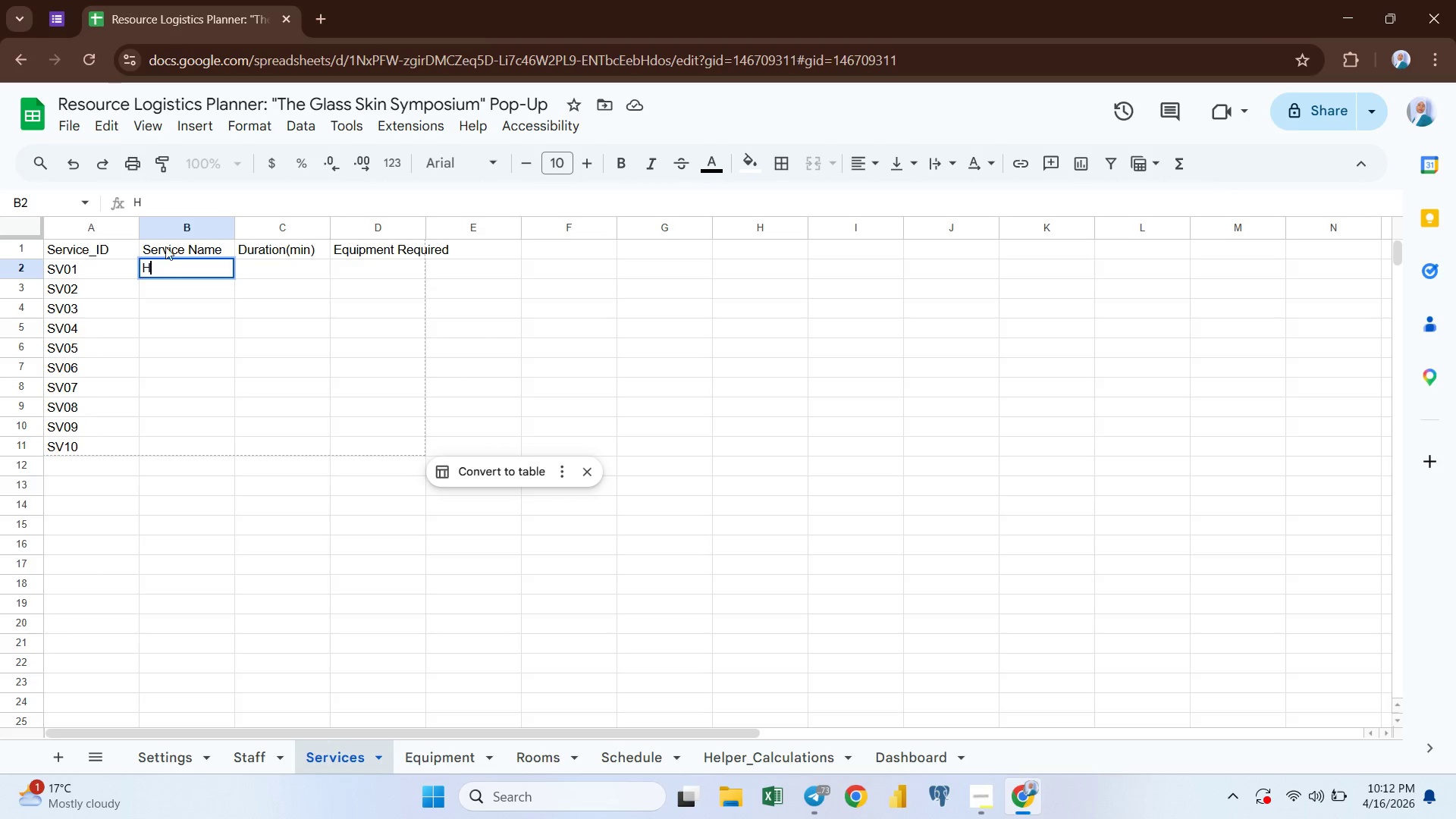 
type(ydraFacial Classic)
 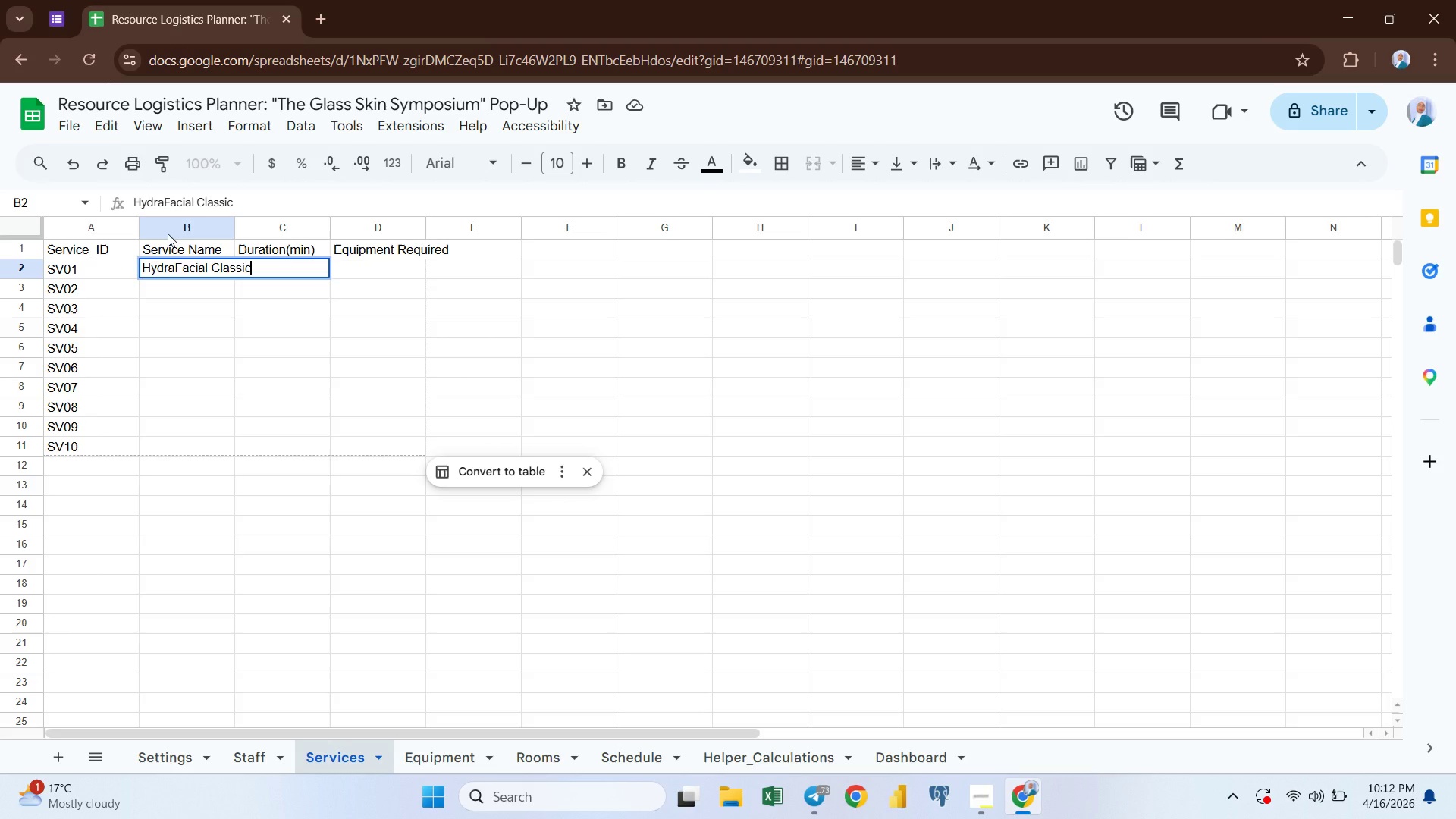 
key(ArrowRight)
 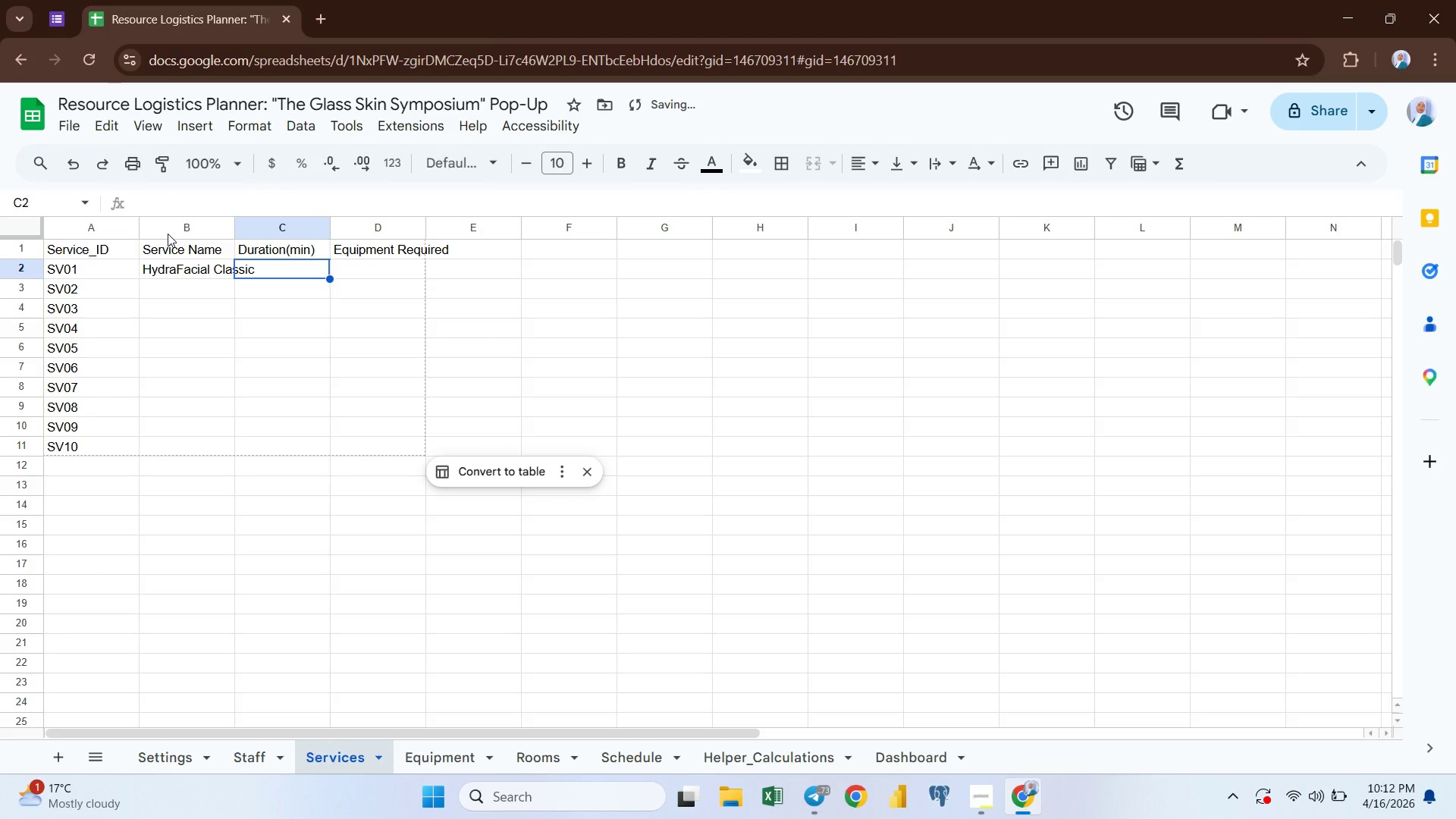 
type(45)
 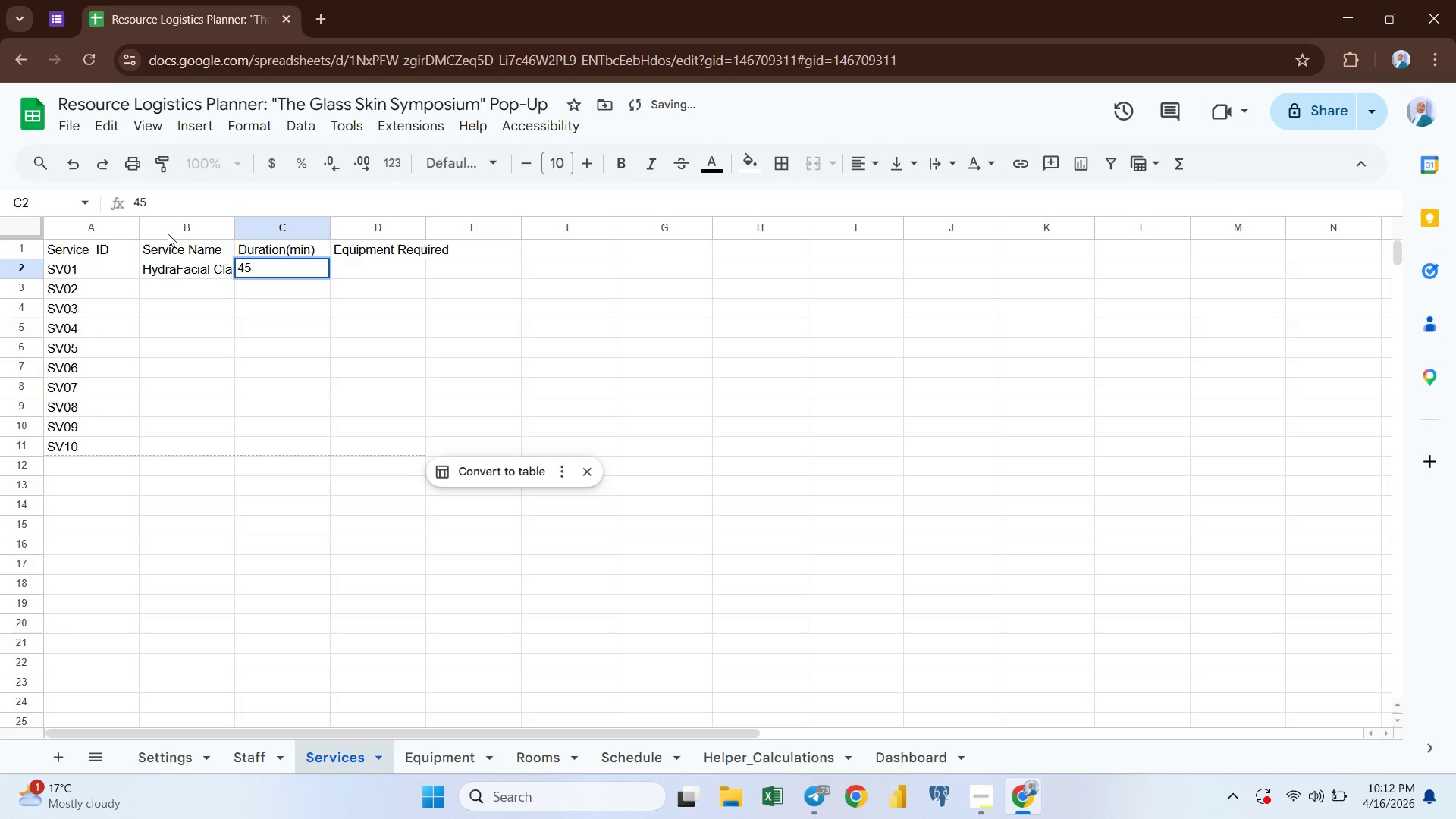 
key(ArrowRight)
 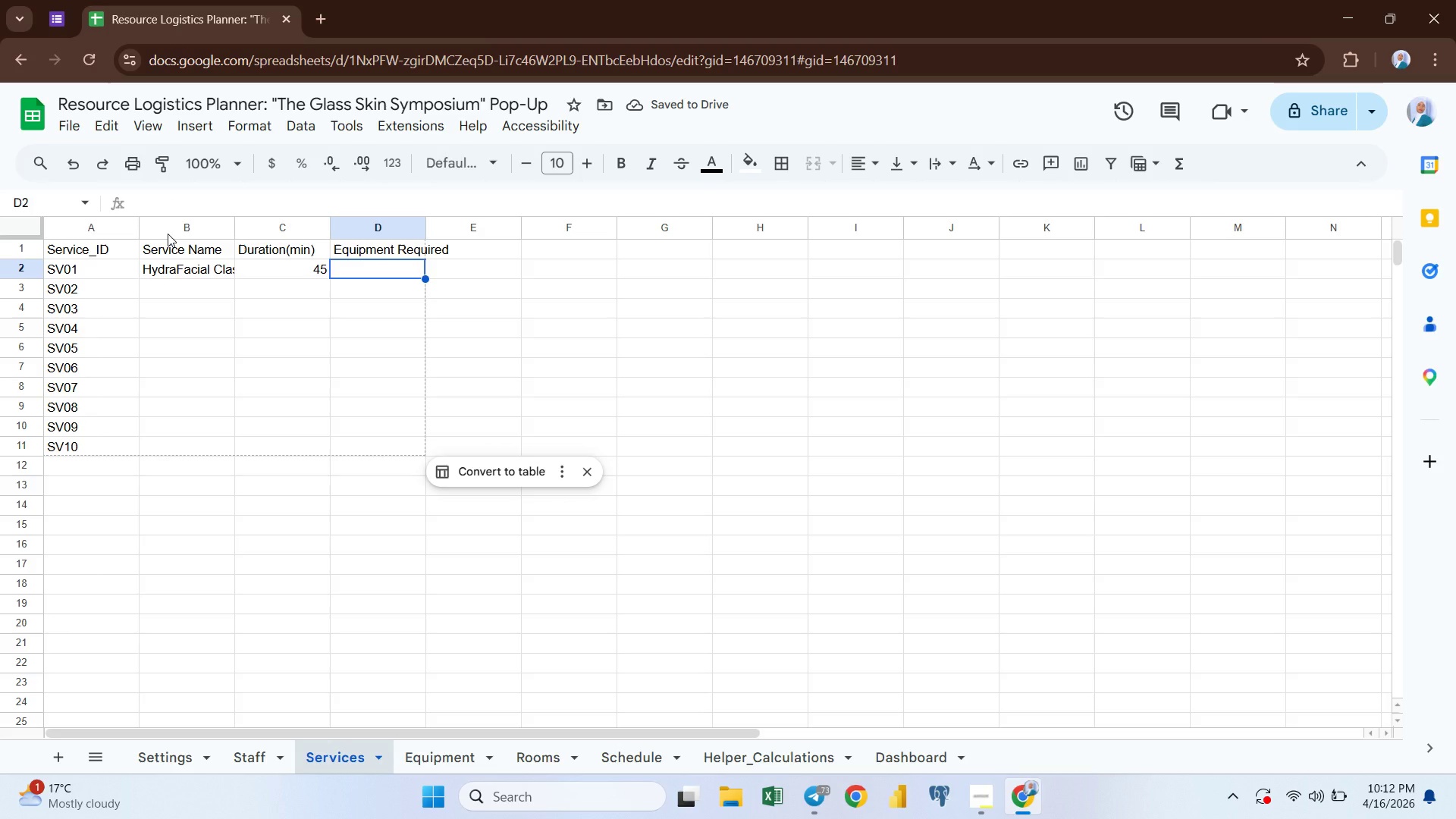 
type(Hydra Mahne)
 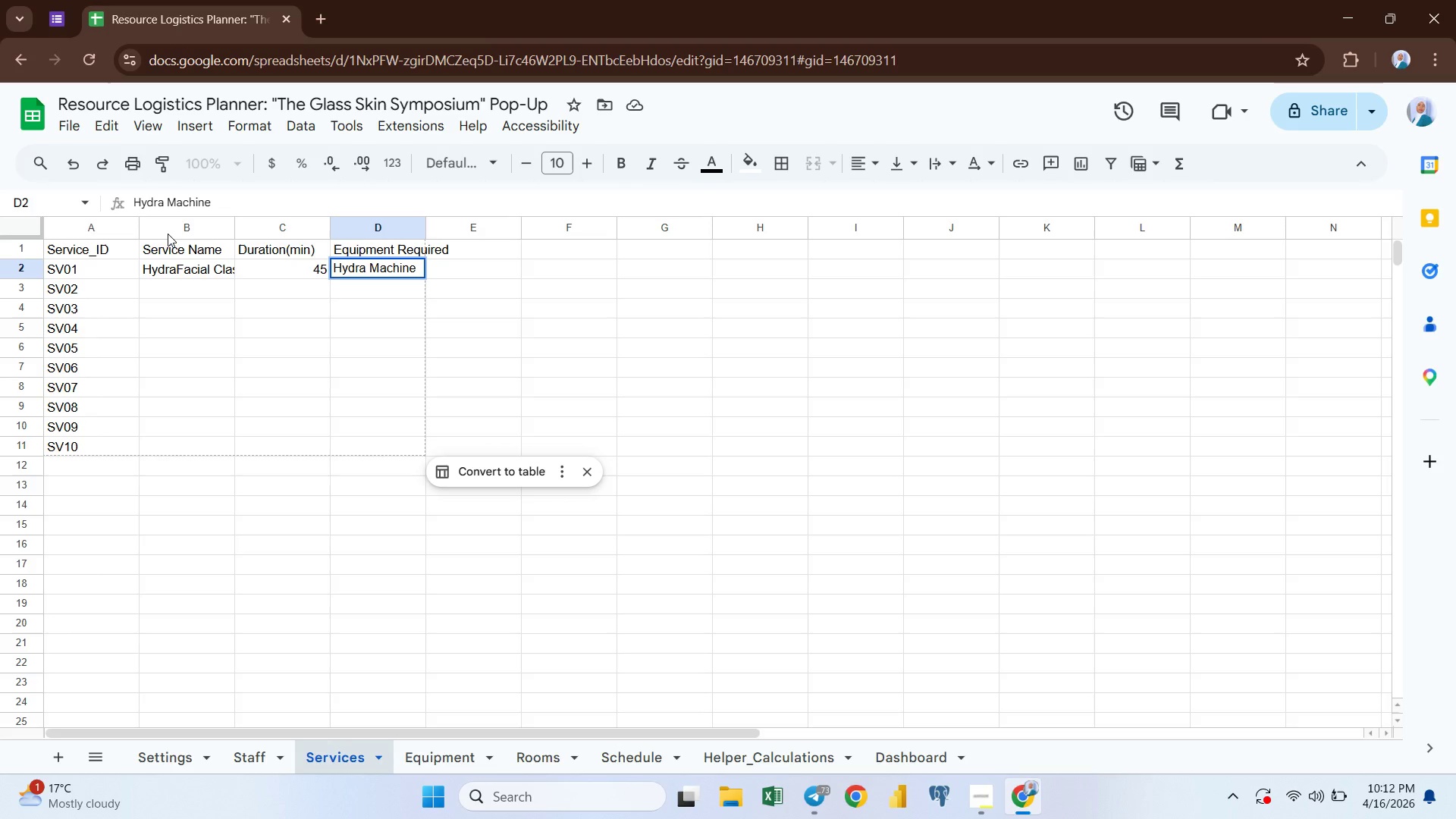 
hold_key(key=C, duration=0.38)
 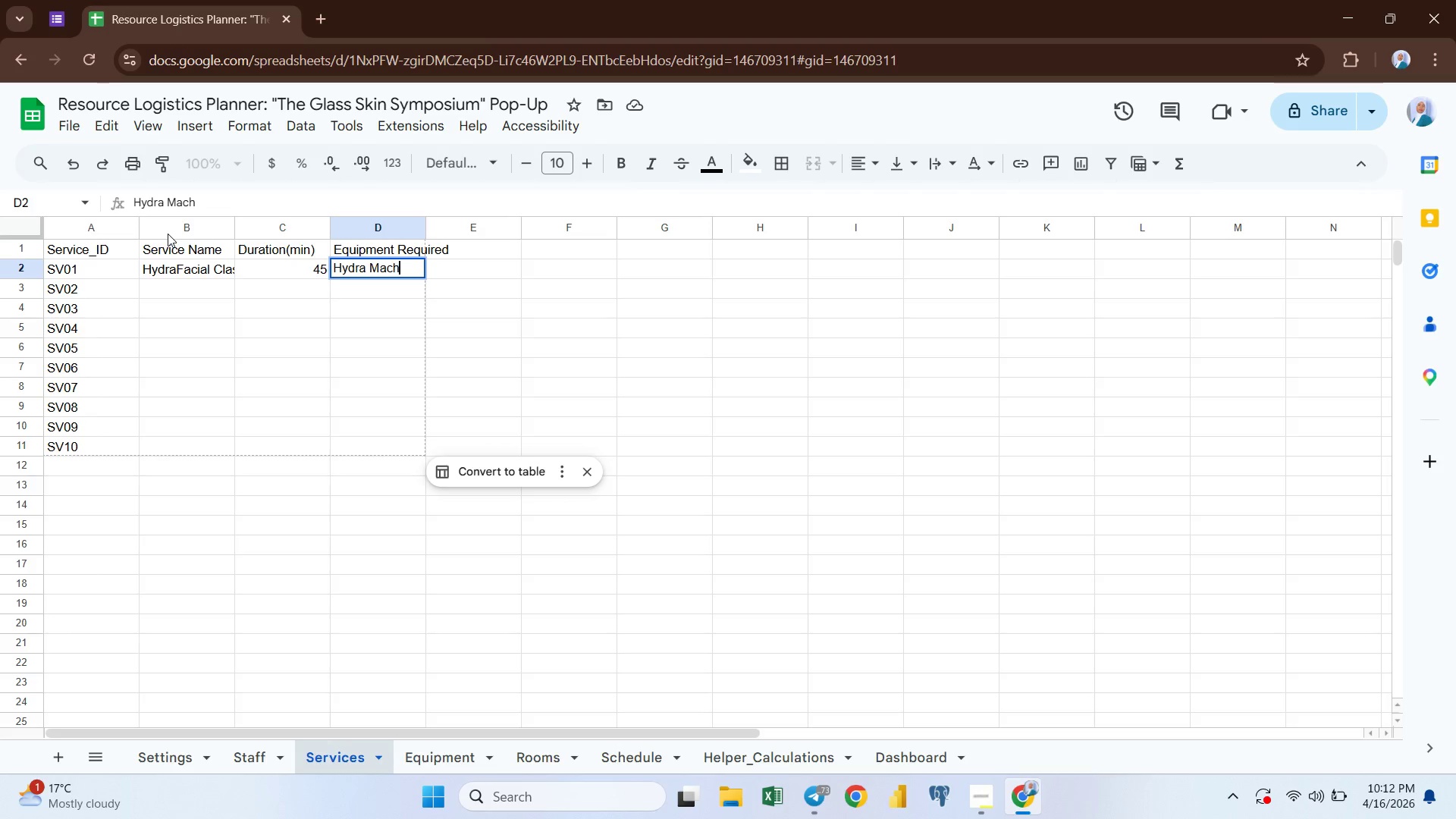 
hold_key(key=I, duration=0.31)
 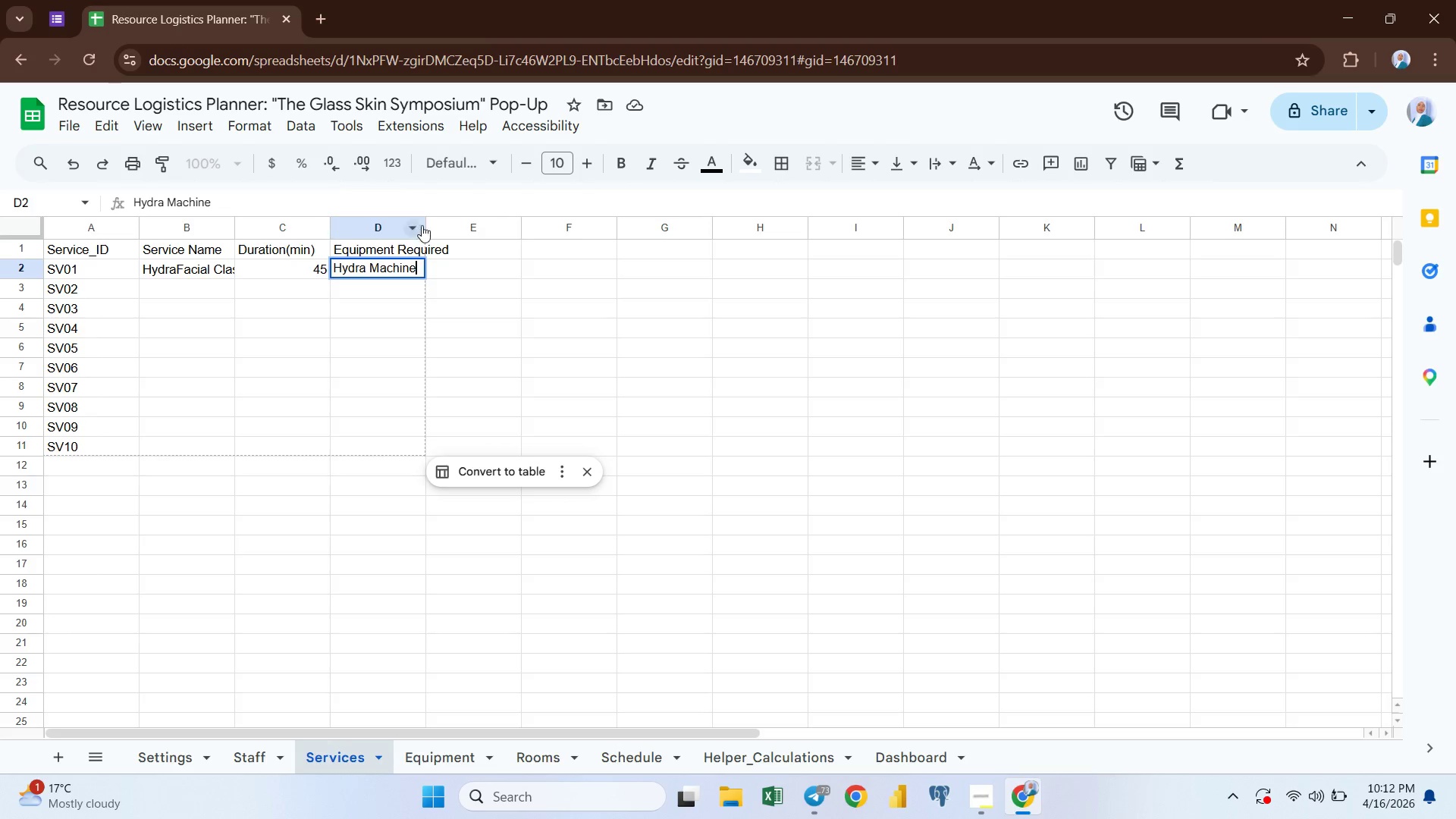 
left_click([468, 251])
 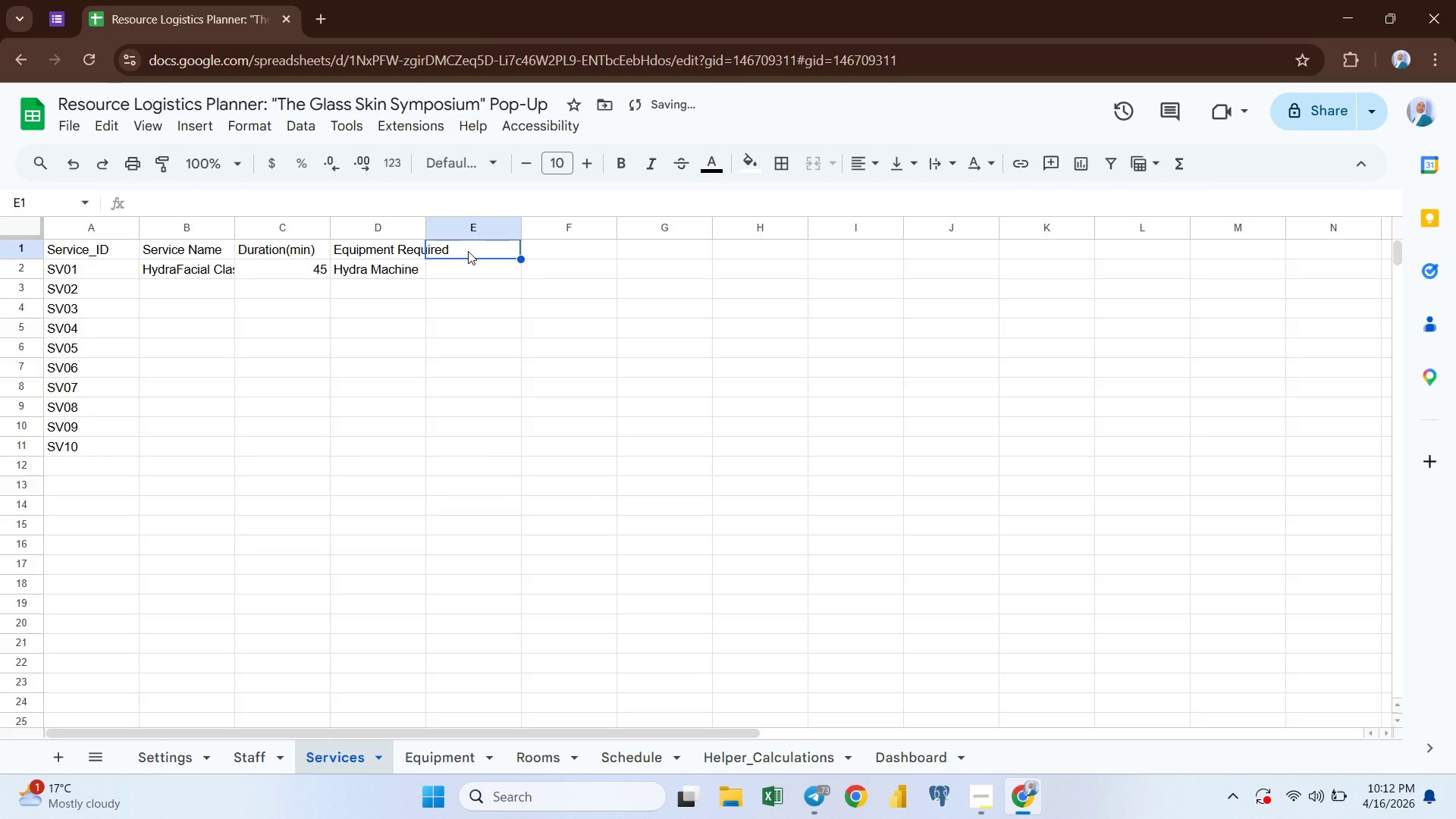 
type(Level Required)
 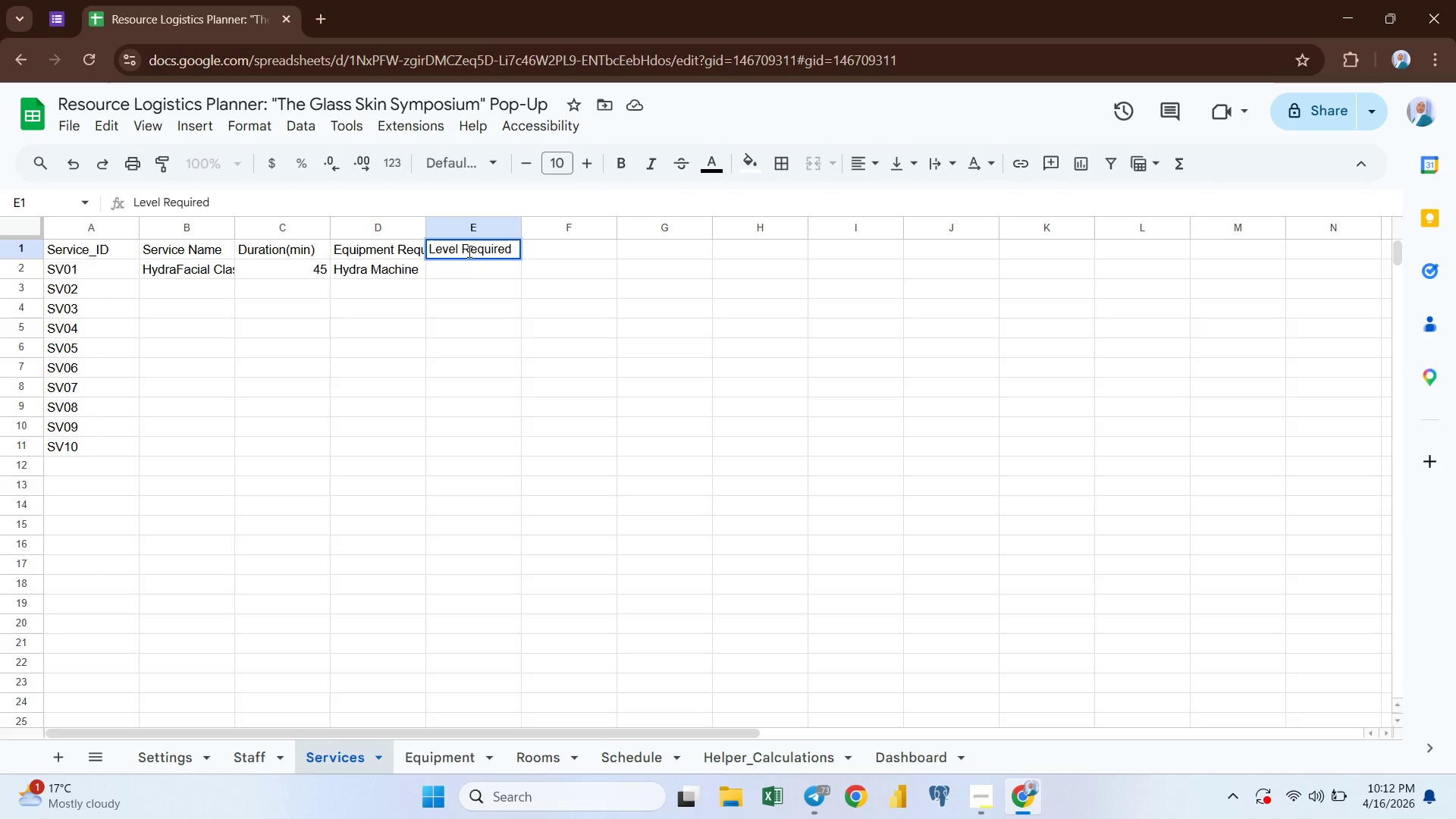 
key(Enter)
 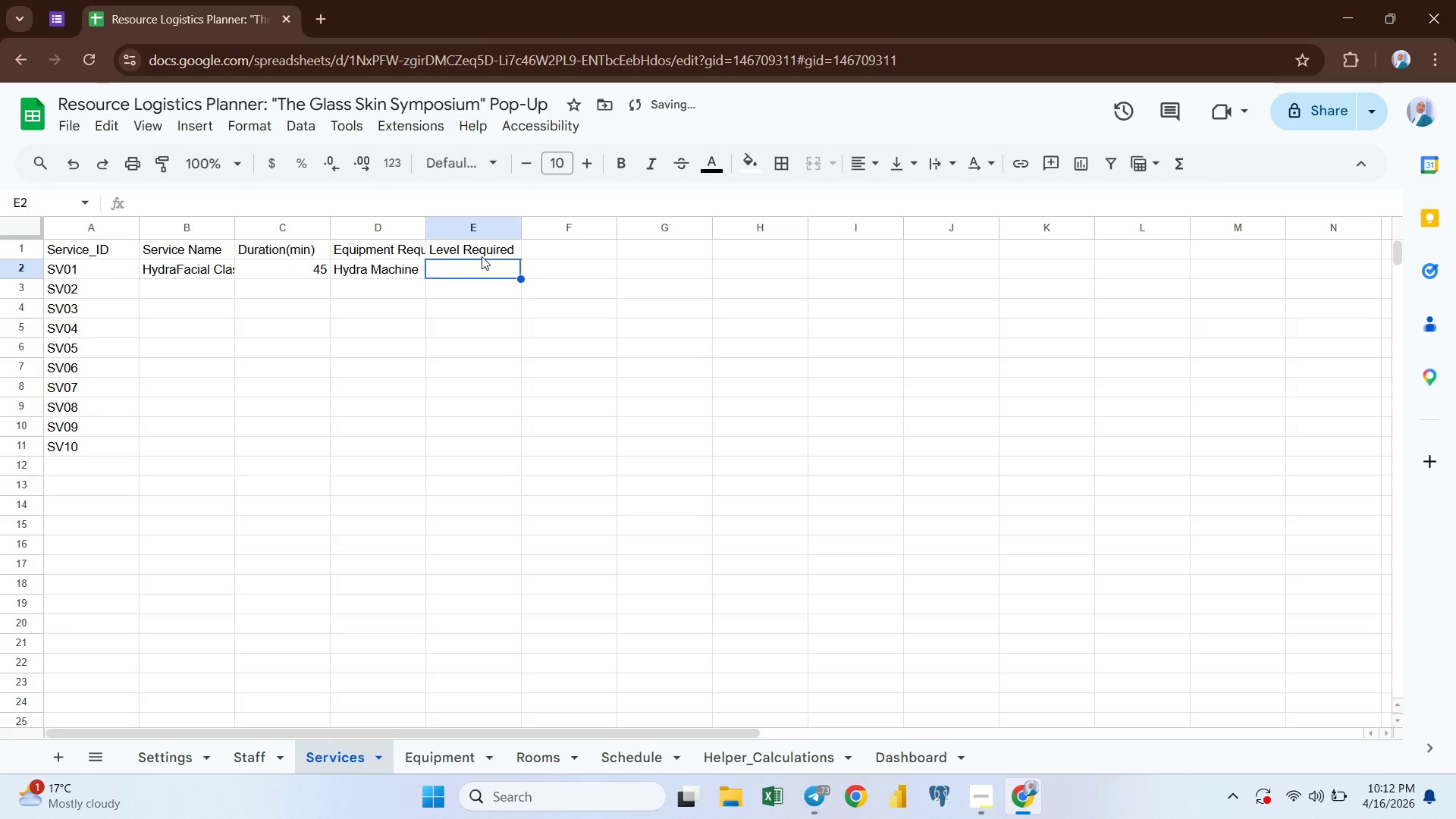 
type(Junior)
 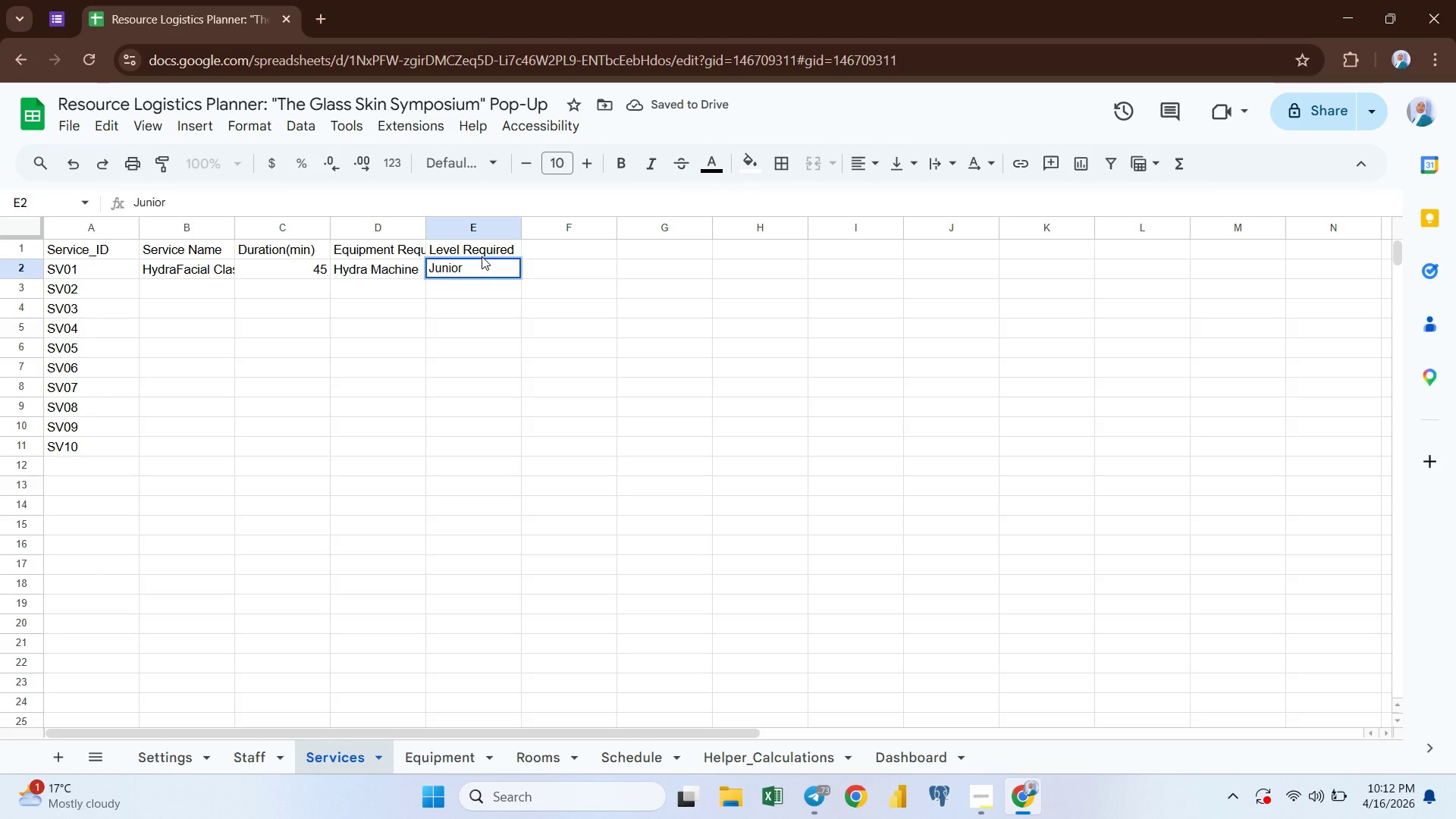 
key(Enter)
 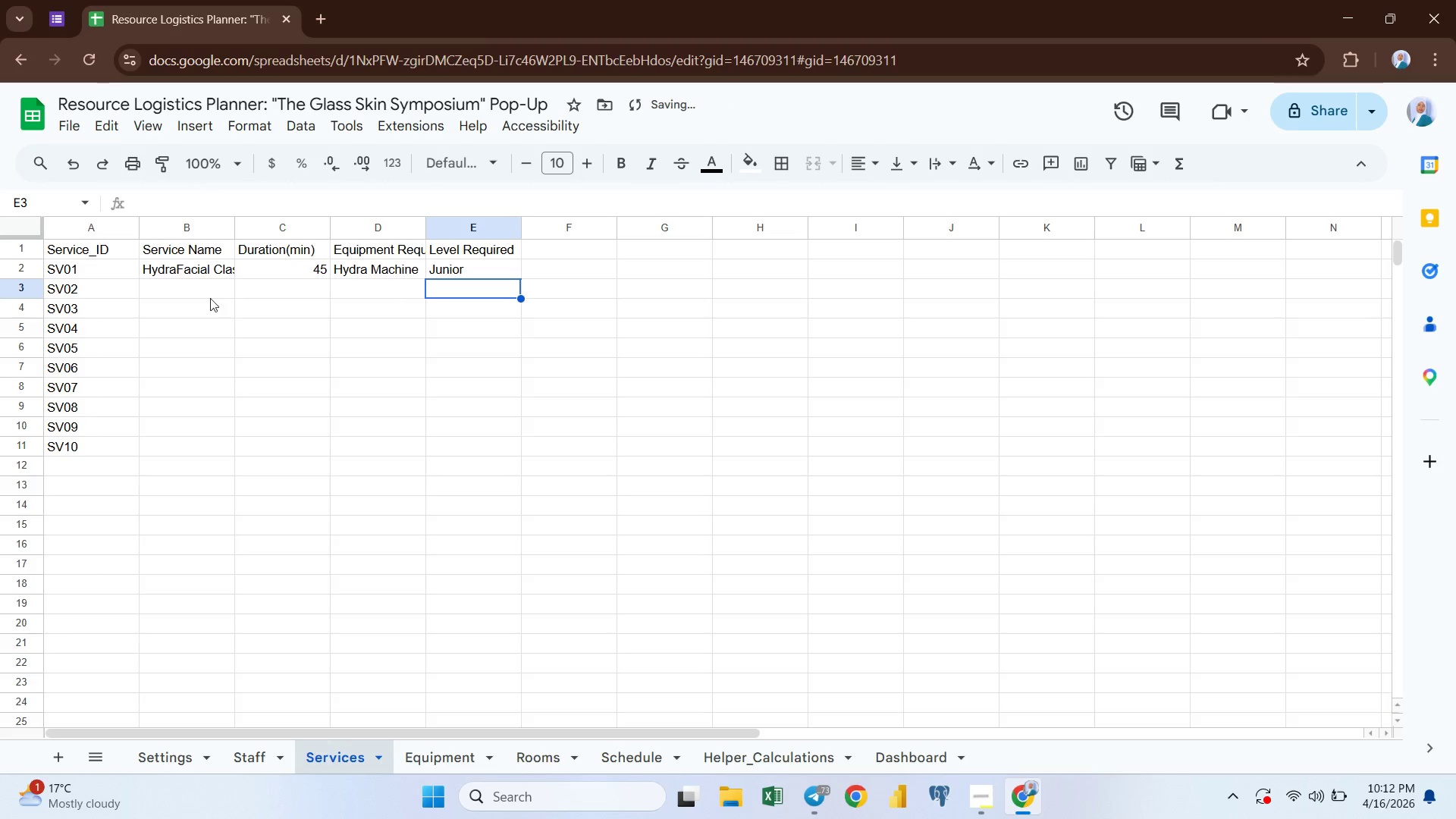 
left_click_drag(start_coordinate=[179, 290], to_coordinate=[206, 284])
 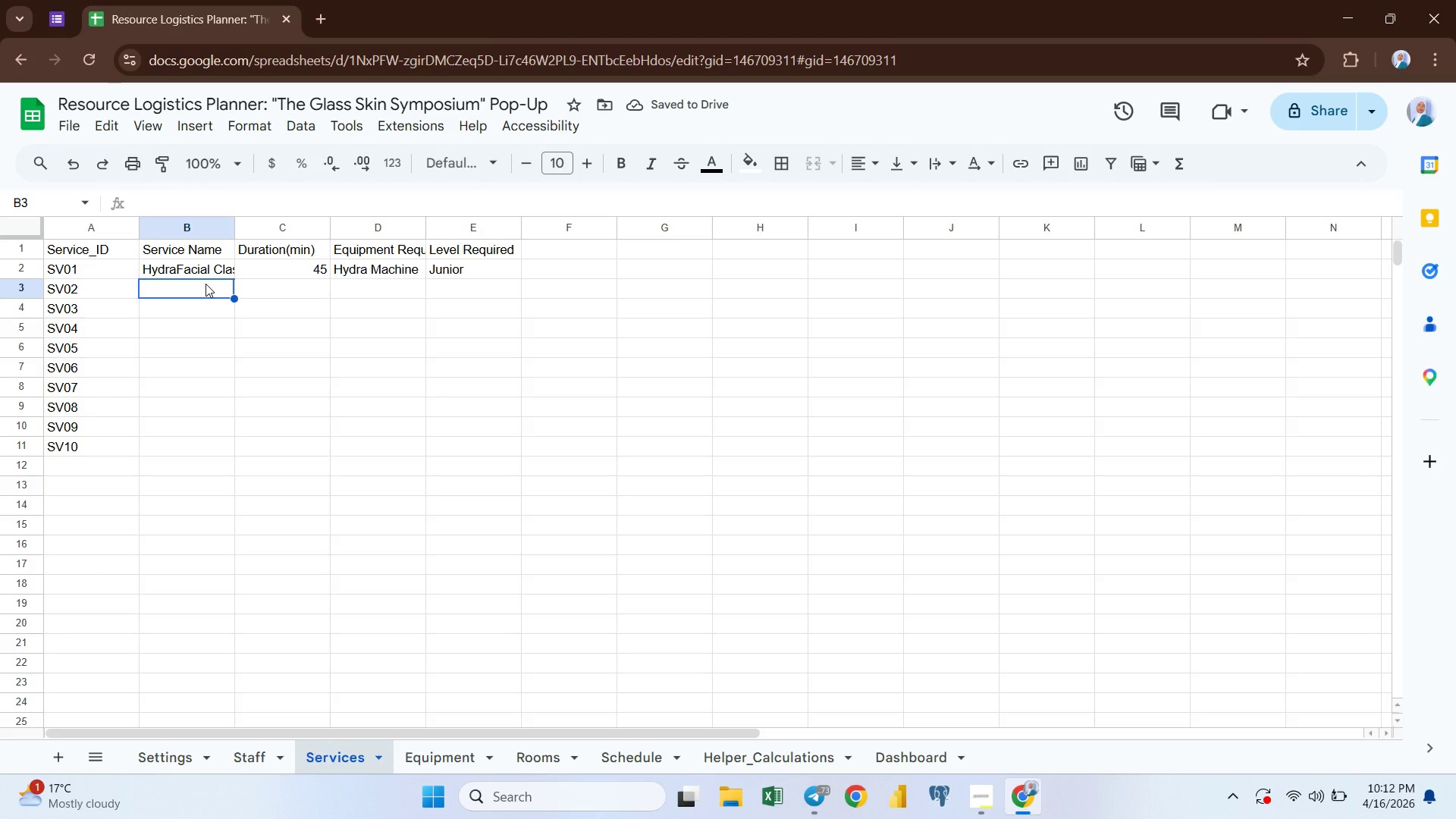 
left_click([206, 284])
 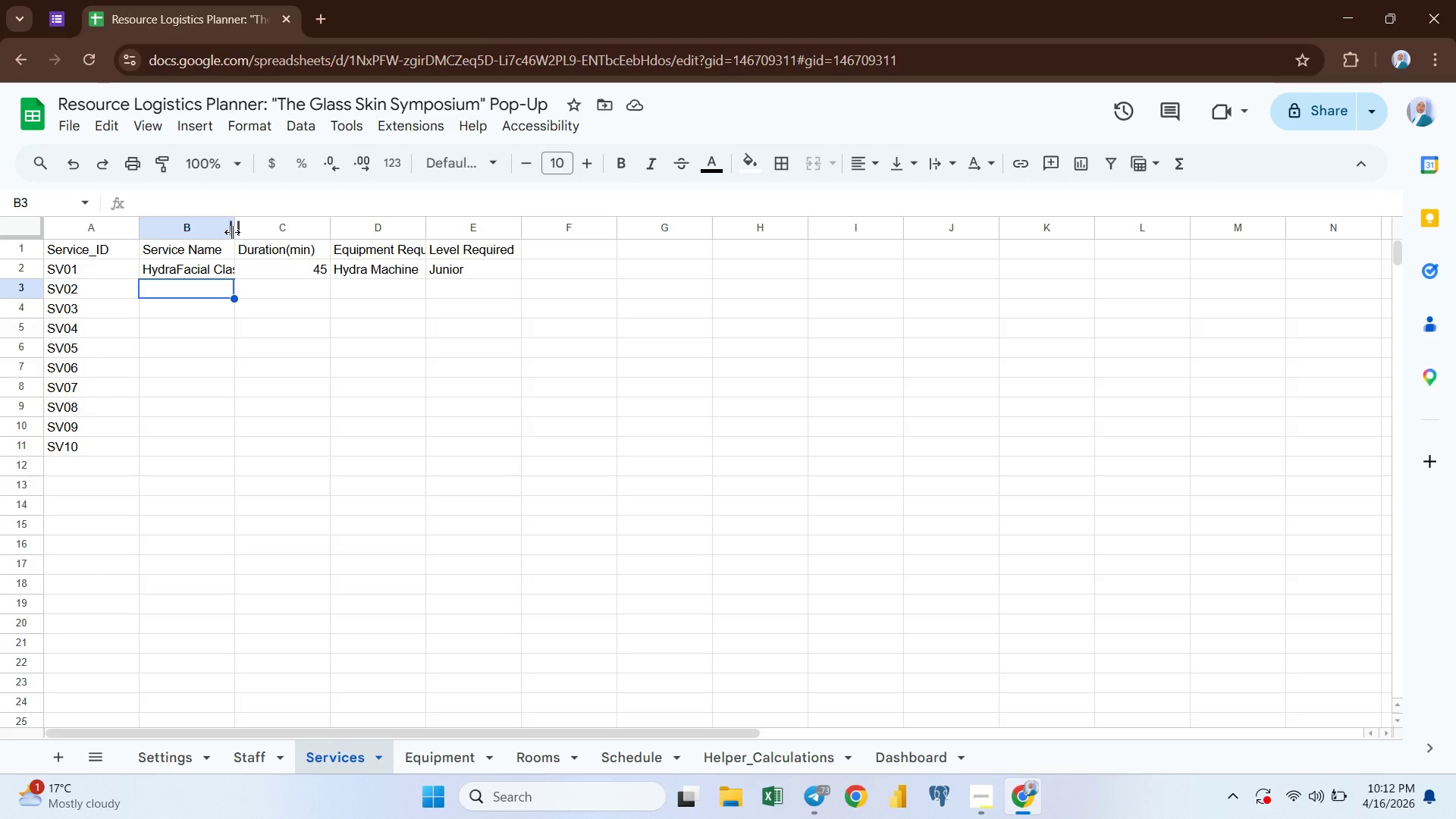 
double_click([232, 232])
 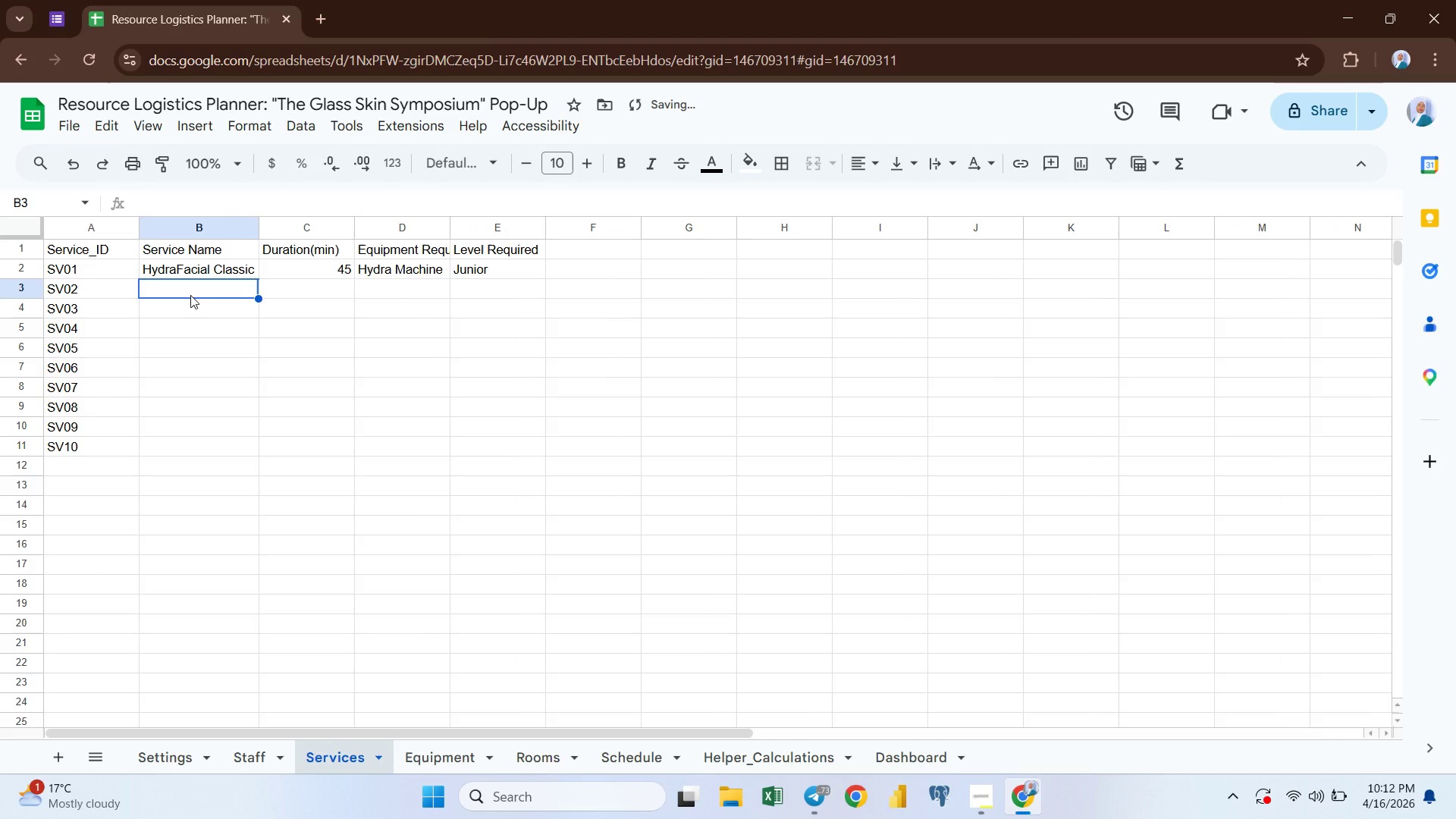 
type(Laser-X)
 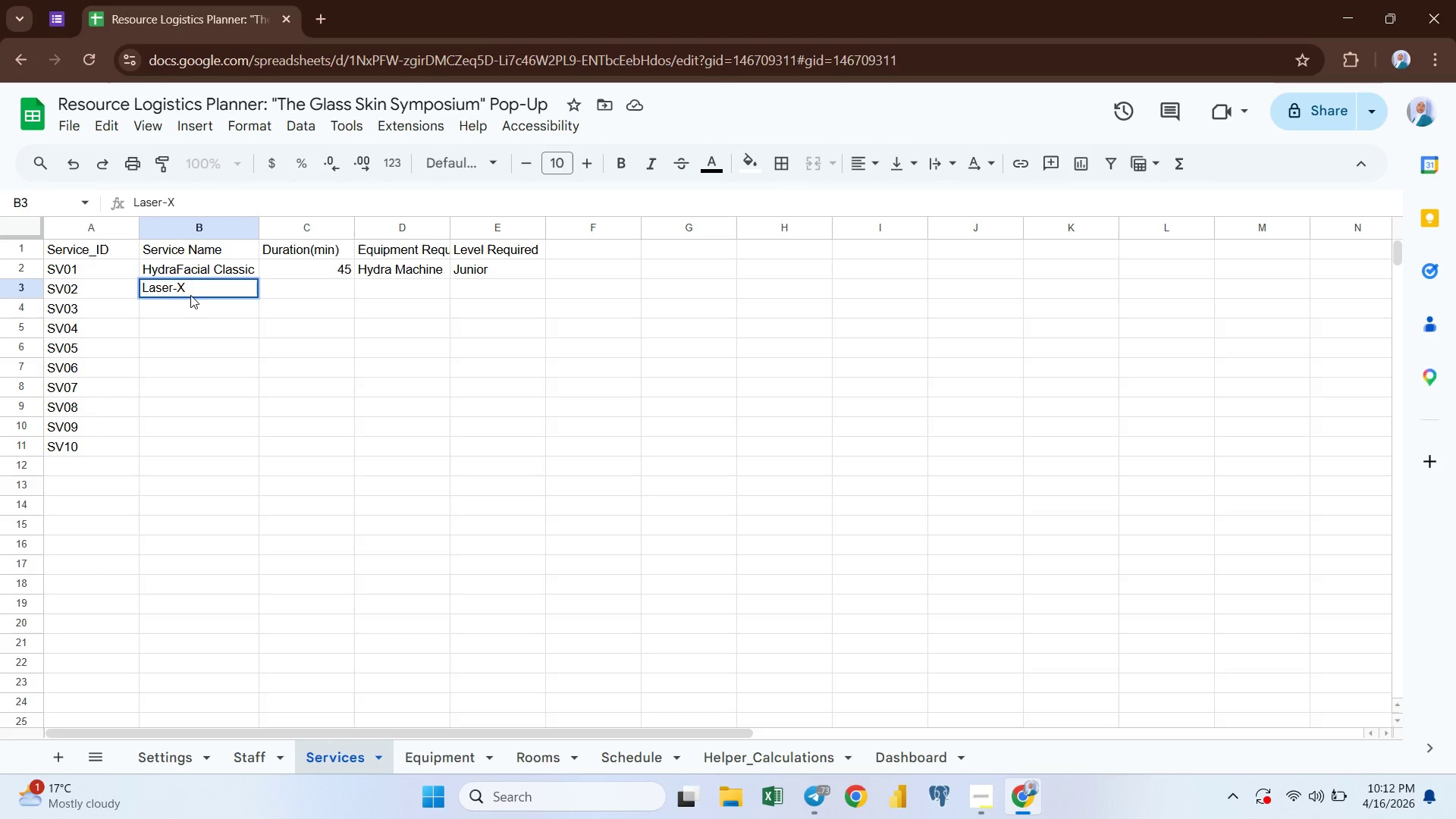 
key(Enter)
 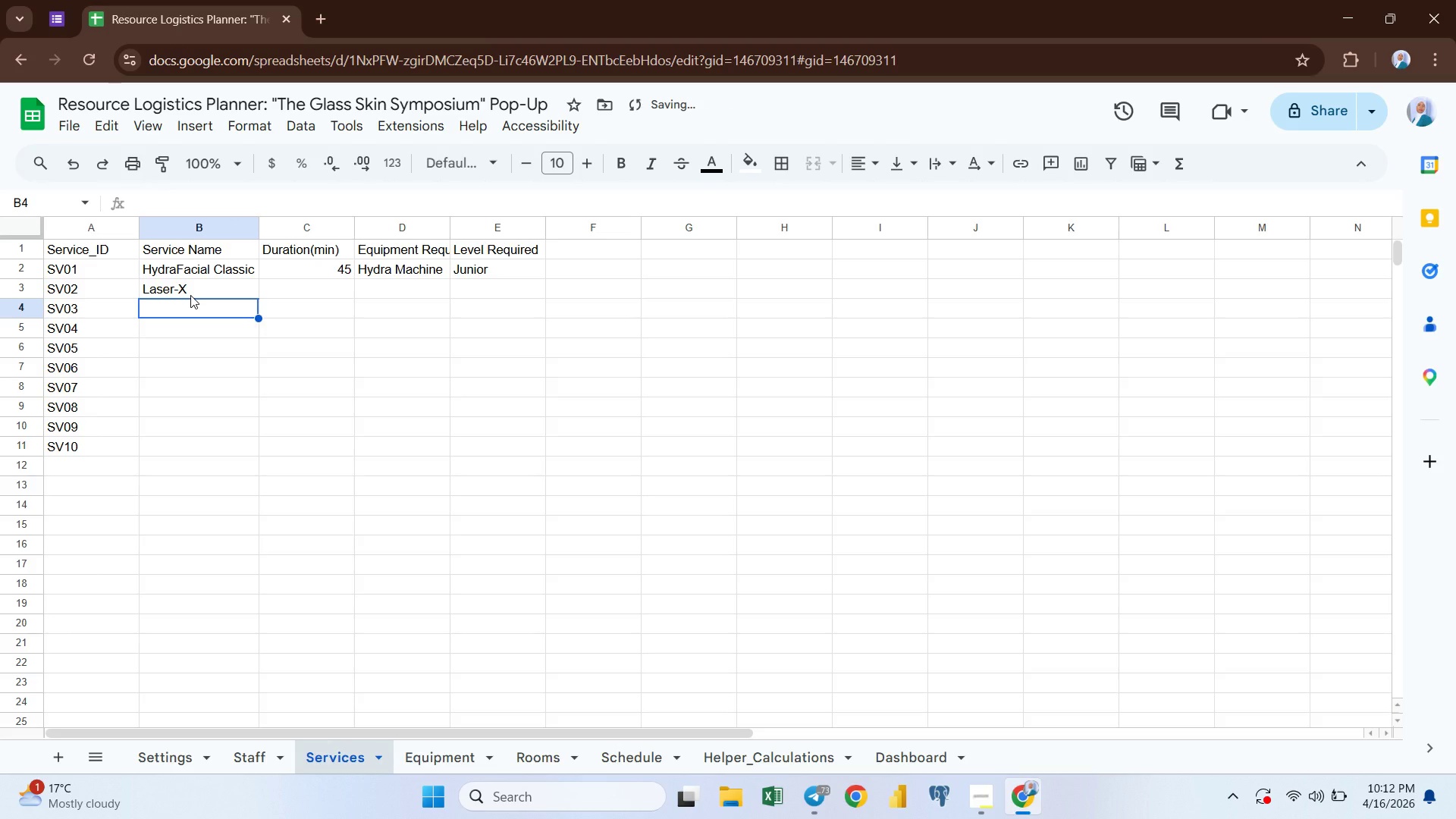 
type(RF Machine)
 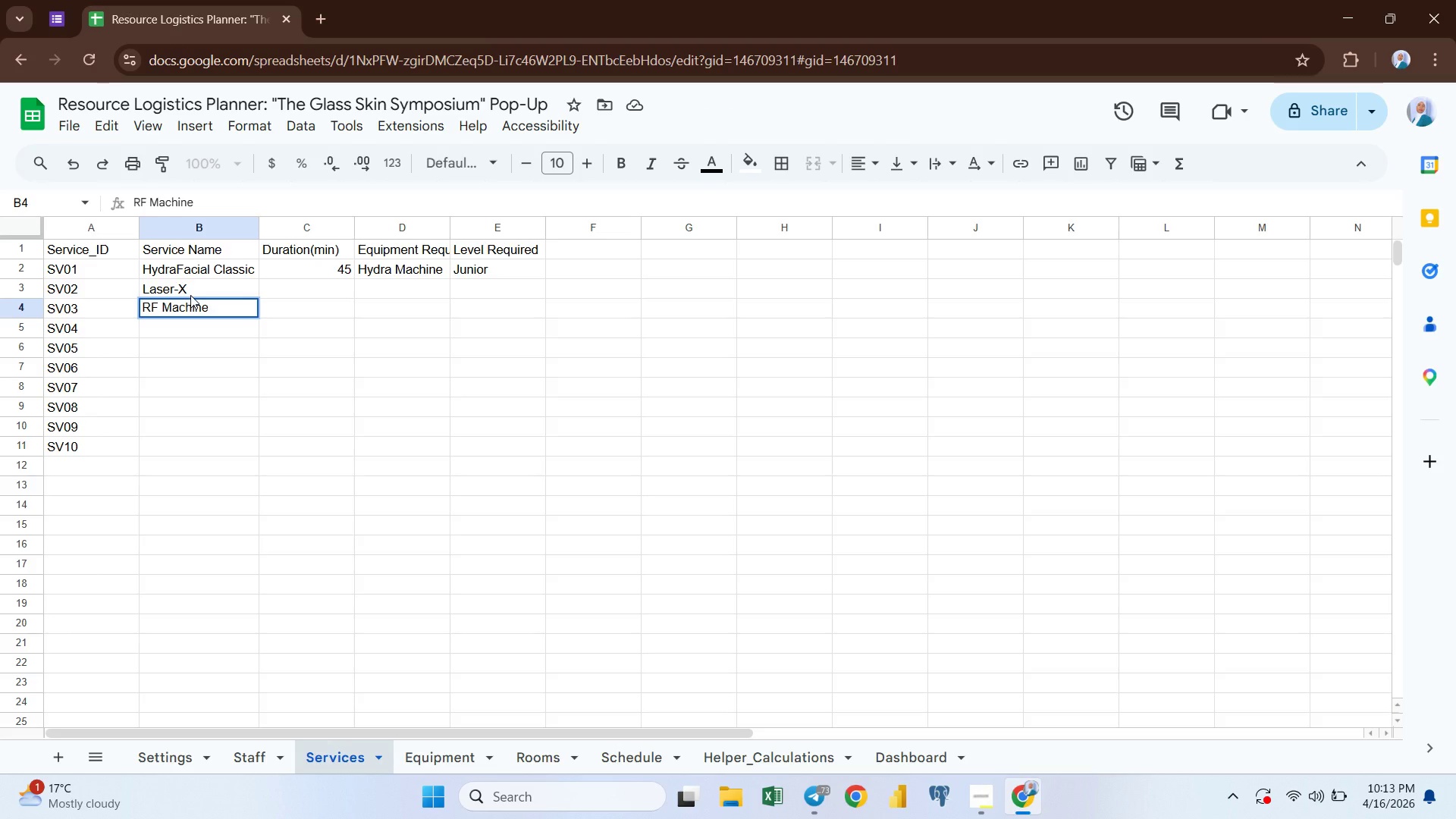 
key(Enter)
 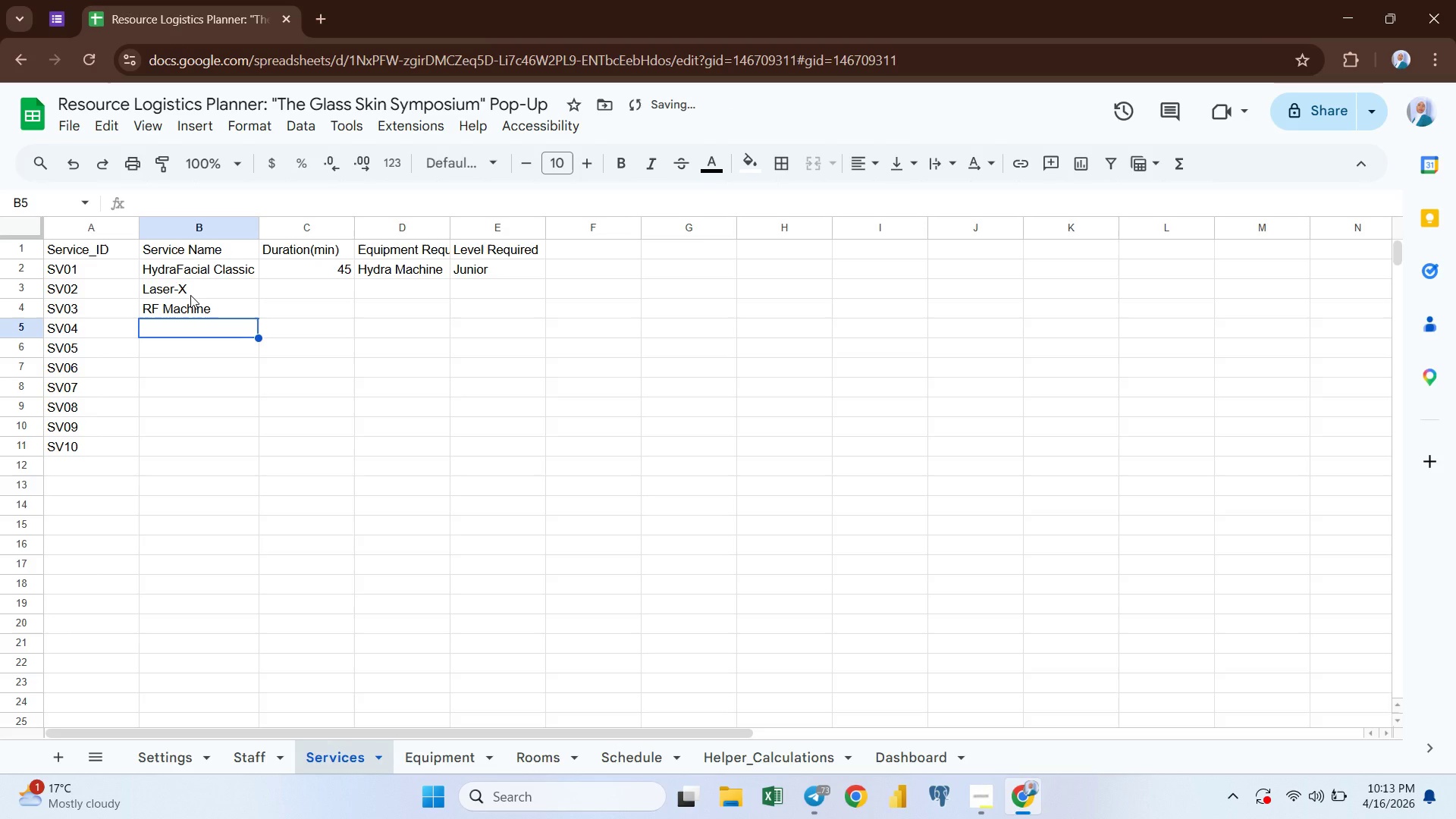 
type(LED Device)
 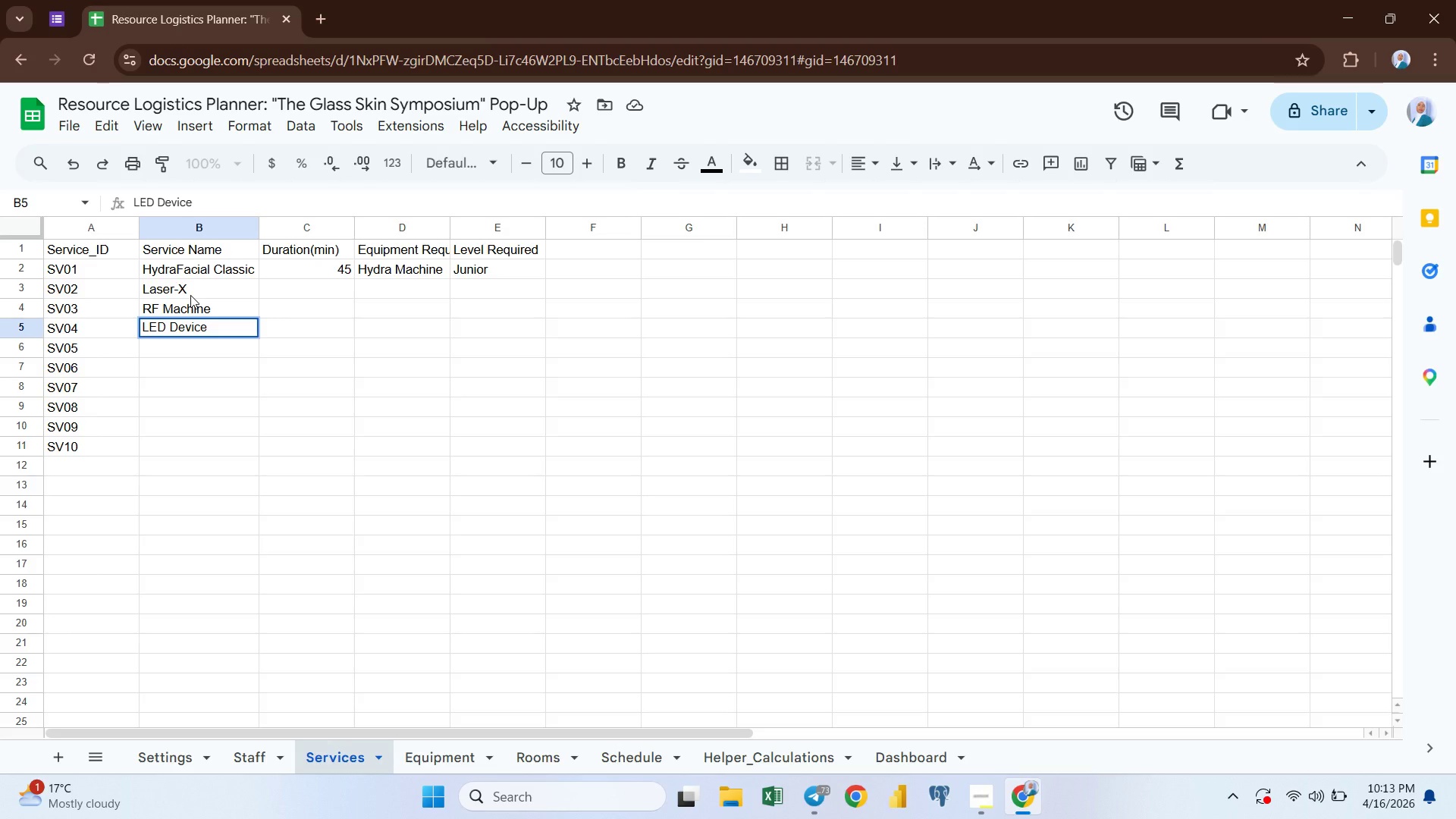 
key(Enter)
 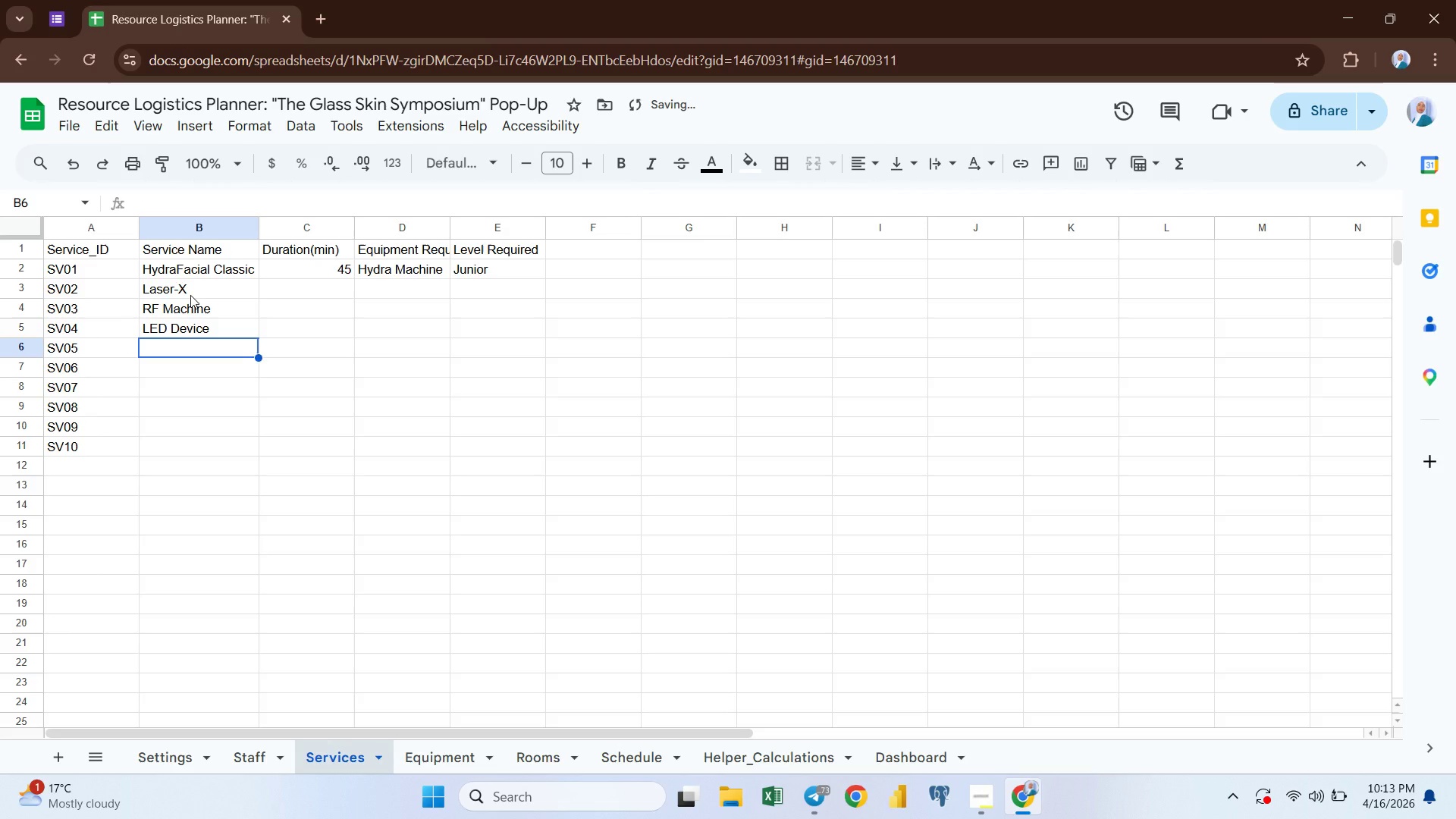 
type(None)
 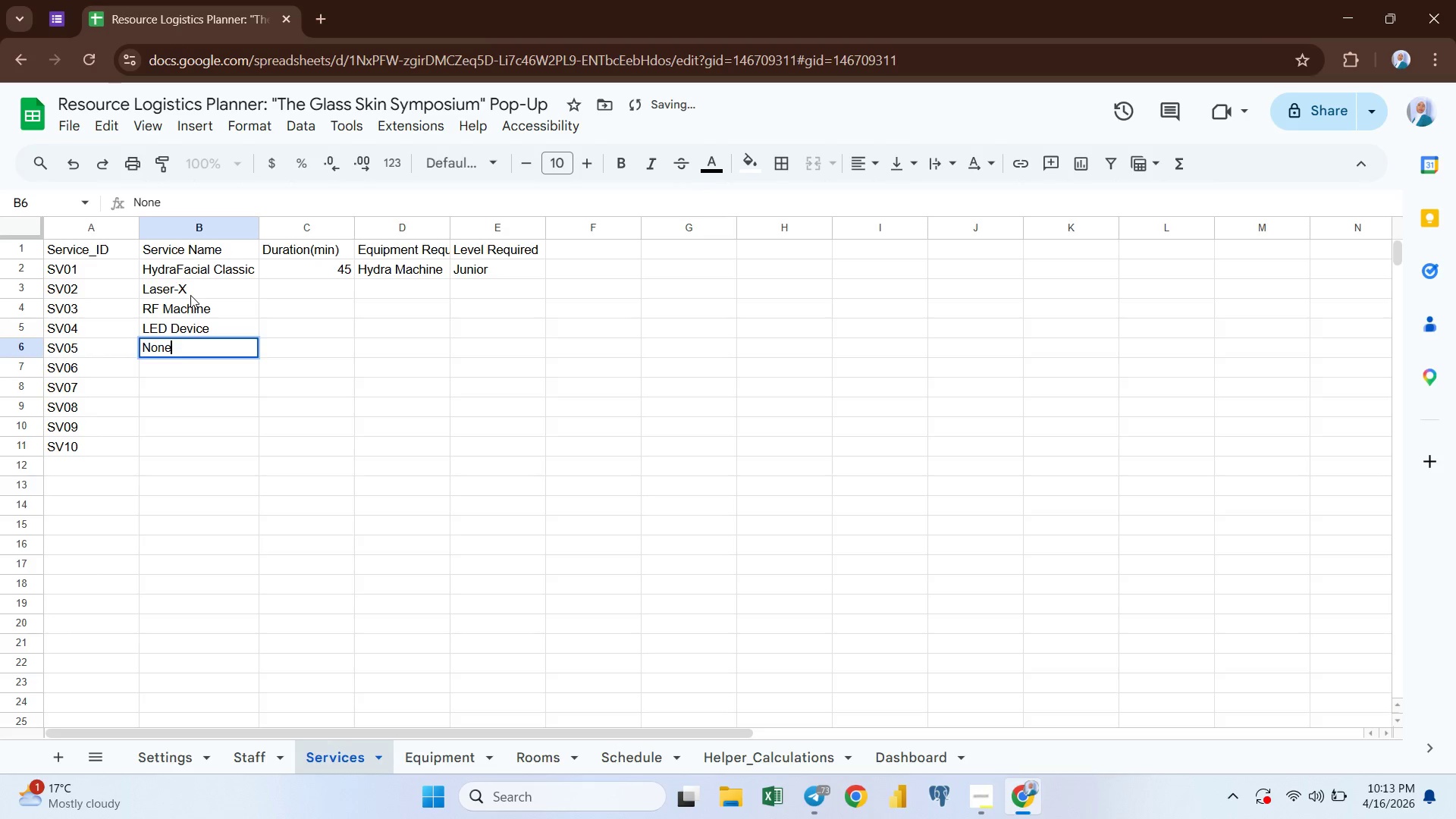 
key(Enter)
 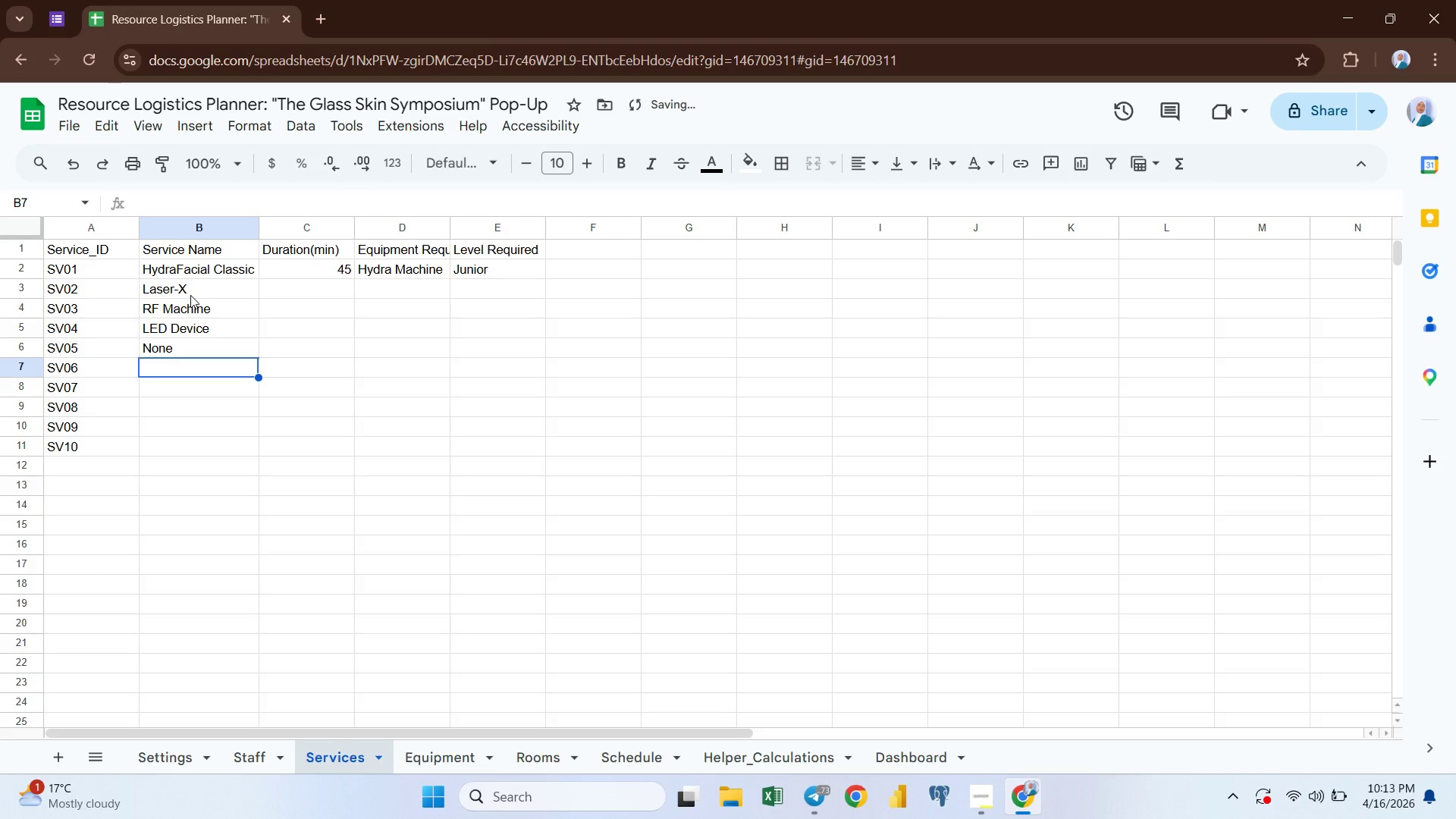 
key(CapsLock)
 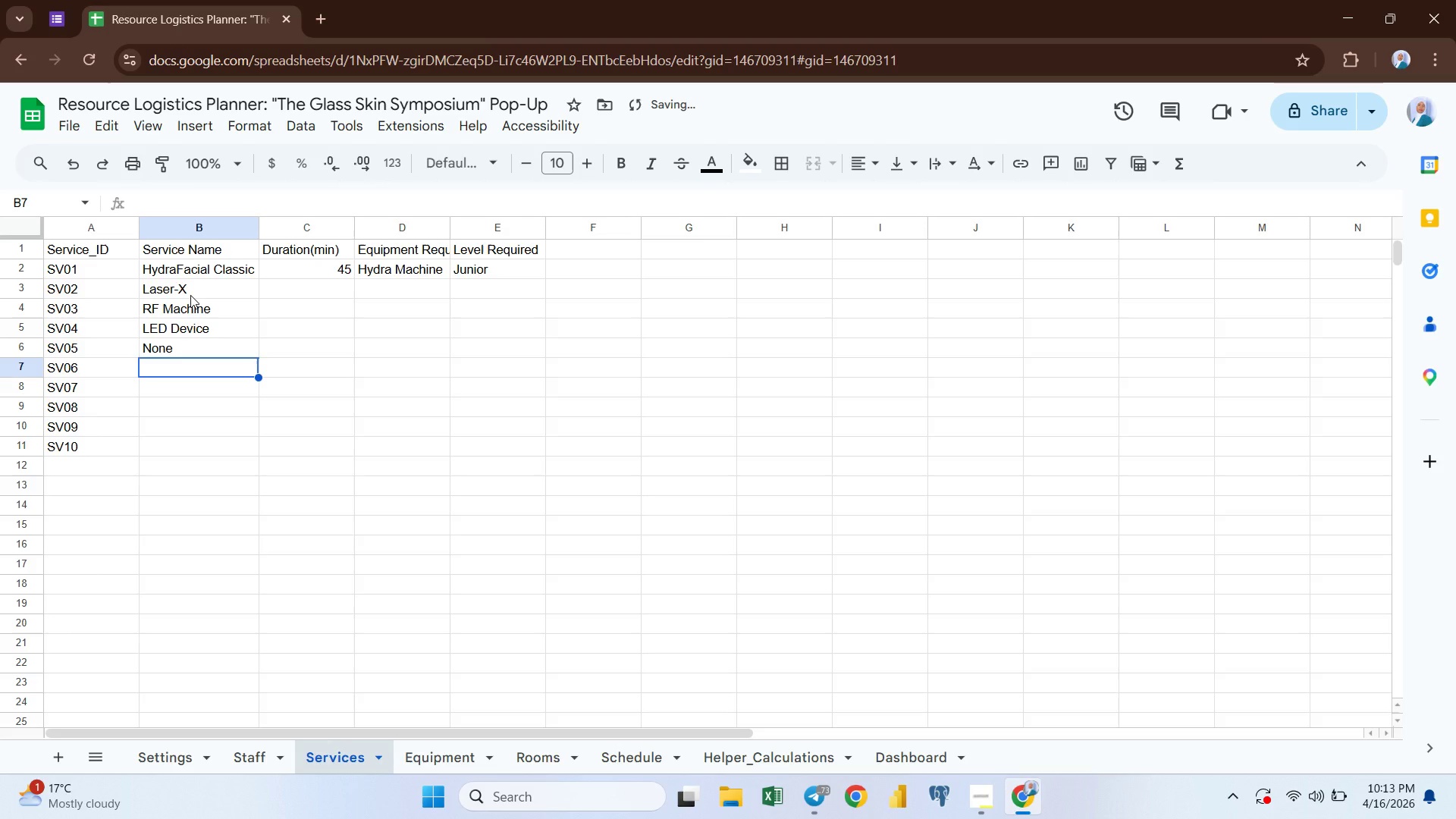 
key(O)
 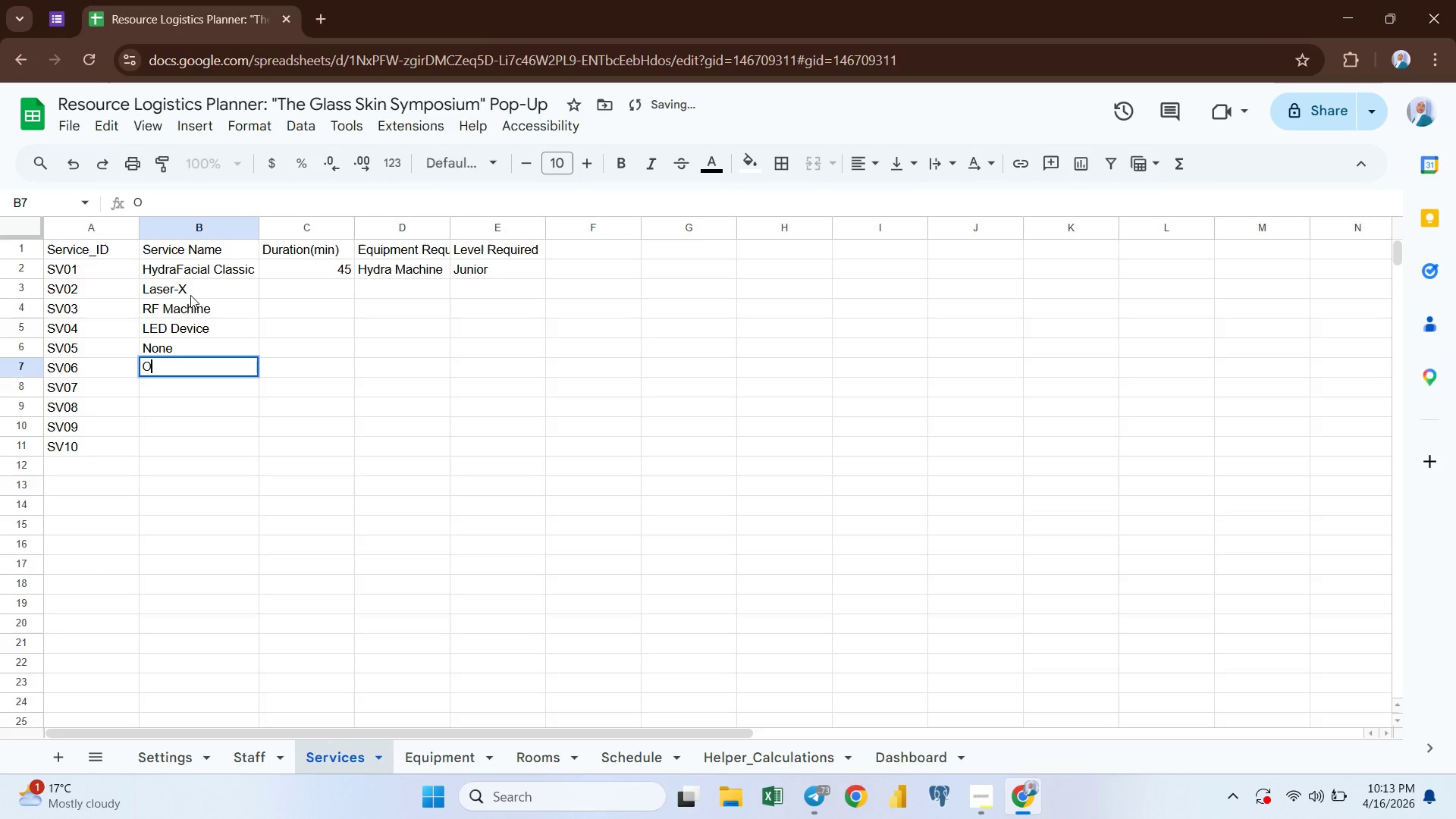 
key(CapsLock)
 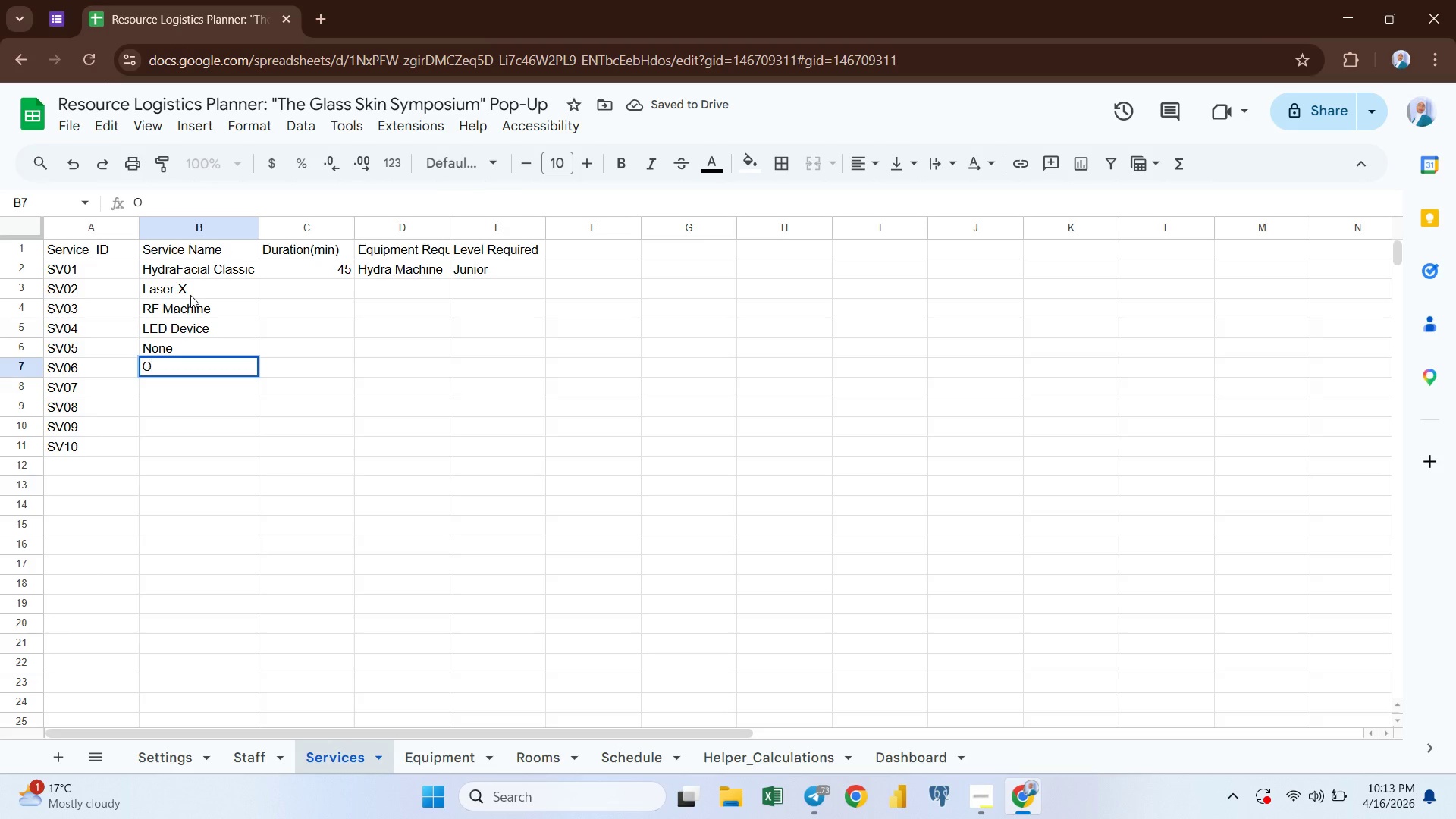 
type(xygen Mchine)
 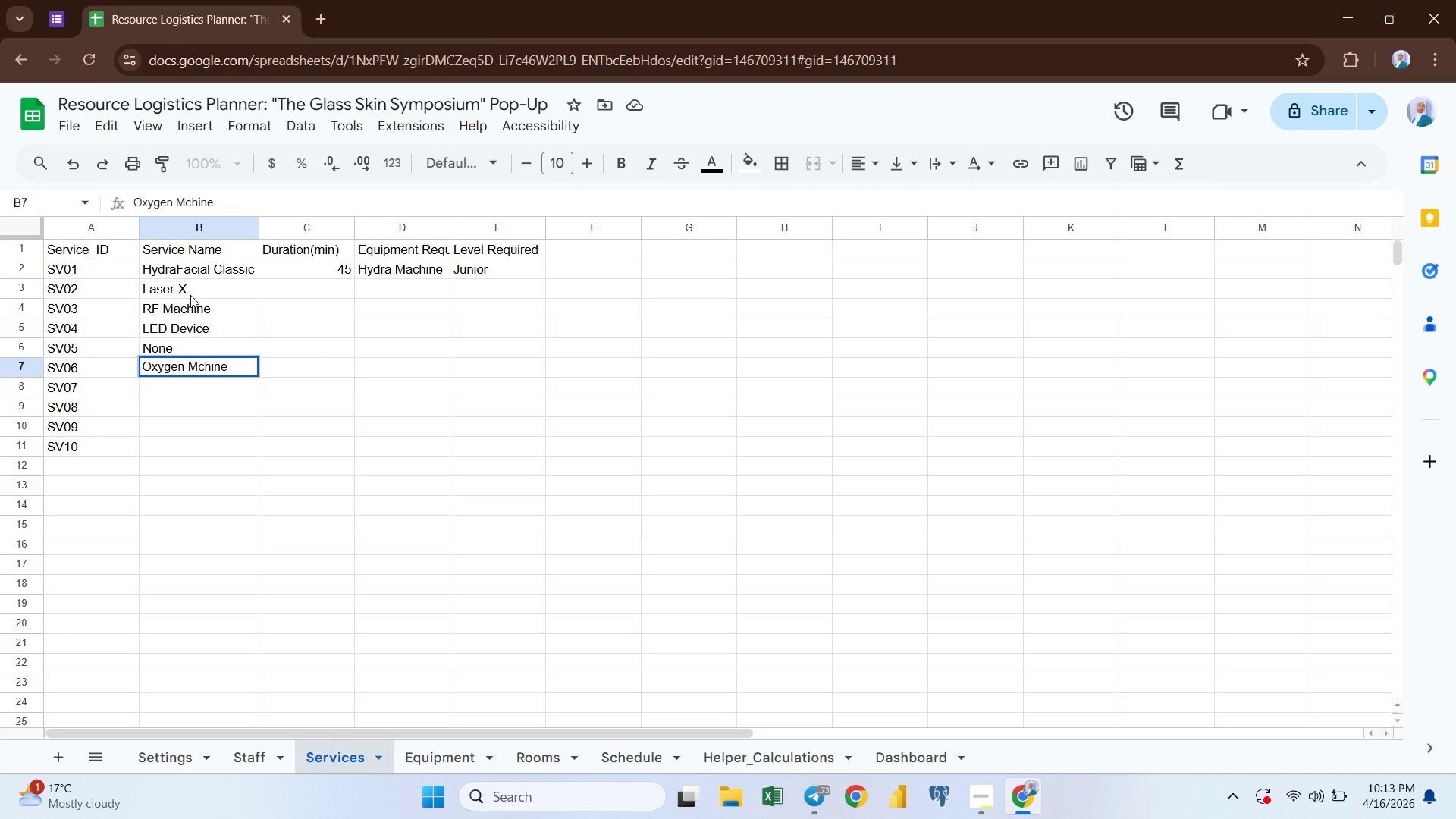 
key(Enter)
 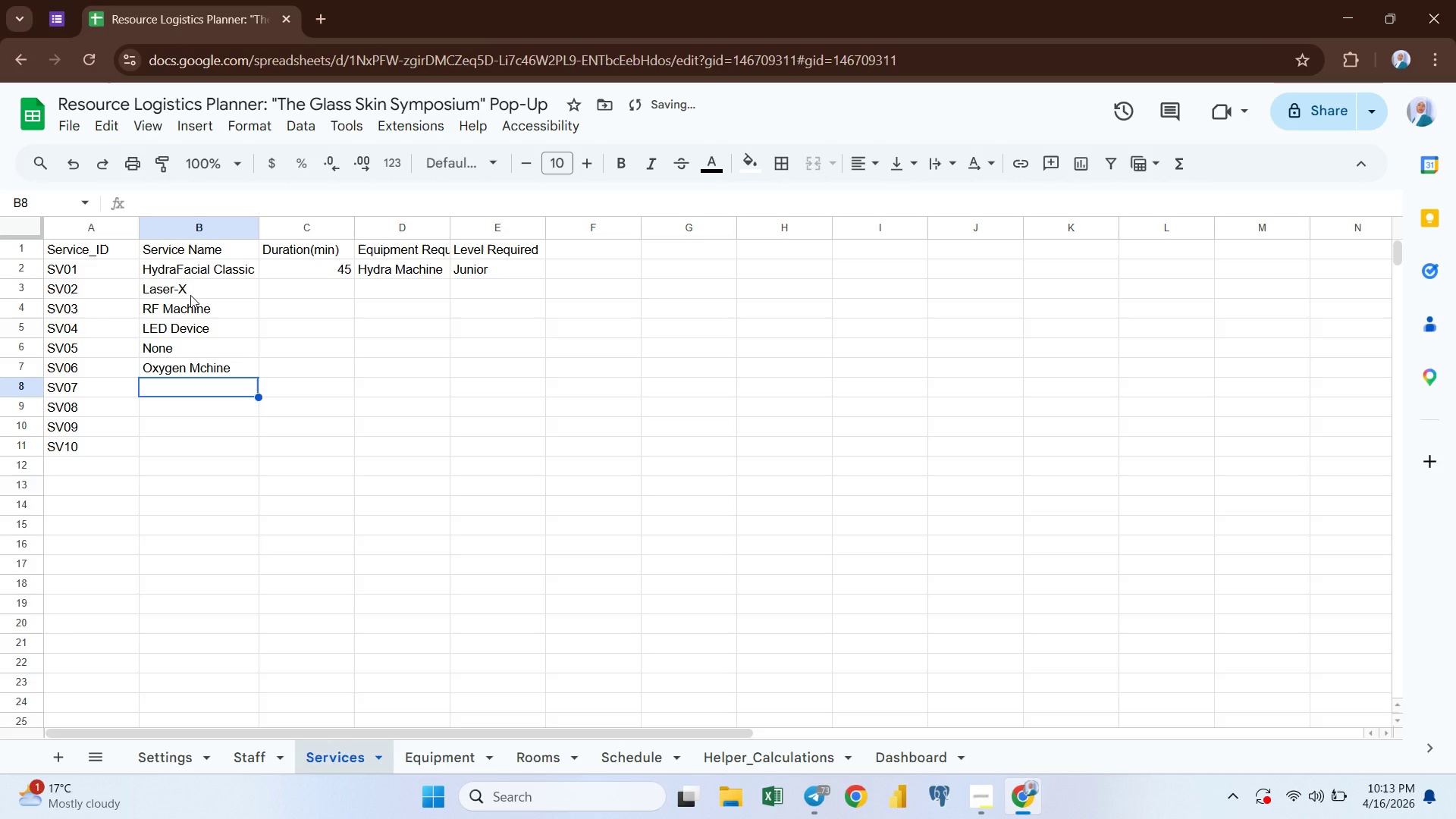 
type(Micromodern Device)
 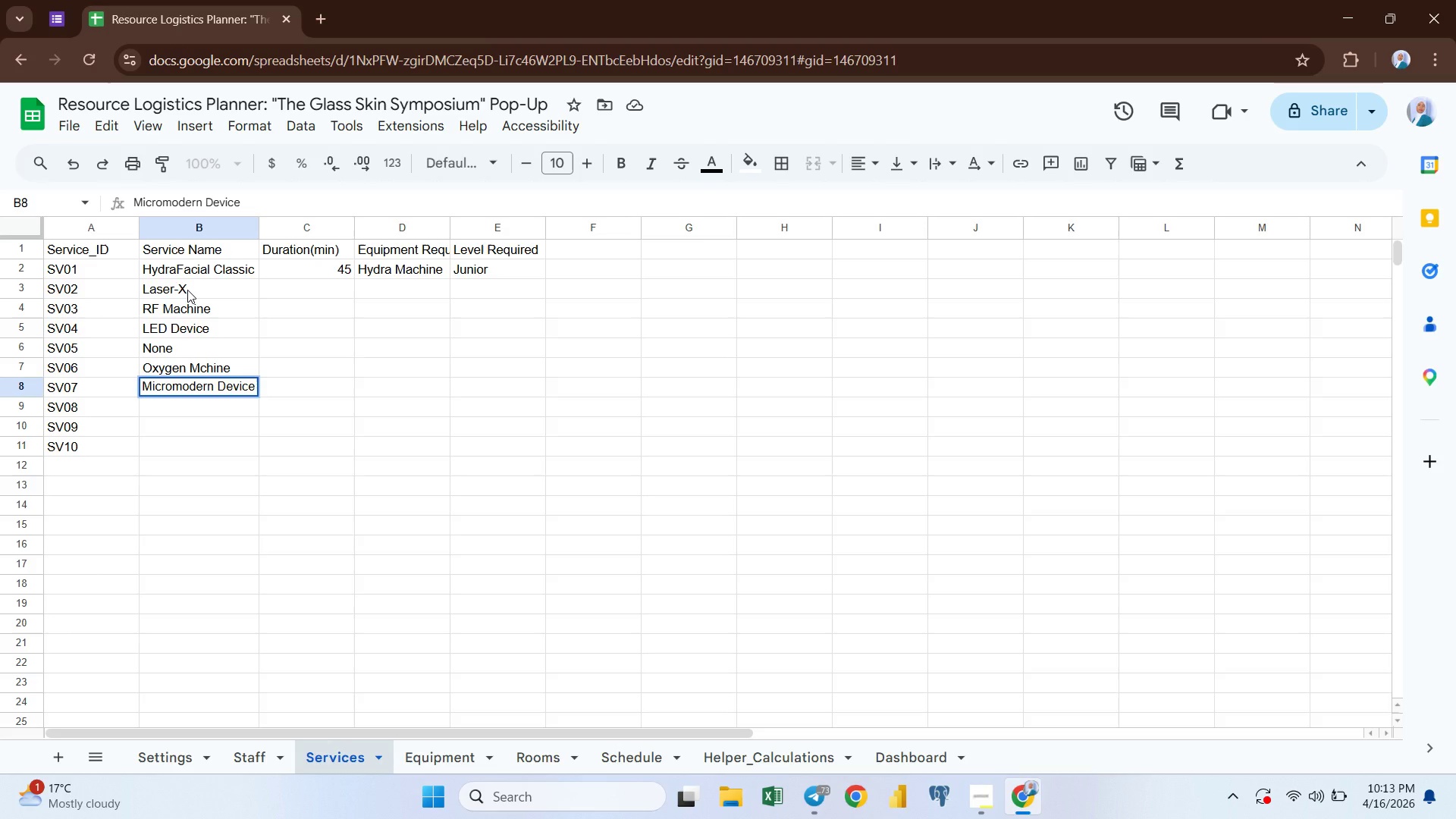 
key(Enter)
 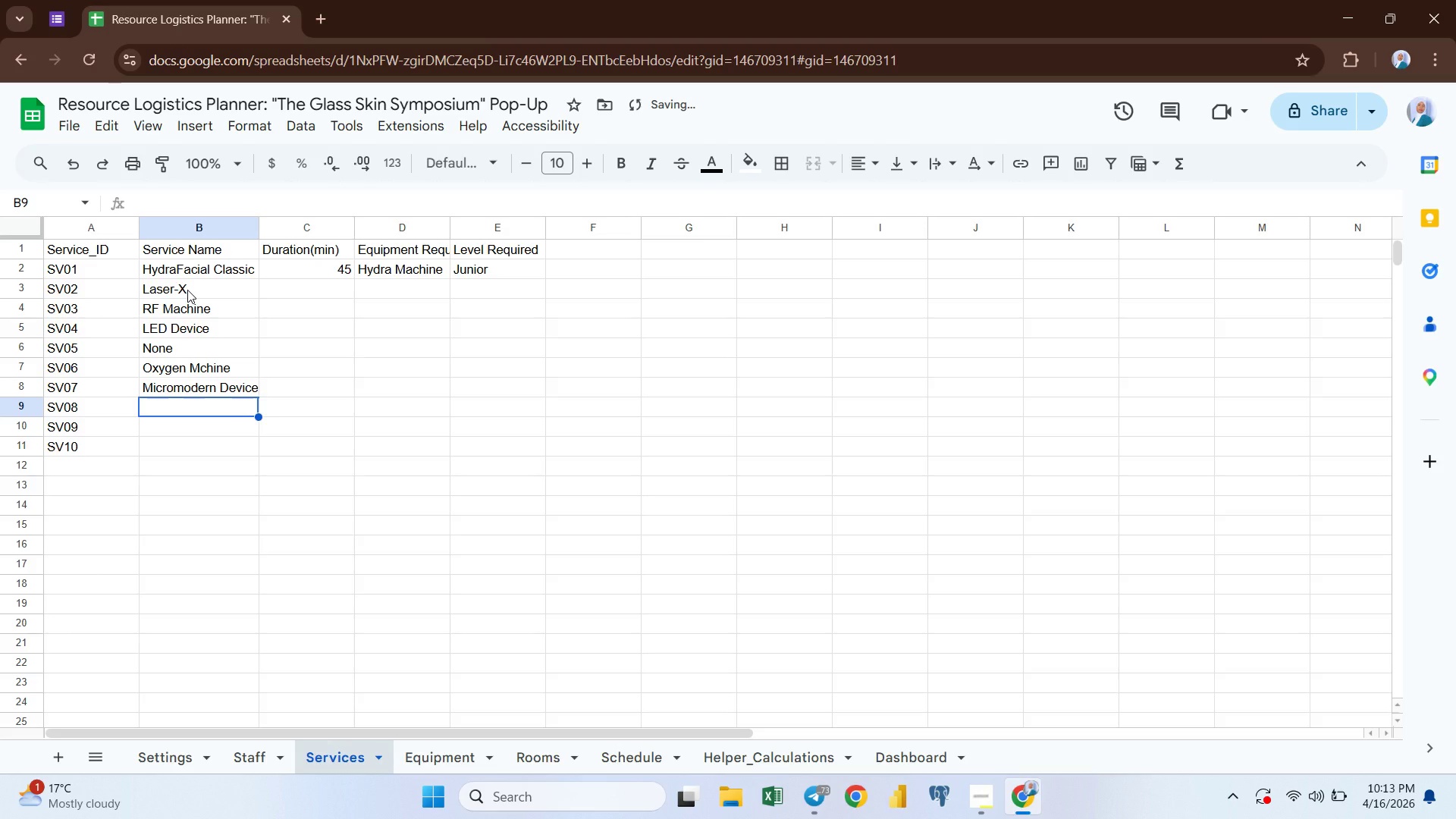 
type(Hydra)
 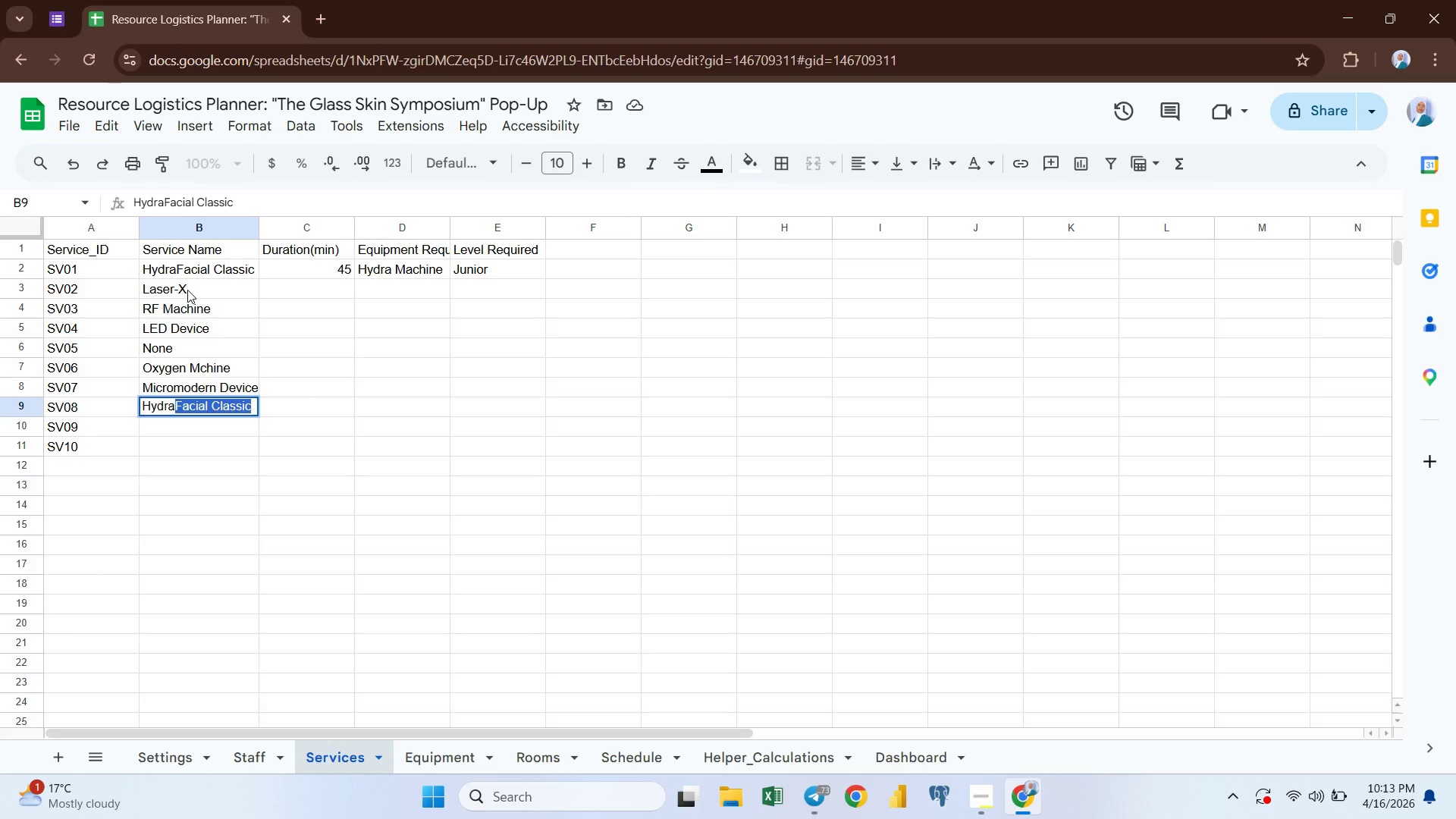 
wait(18.17)
 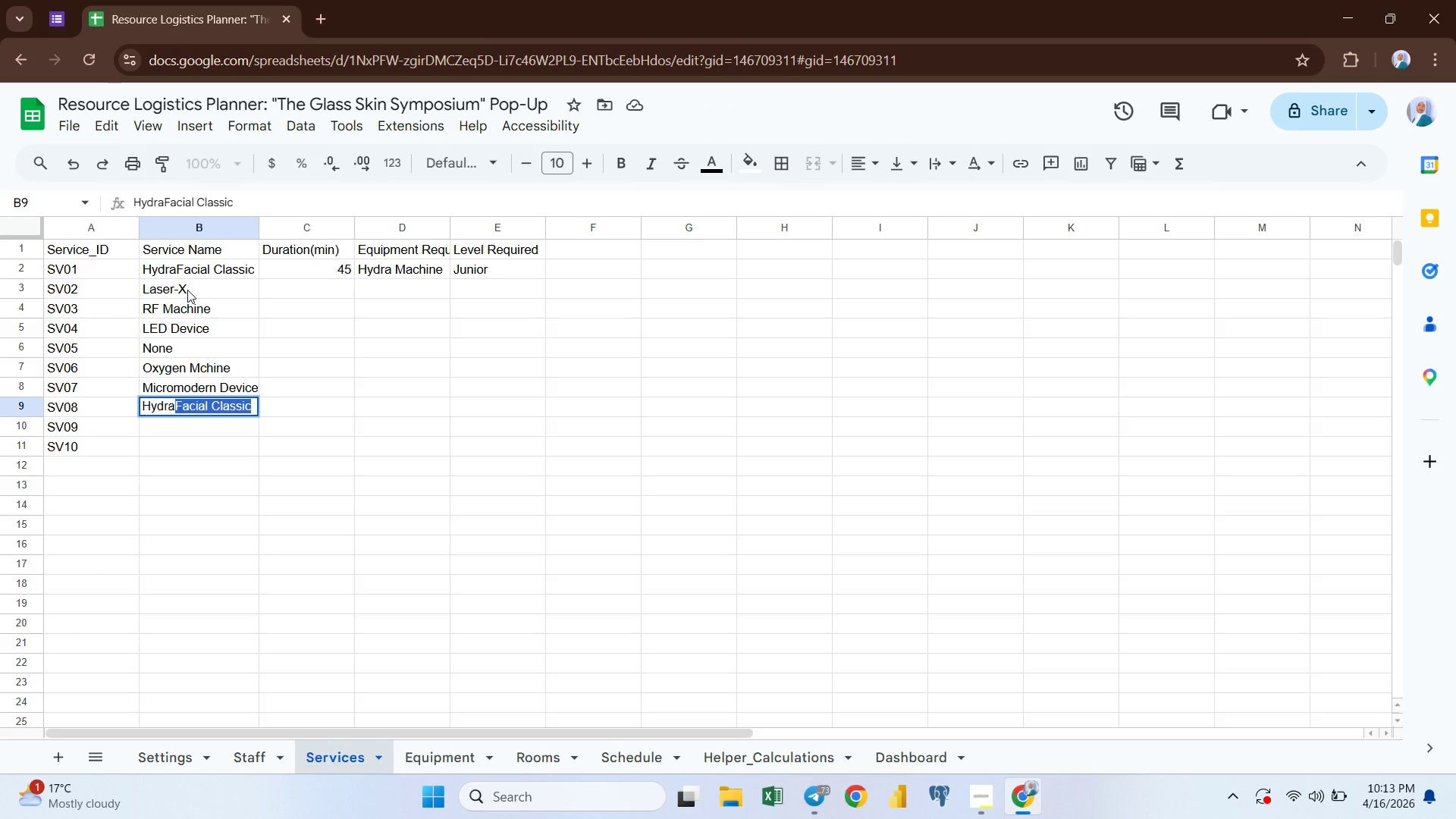 
key(Space)
 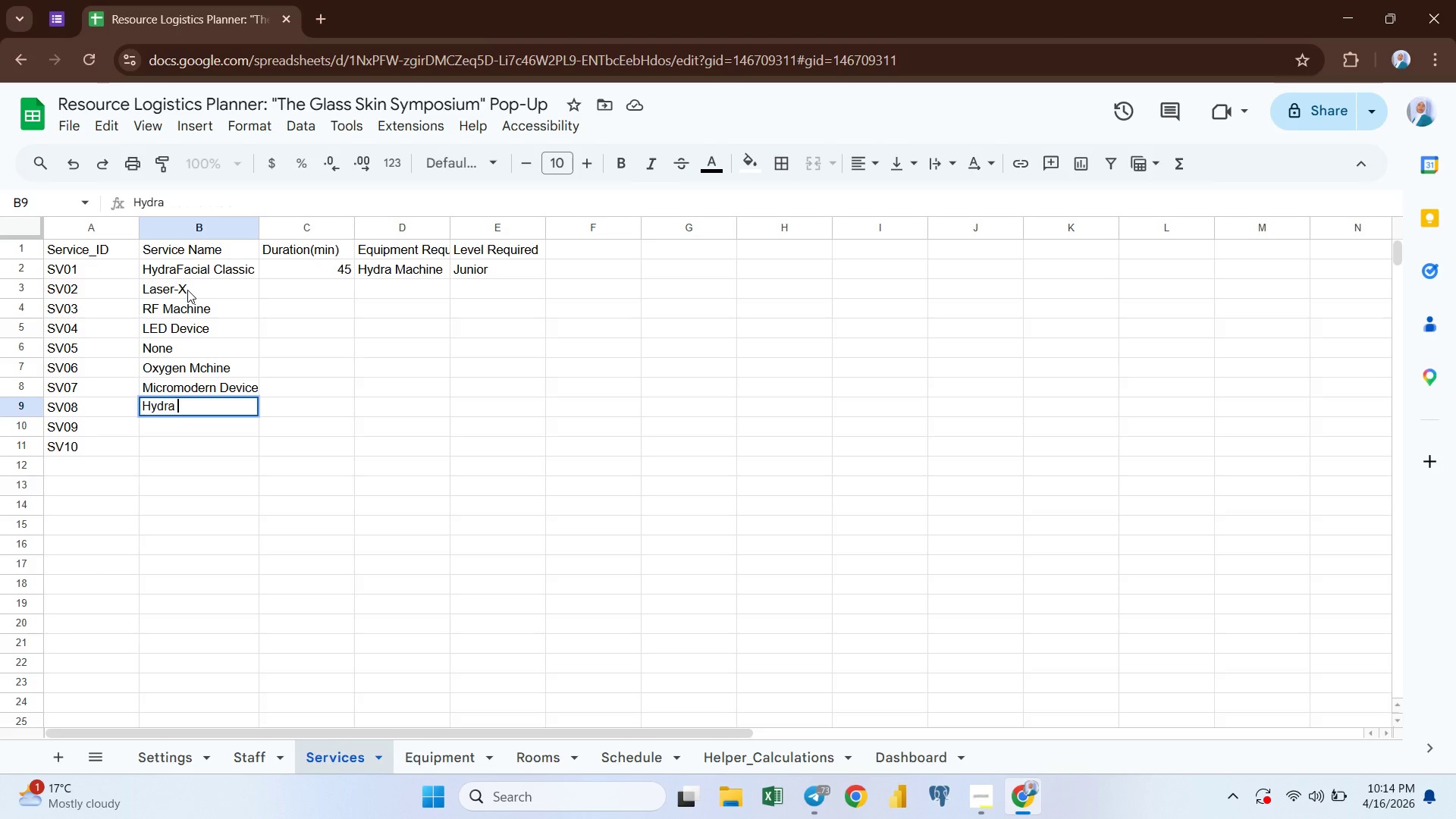 
key(CapsLock)
 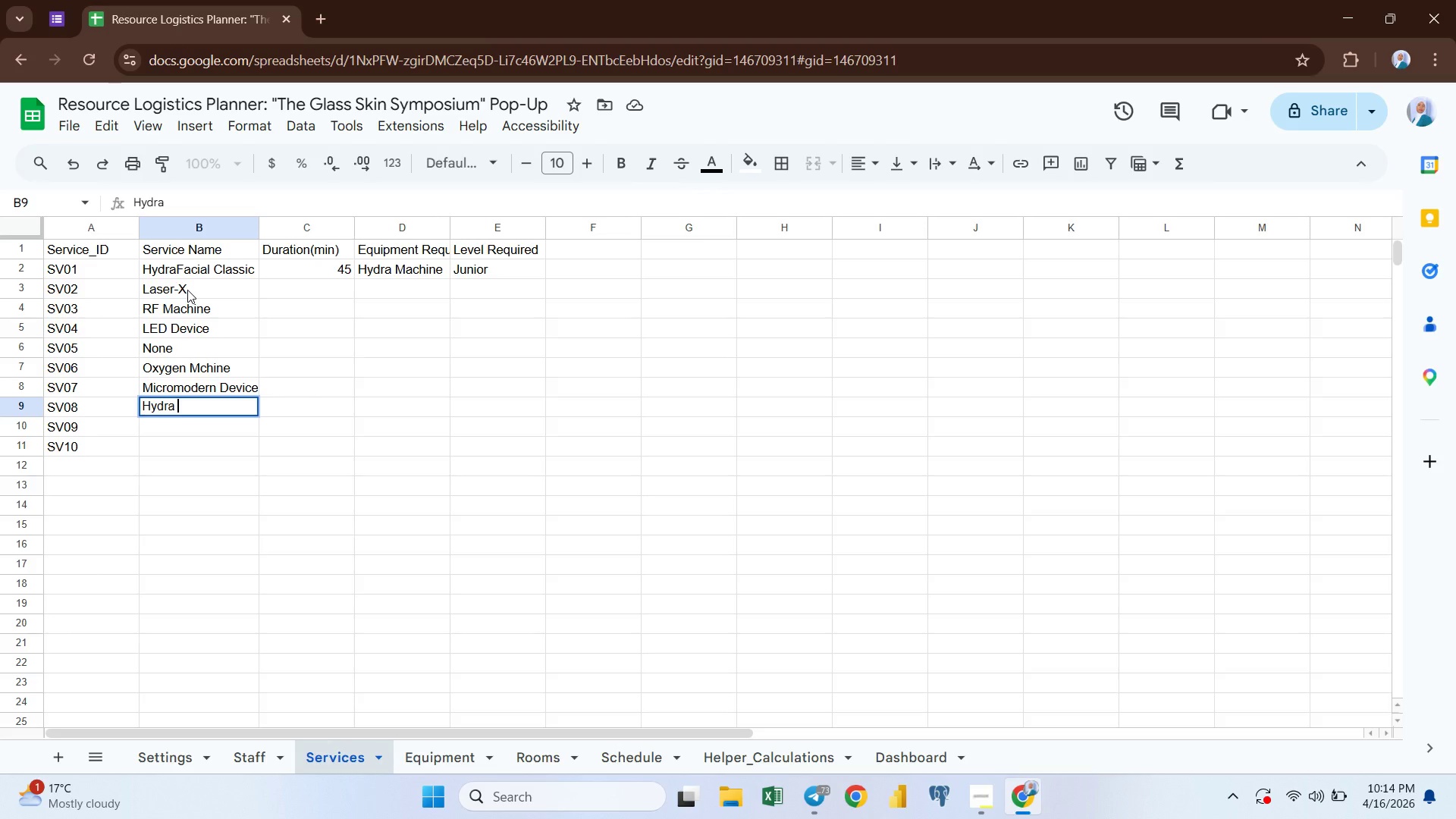 
key(M)
 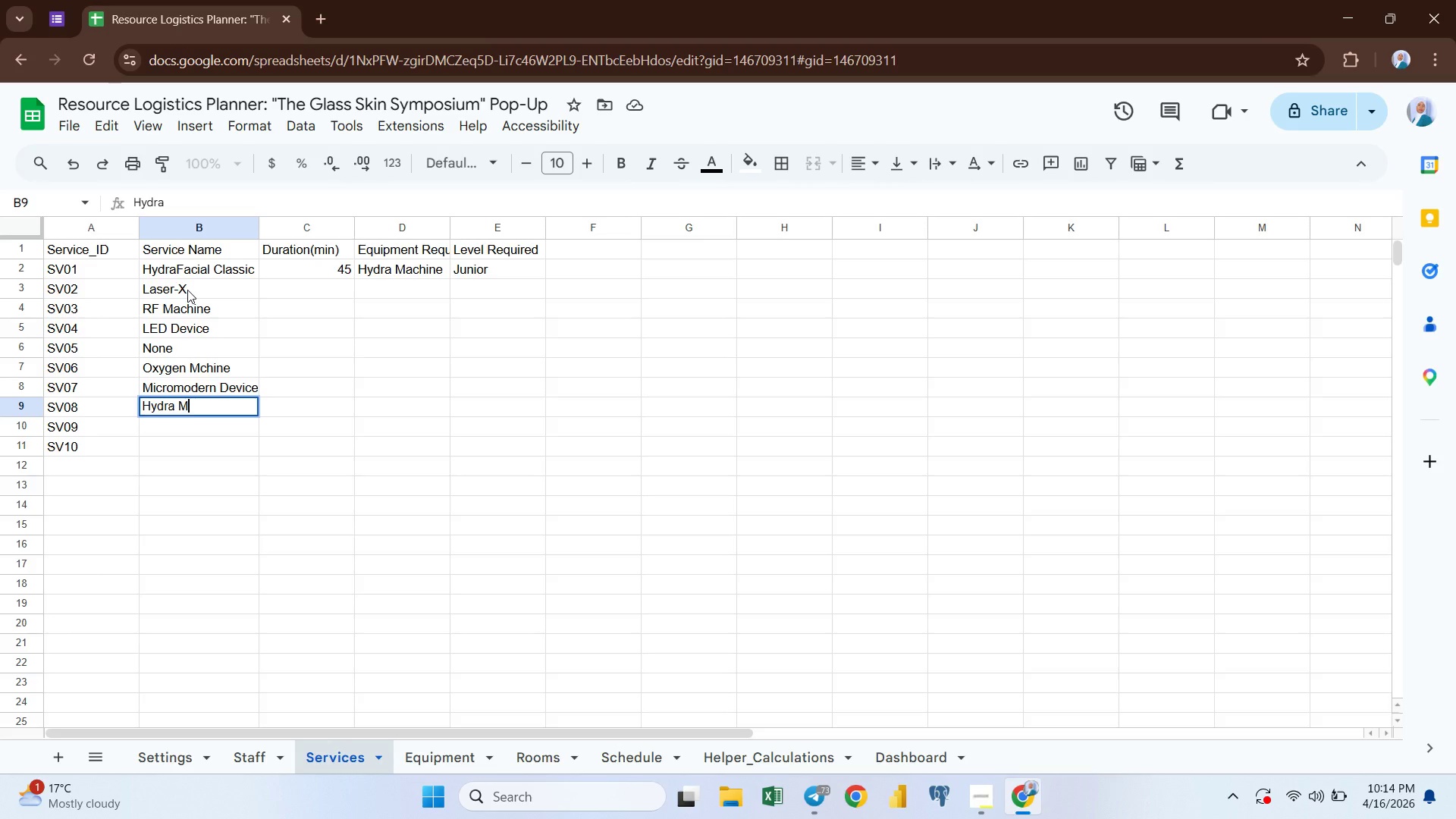 
key(CapsLock)
 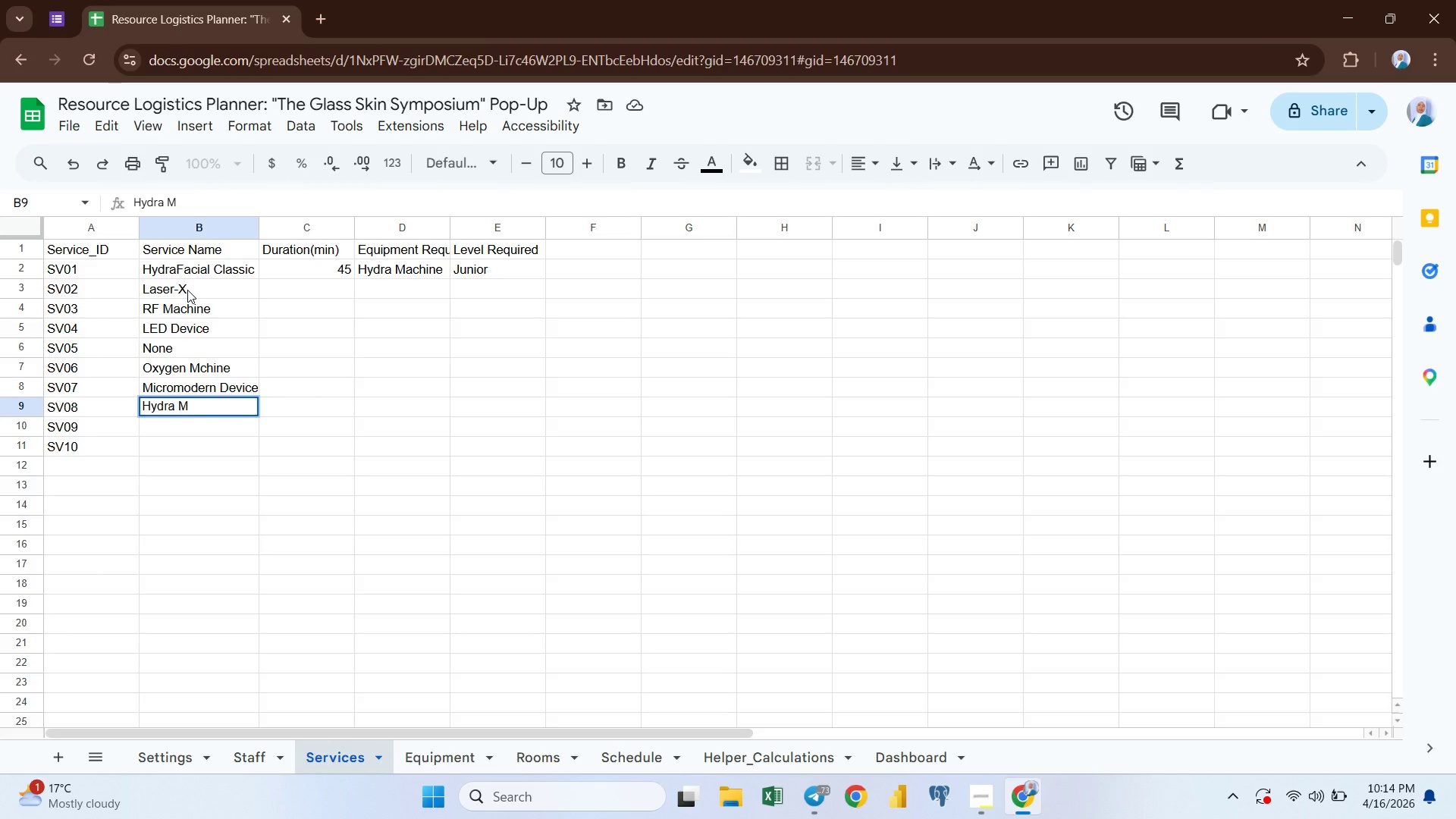 
key(A)
 